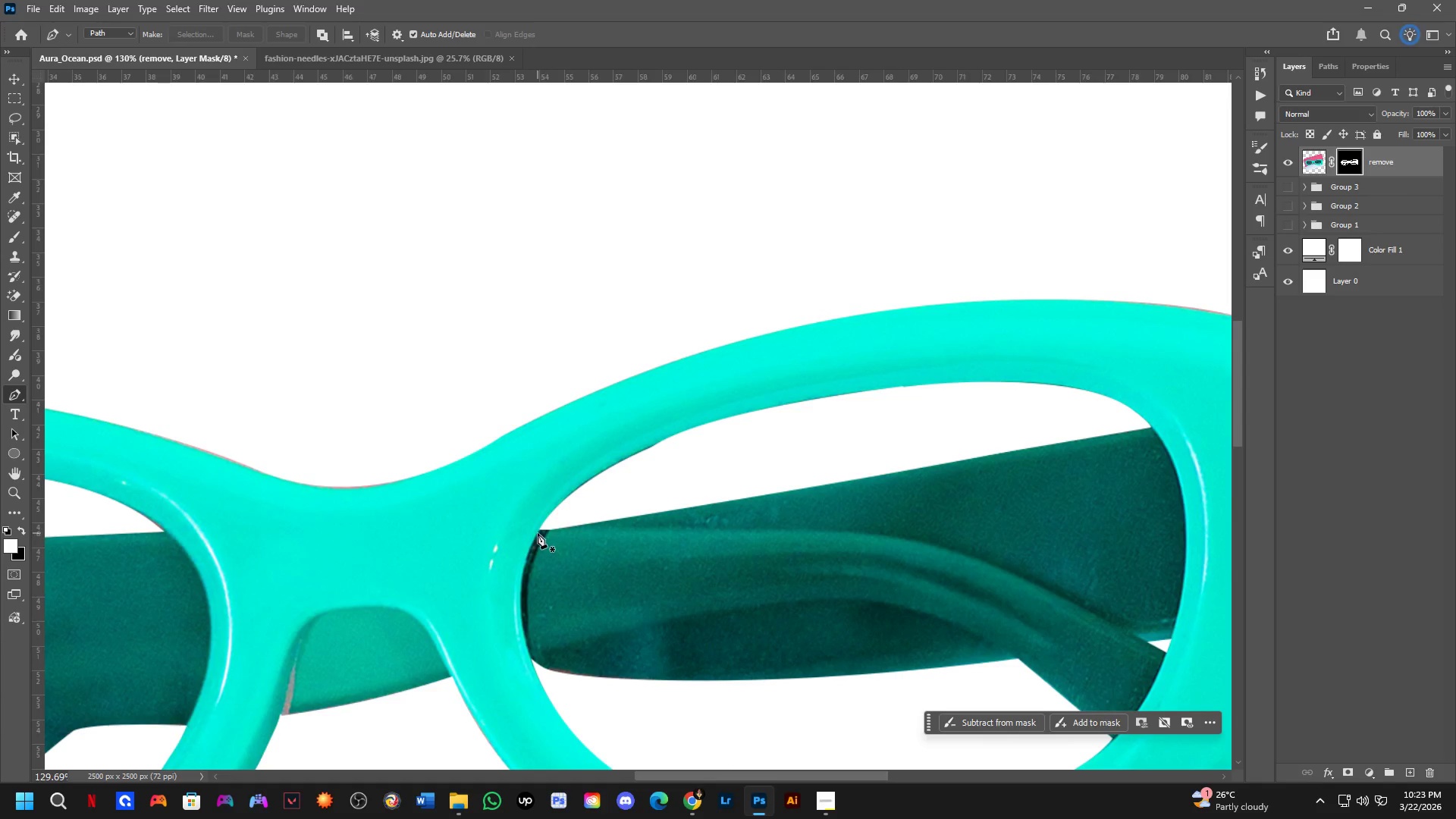 
left_click([536, 532])
 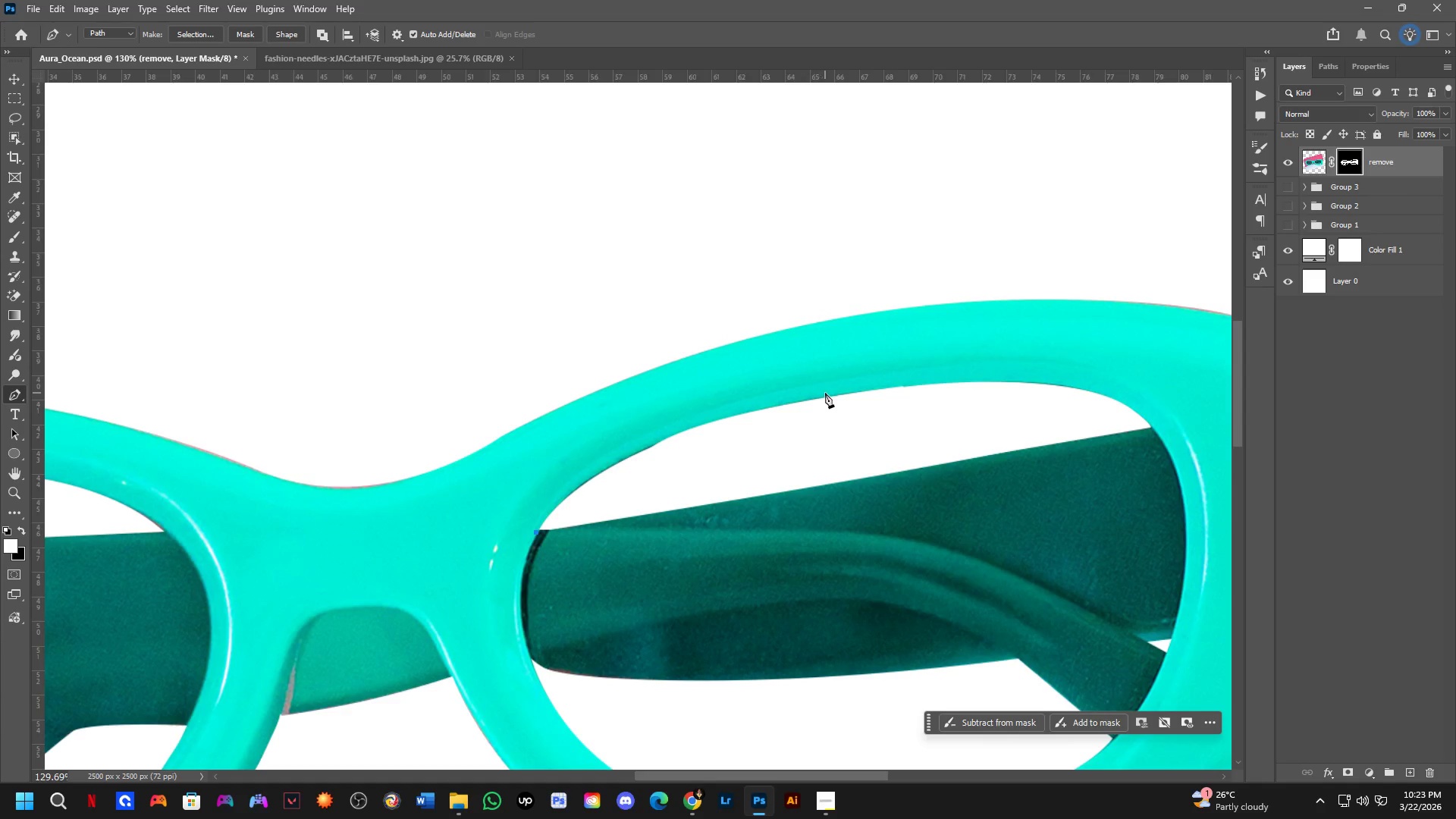 
left_click_drag(start_coordinate=[842, 393], to_coordinate=[1116, 347])
 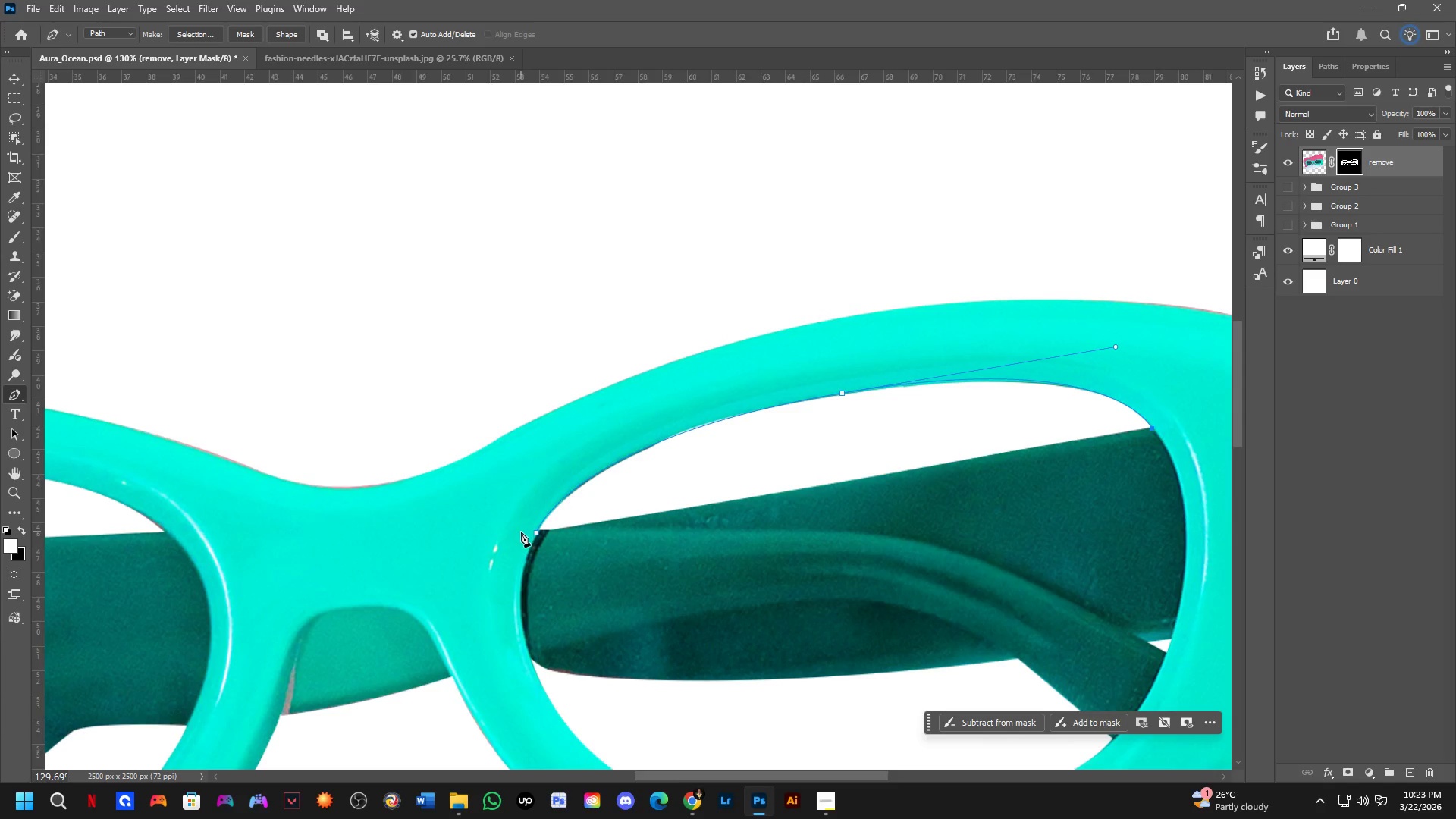 
left_click([538, 533])
 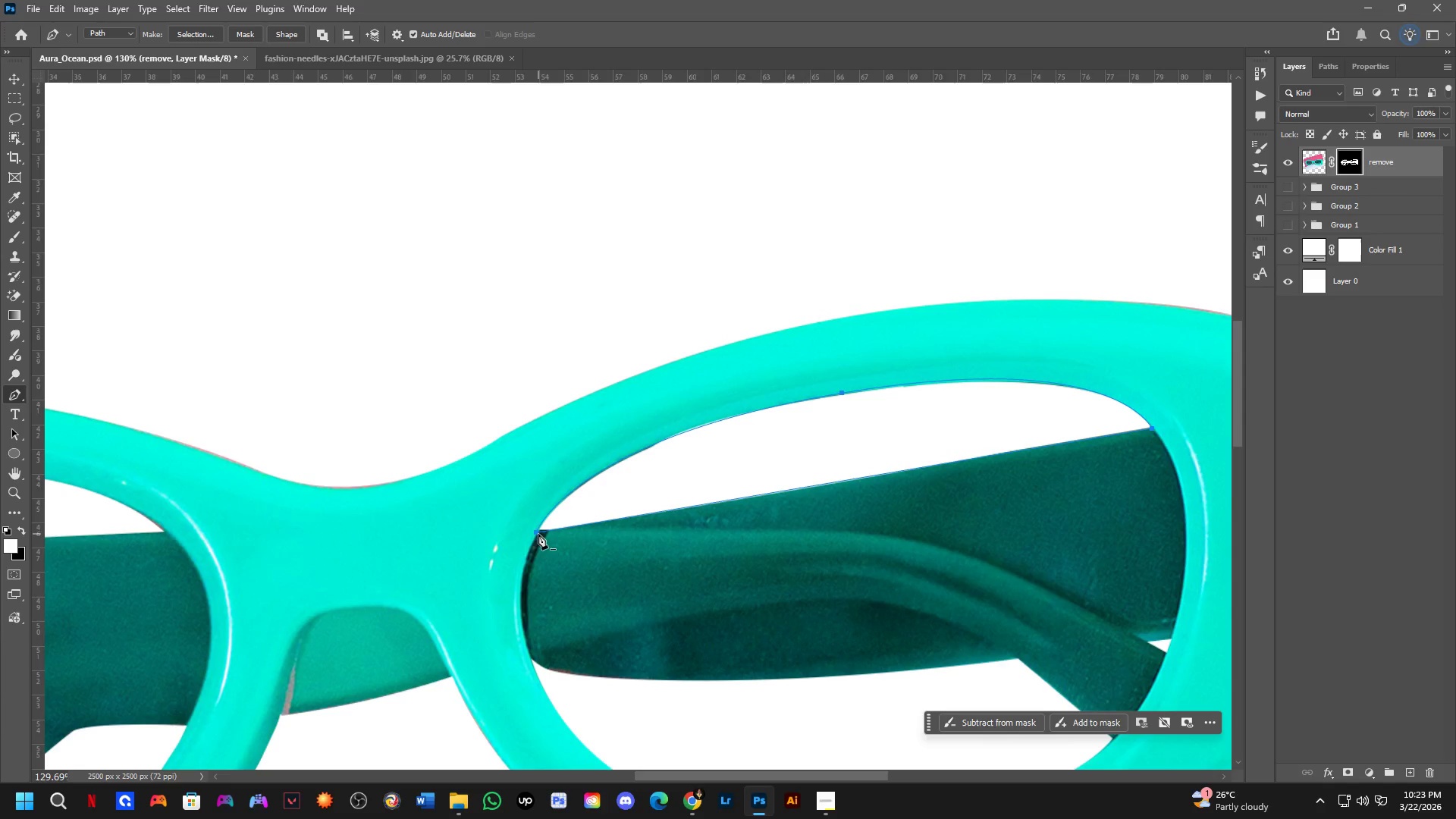 
key(Control+ControlLeft)
 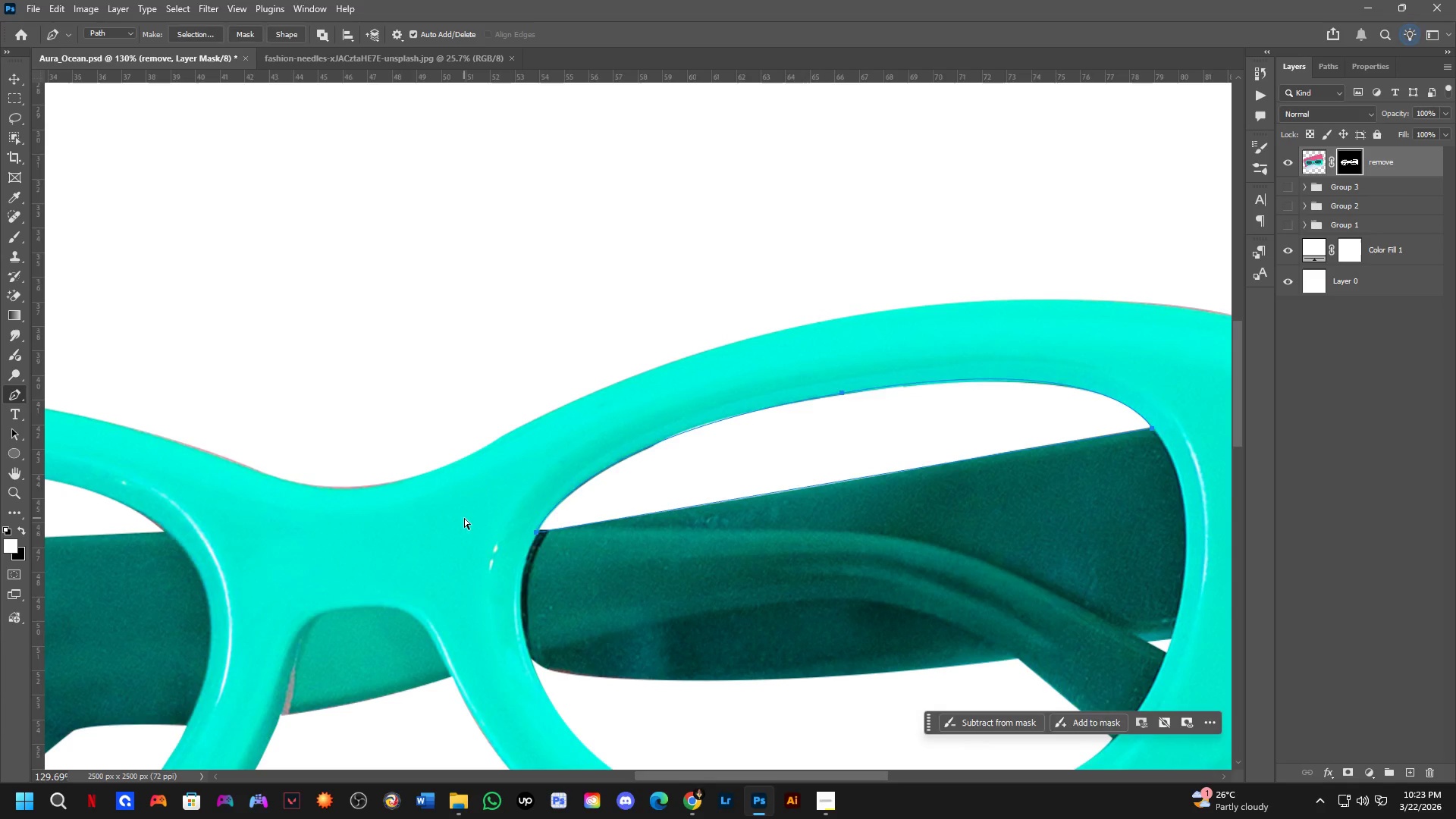 
key(Control+NumpadEnter)
 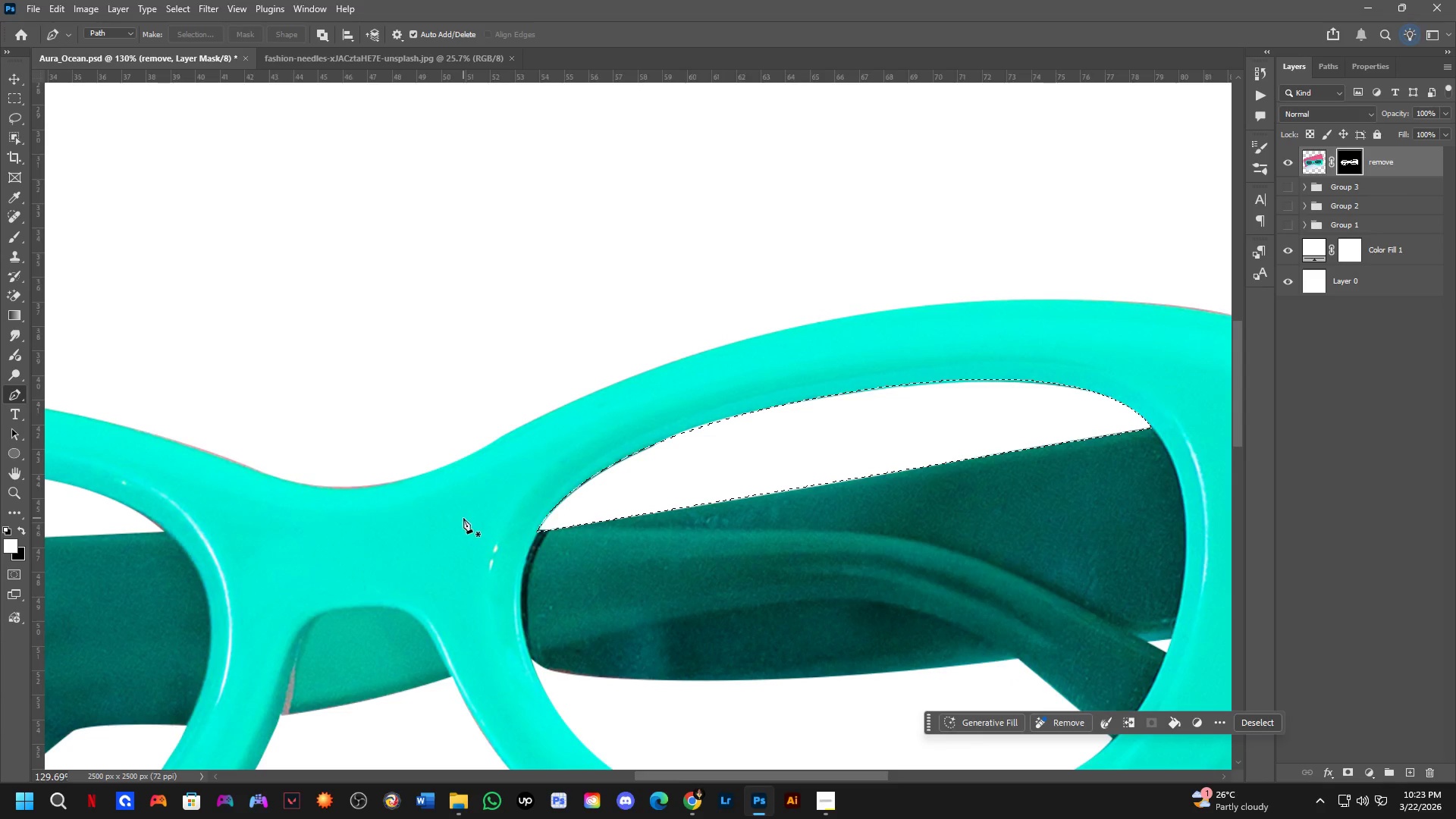 
key(Control+X)
 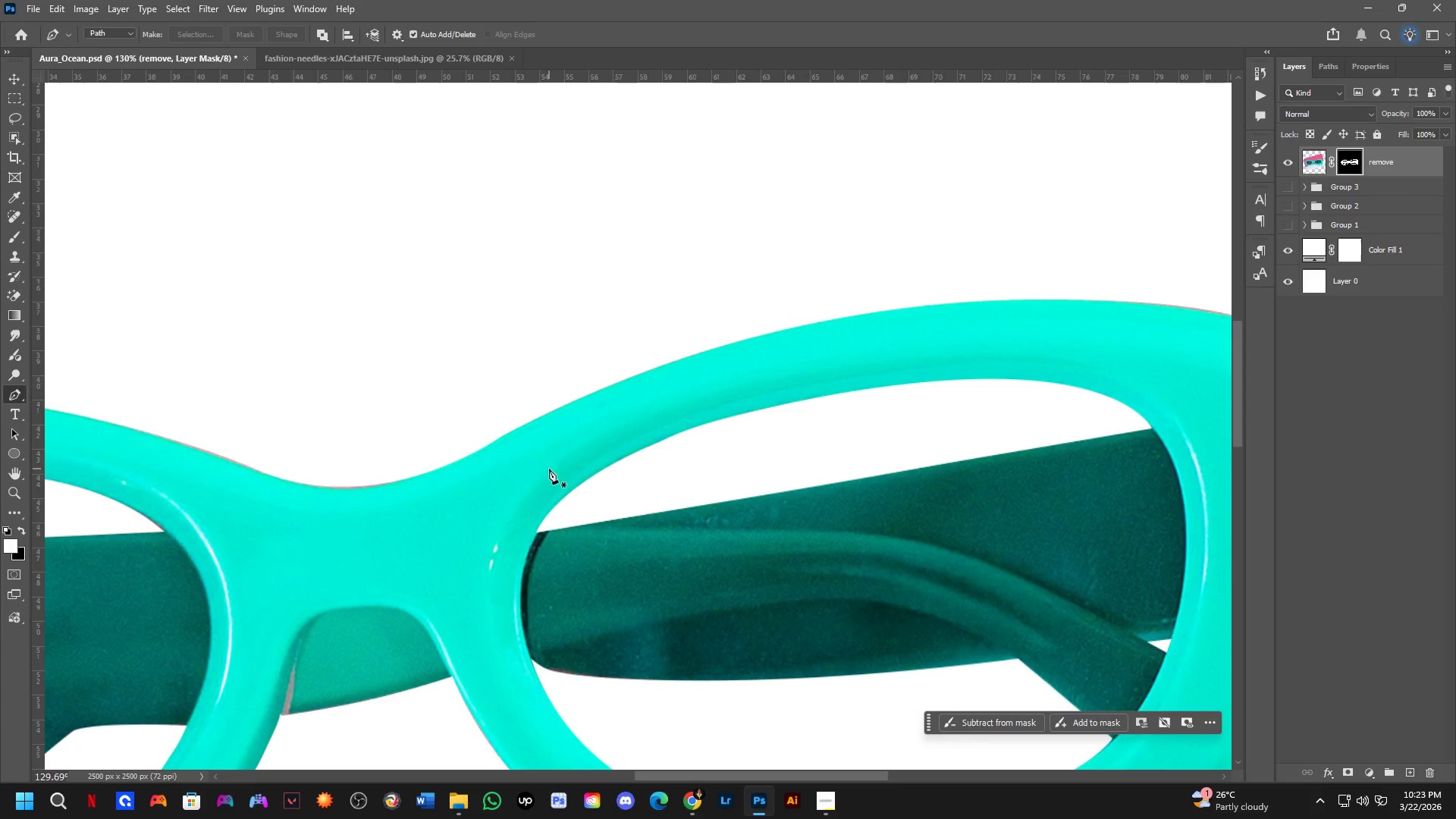 
key(Shift+ShiftLeft)
 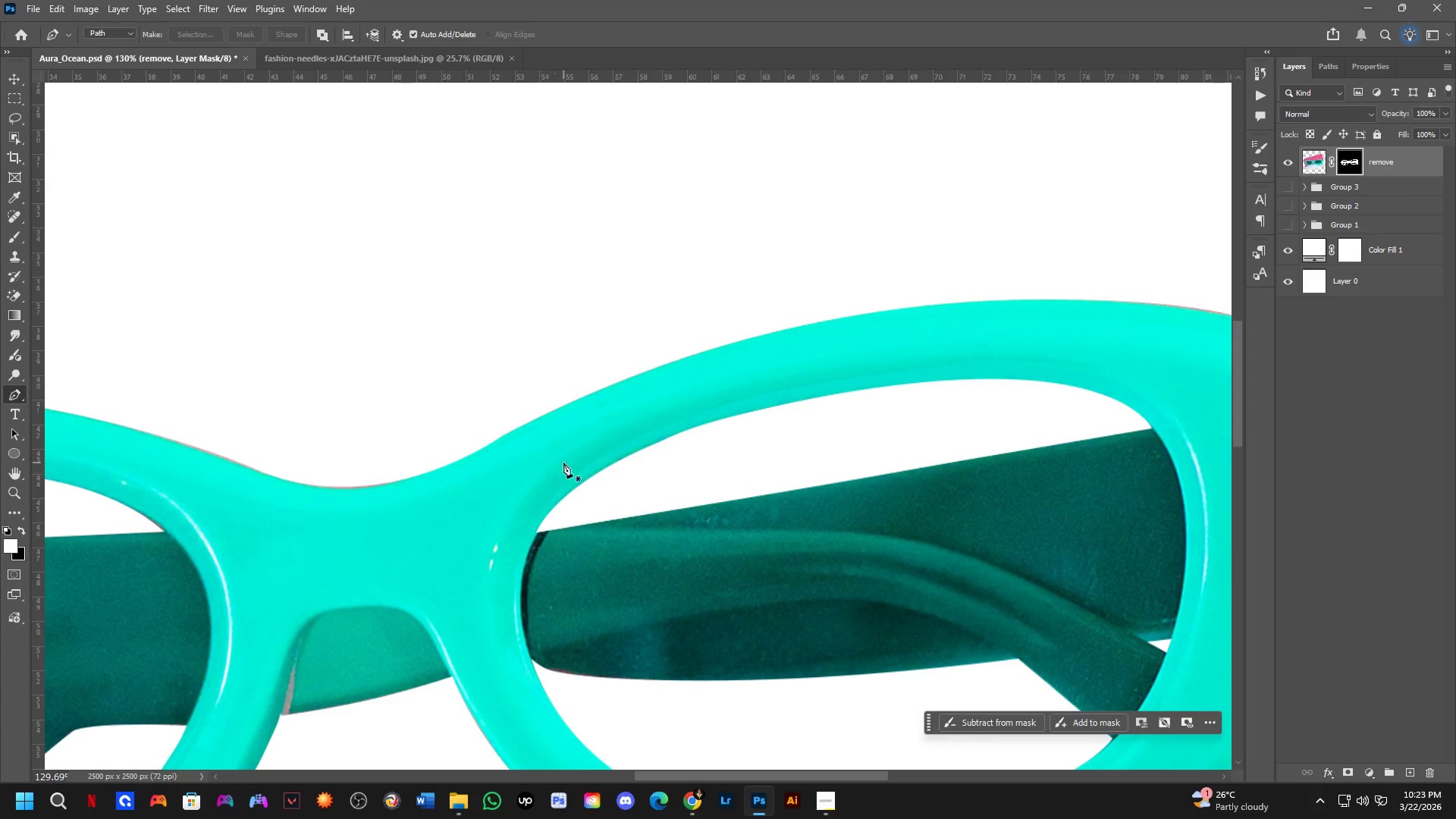 
scroll: coordinate [566, 462], scroll_direction: down, amount: 3.0
 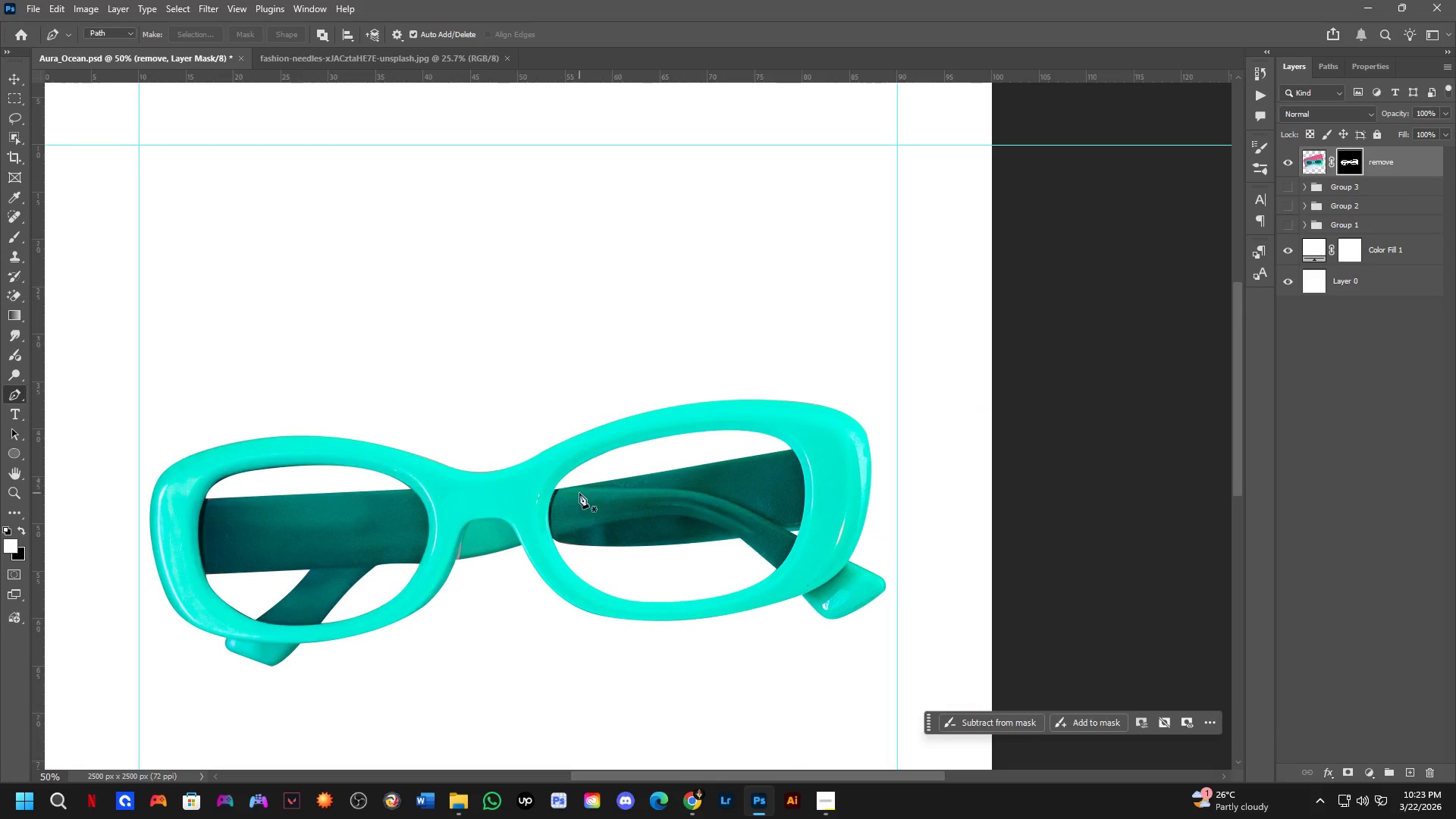 
hold_key(key=Space, duration=0.47)
 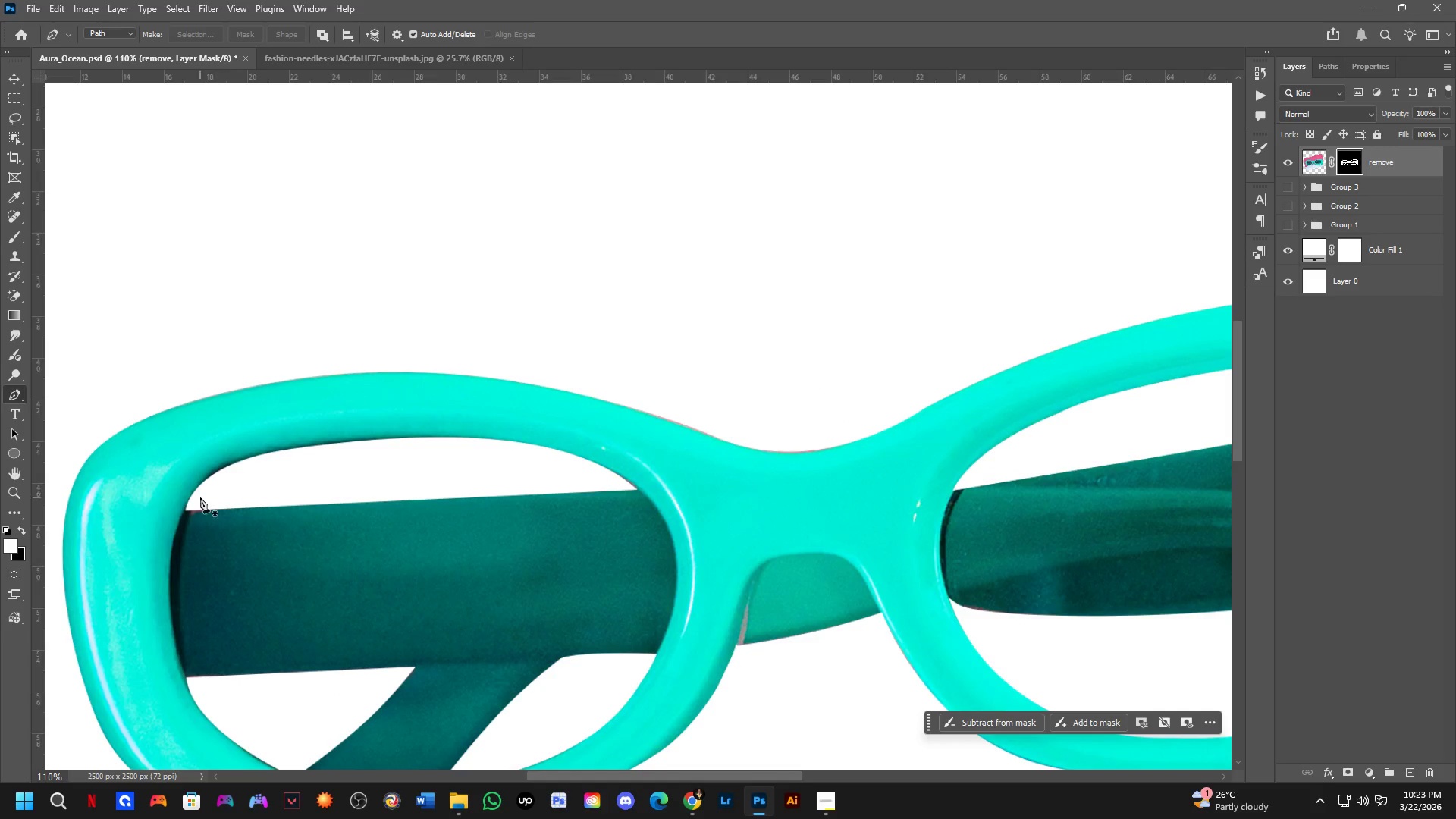 
left_click_drag(start_coordinate=[482, 503], to_coordinate=[530, 505])
 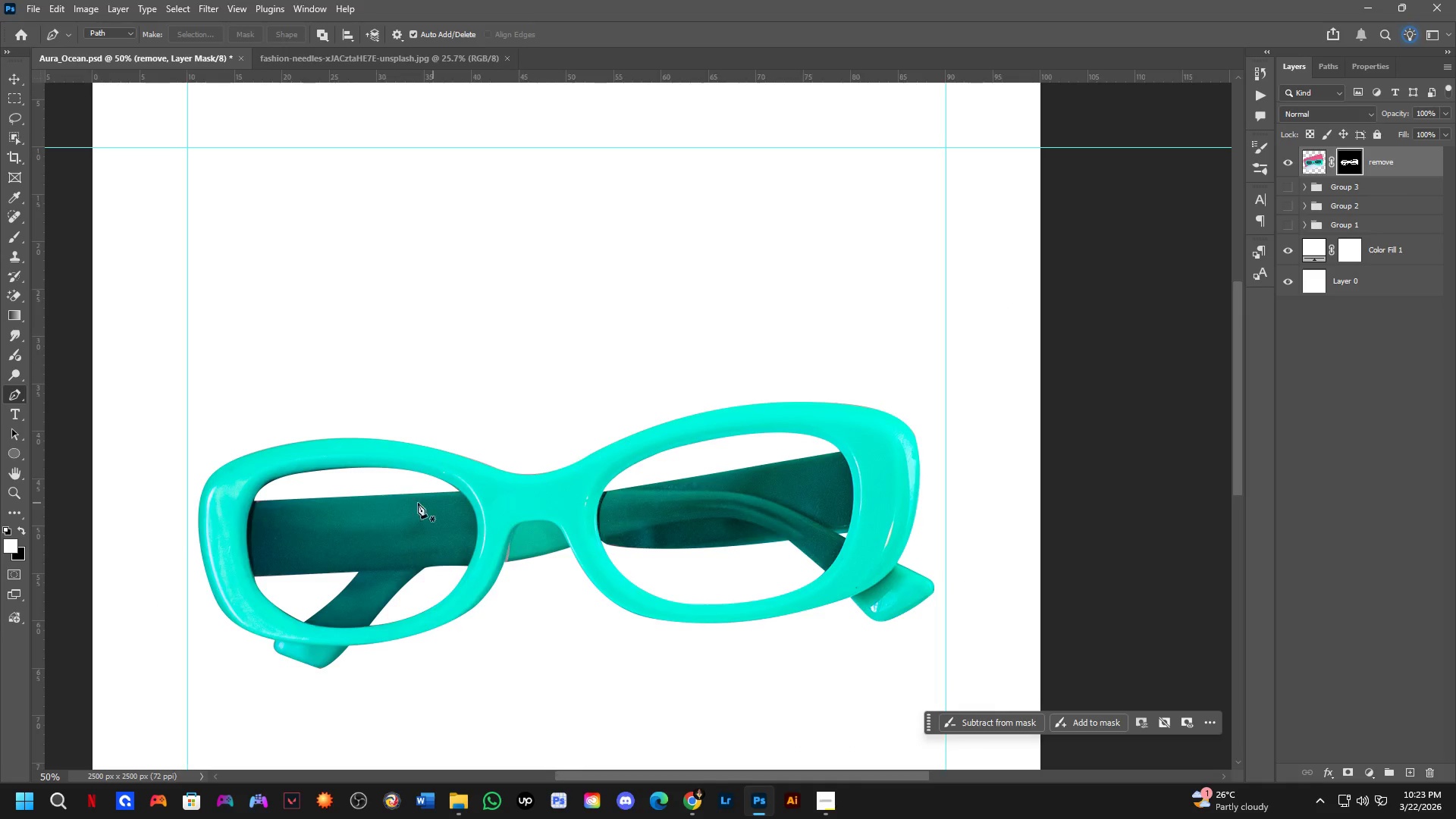 
key(Shift+ShiftLeft)
 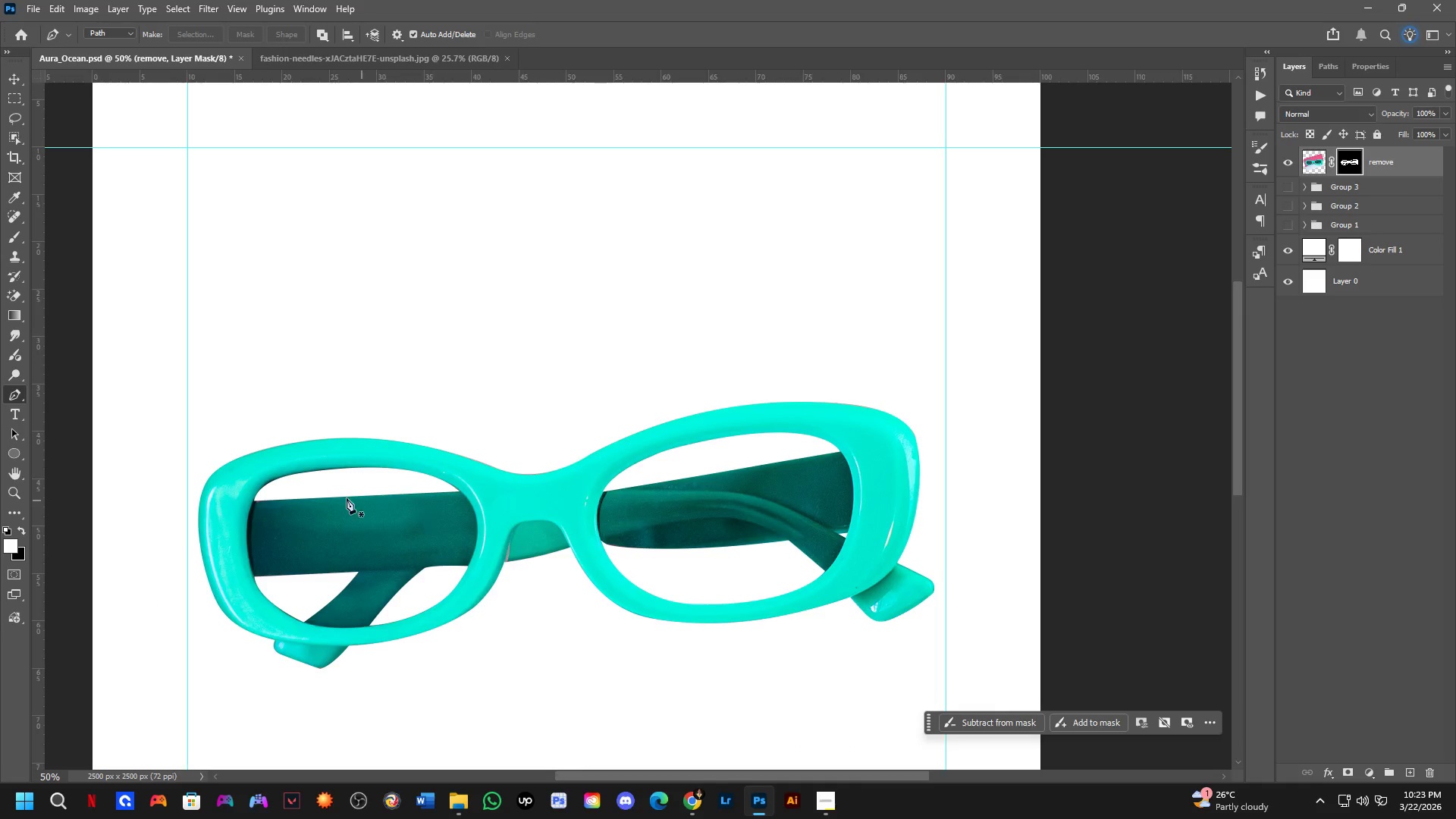 
scroll: coordinate [286, 488], scroll_direction: up, amount: 3.0
 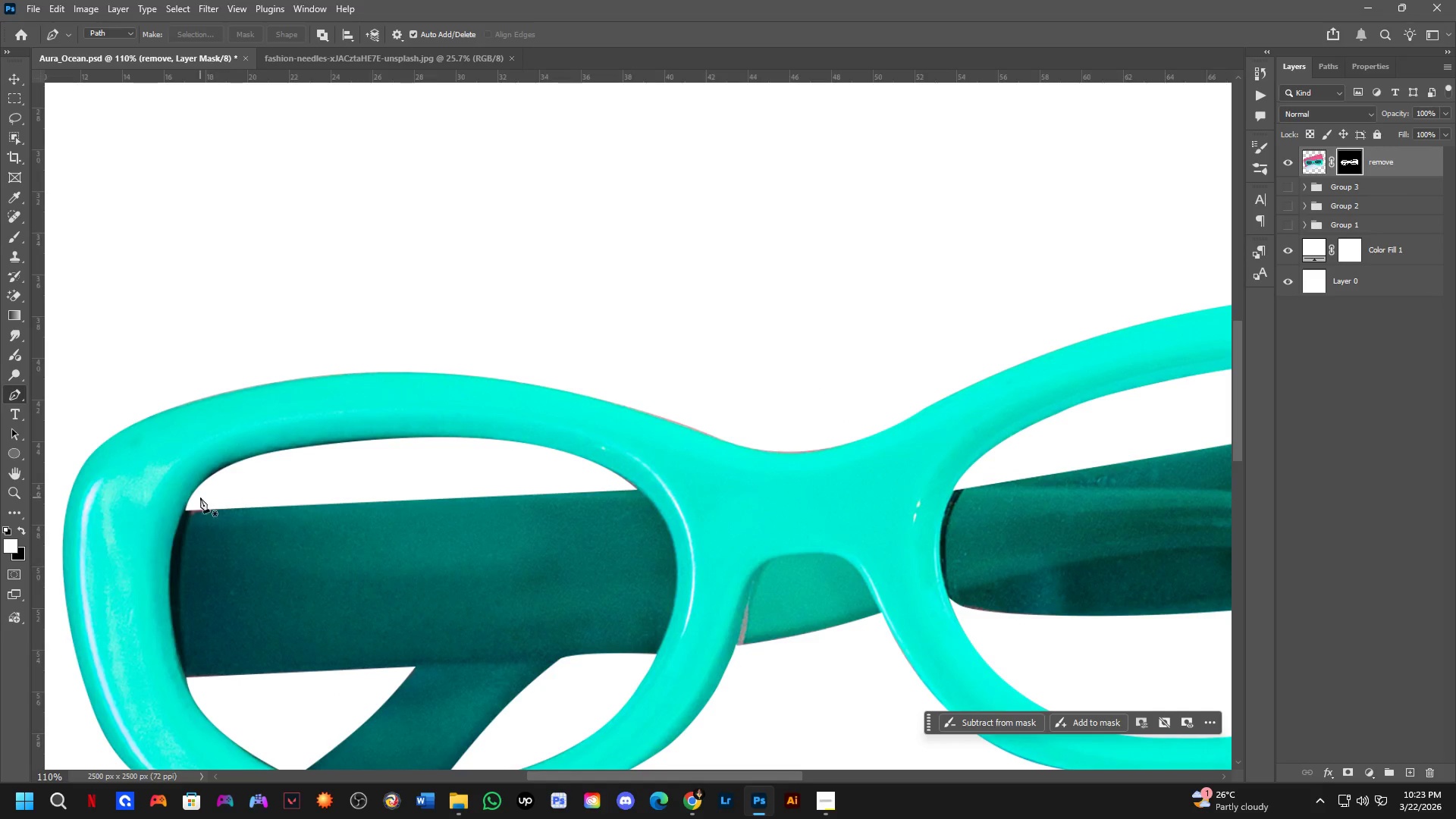 
hold_key(key=Space, duration=1.11)
 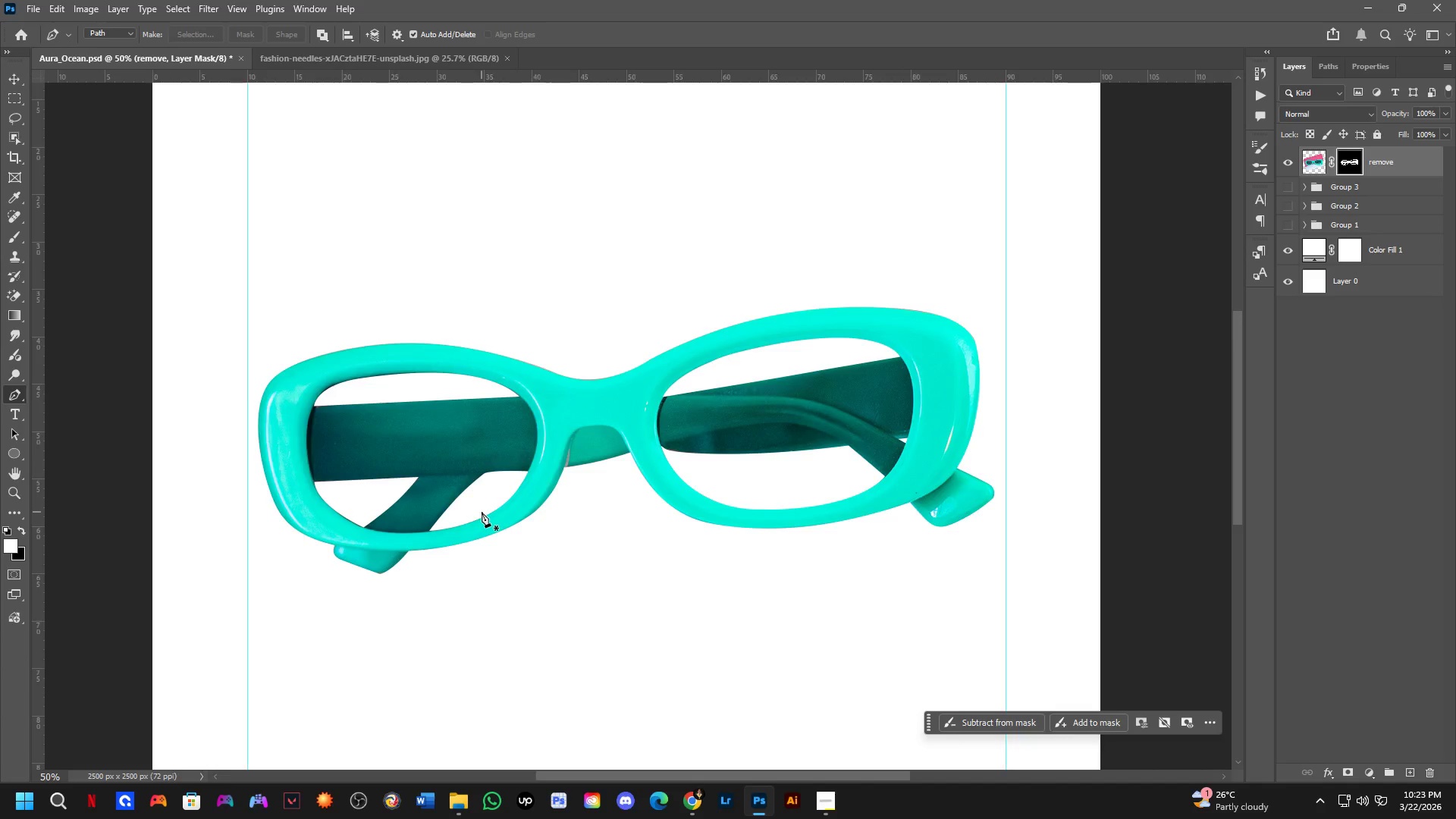 
left_click_drag(start_coordinate=[204, 513], to_coordinate=[312, 391])
 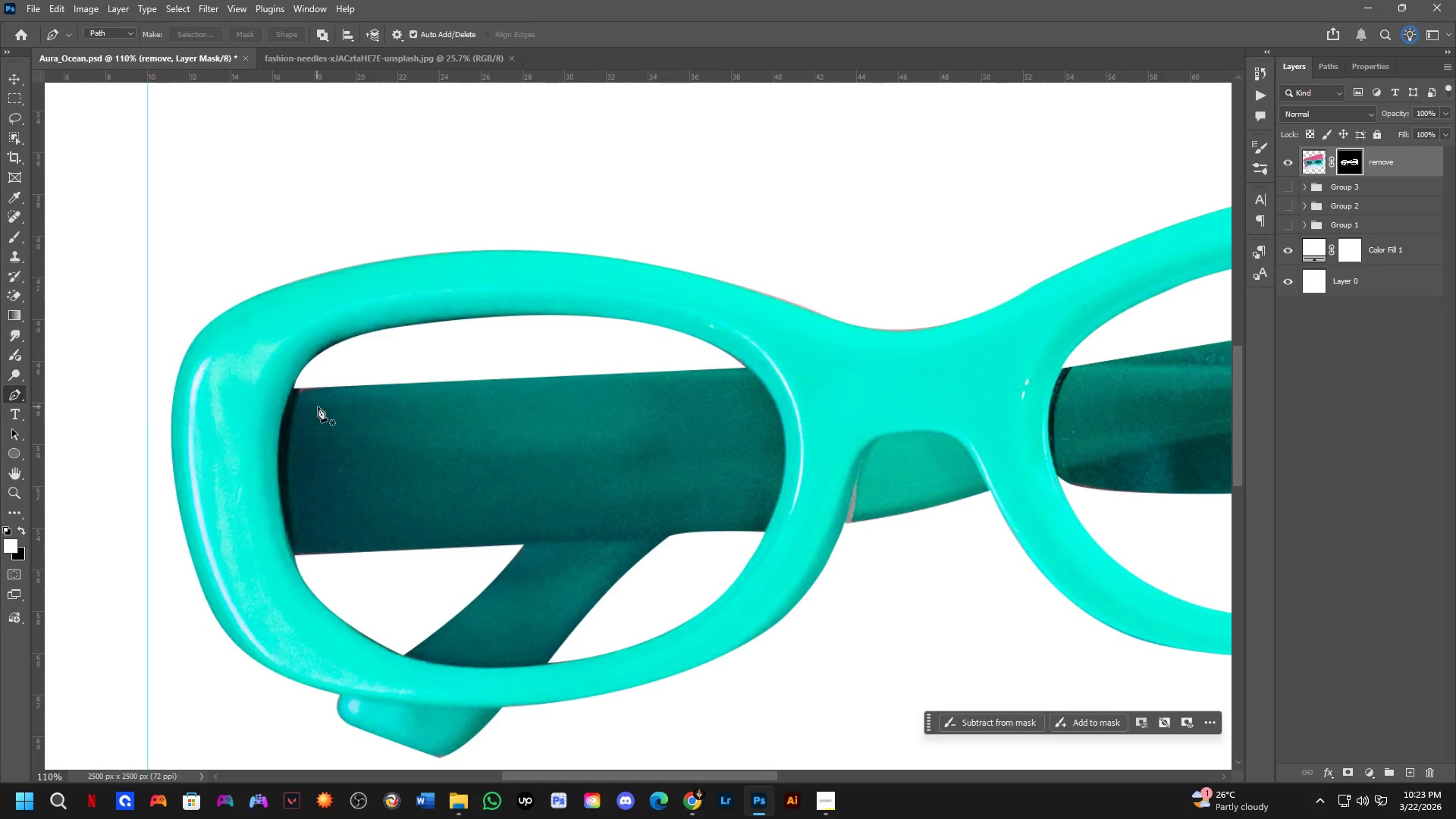 
key(Shift+ShiftLeft)
 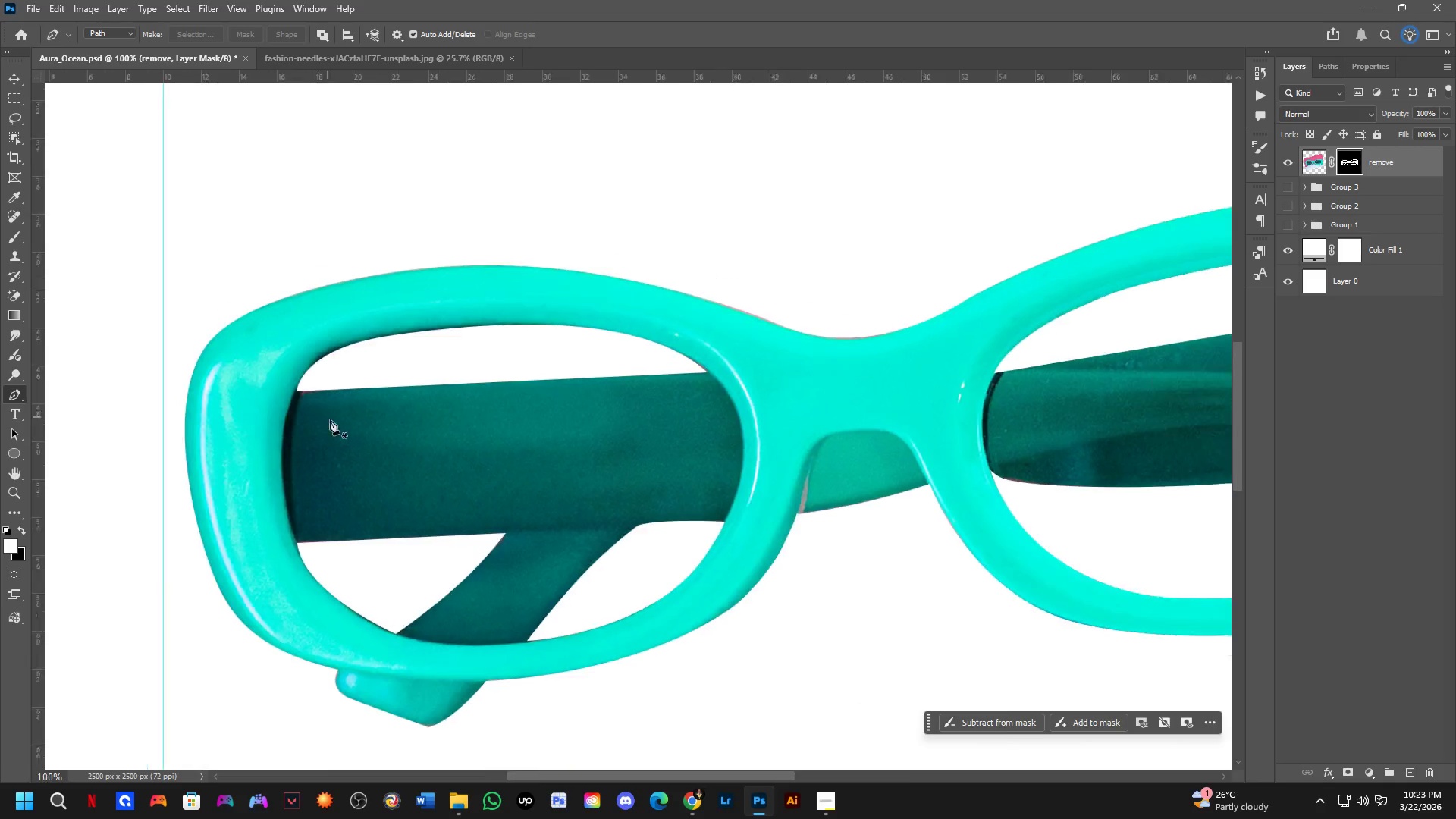 
scroll: coordinate [500, 508], scroll_direction: down, amount: 9.0
 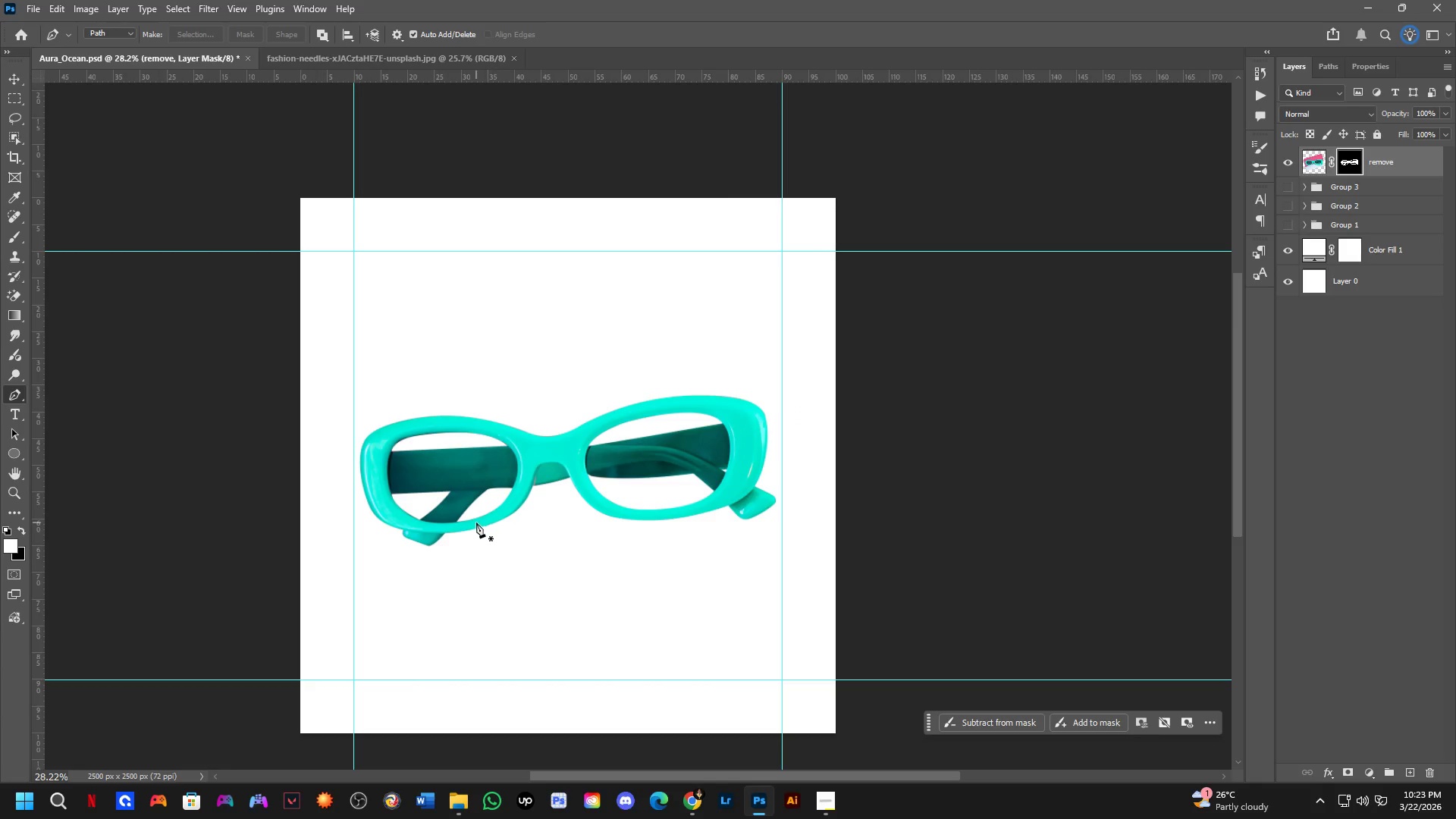 
key(Shift+ShiftLeft)
 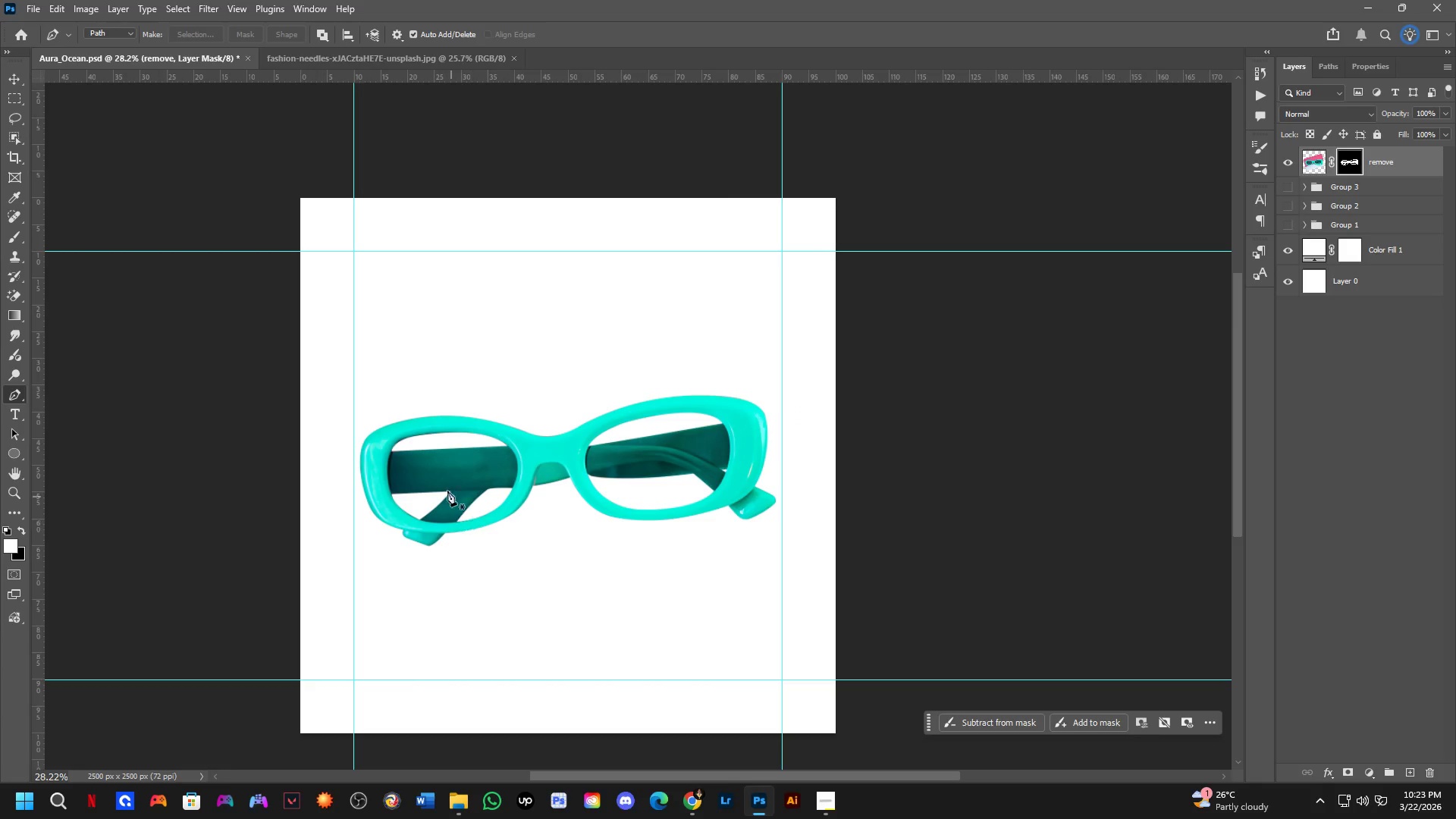 
scroll: coordinate [267, 402], scroll_direction: up, amount: 13.0
 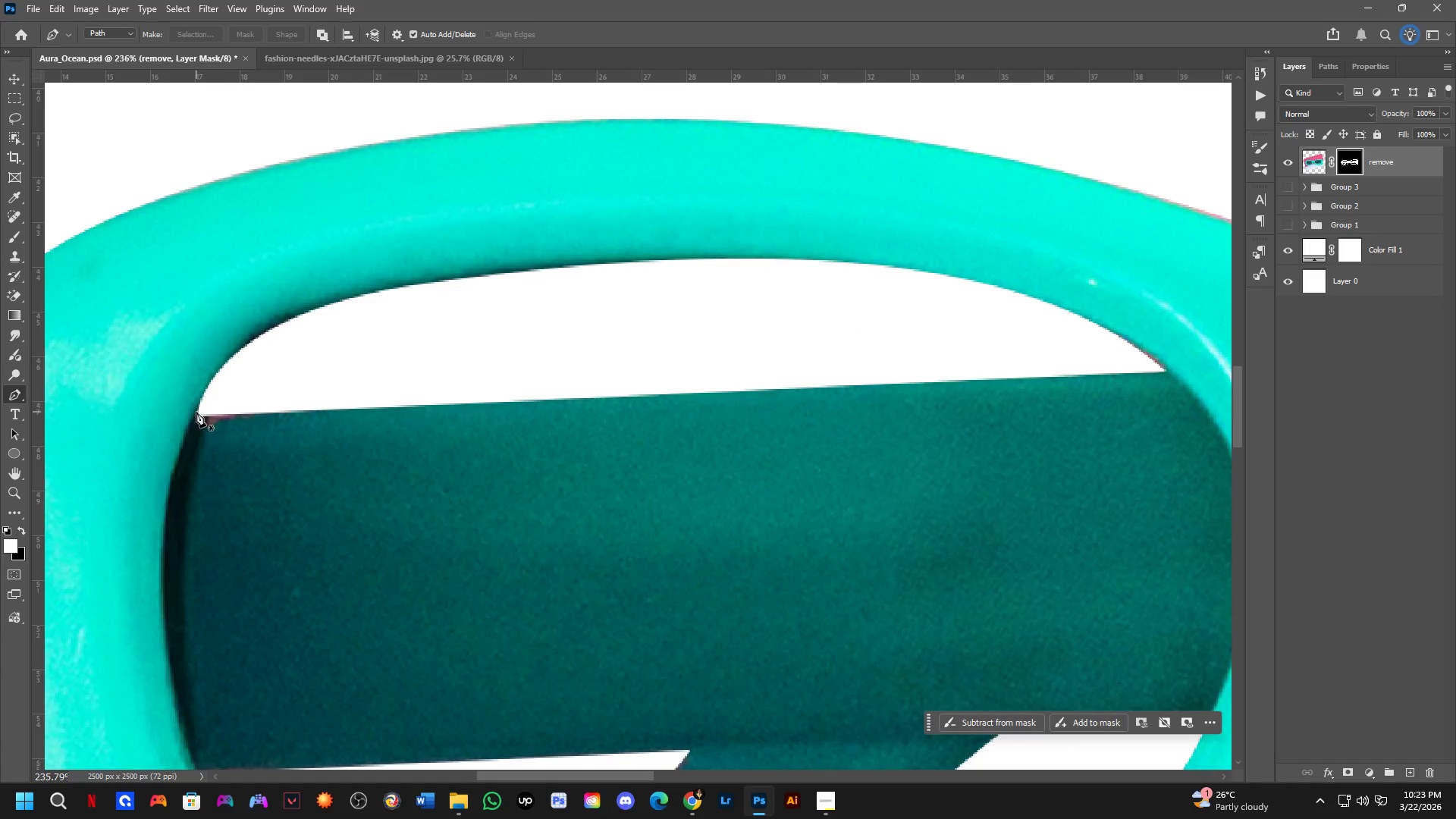 
left_click([192, 413])
 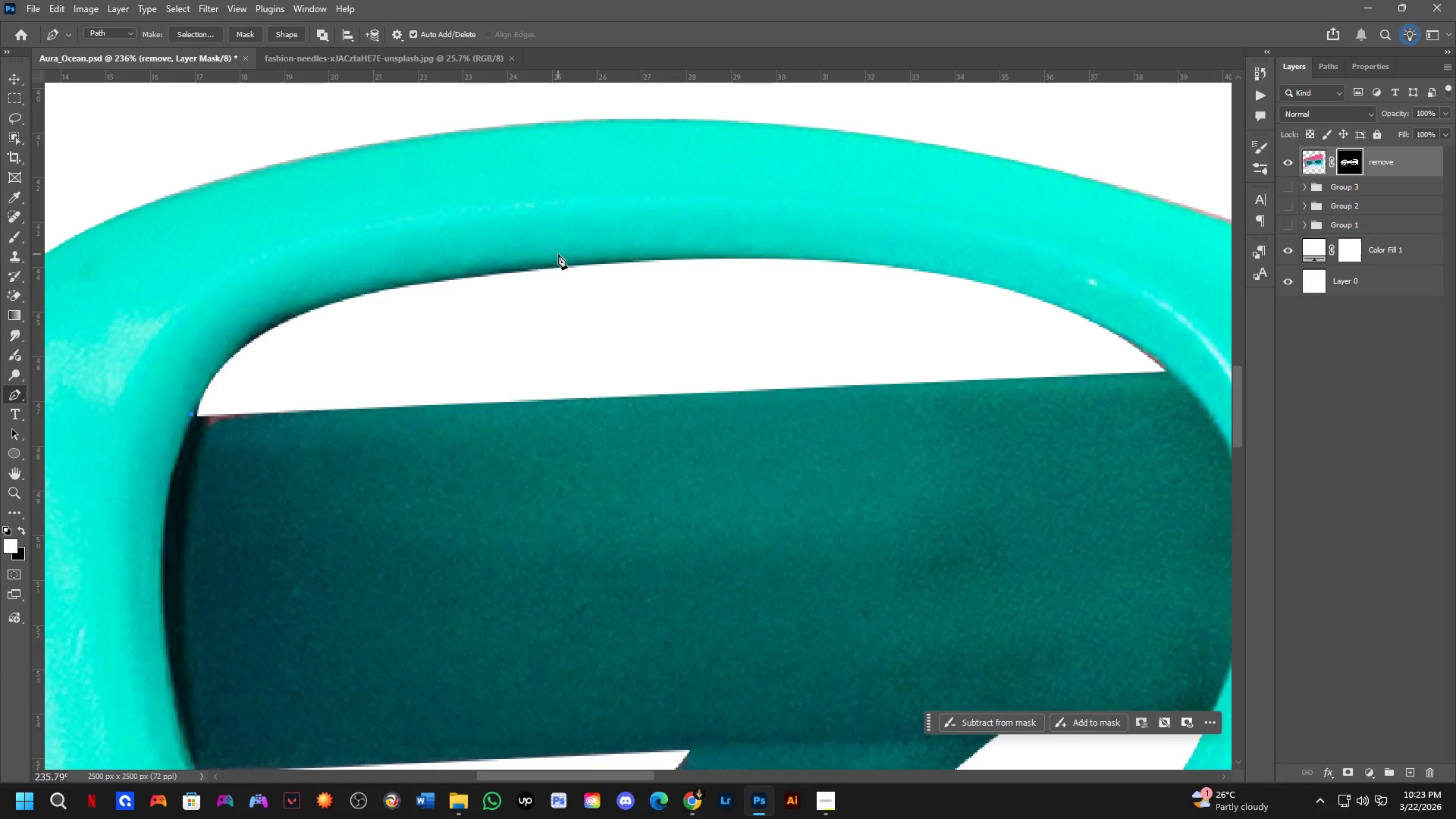 
left_click_drag(start_coordinate=[567, 259], to_coordinate=[936, 242])
 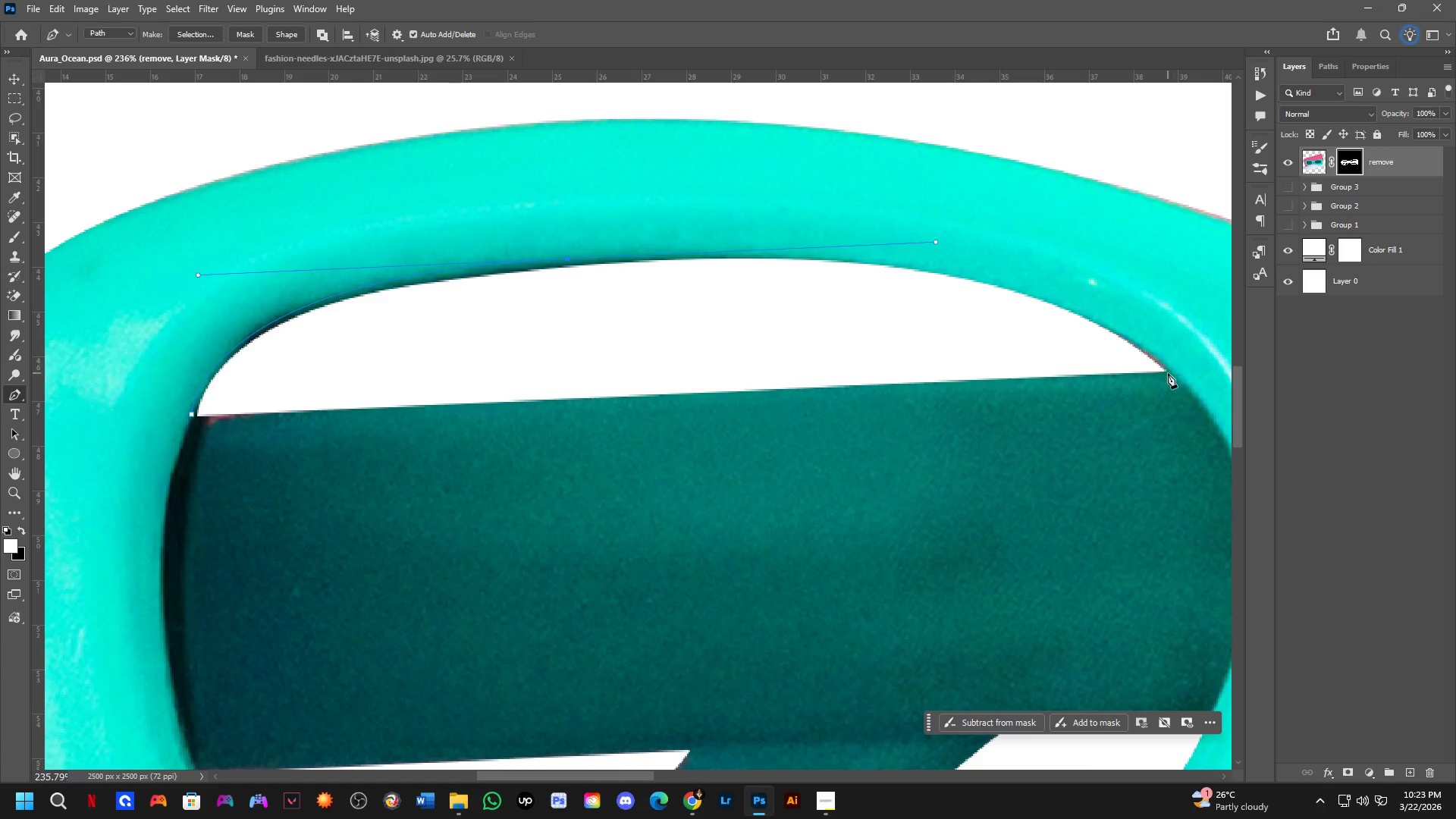 
left_click_drag(start_coordinate=[1167, 374], to_coordinate=[1209, 450])
 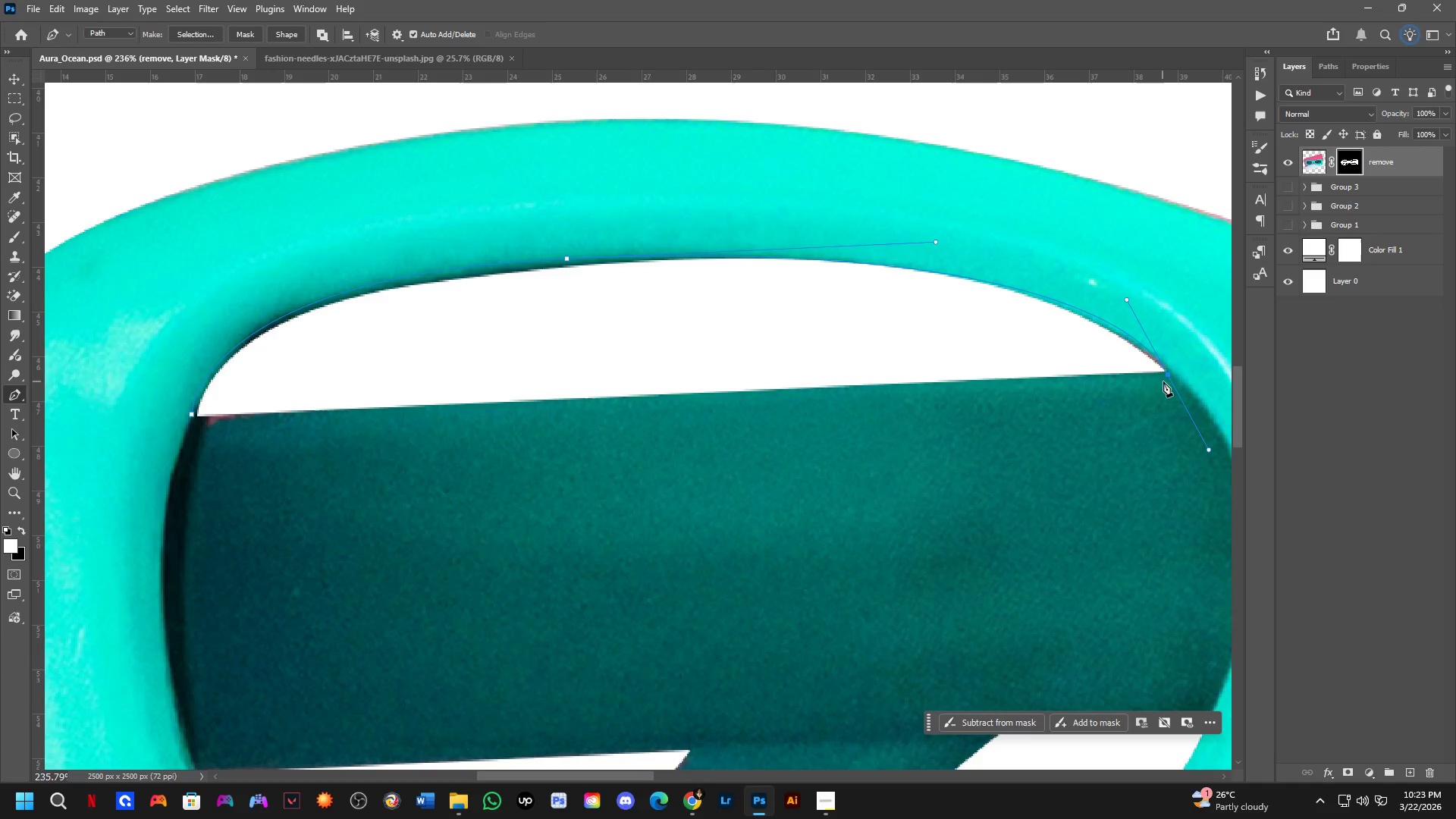 
hold_key(key=AltLeft, duration=0.78)
left_click([1169, 376])
 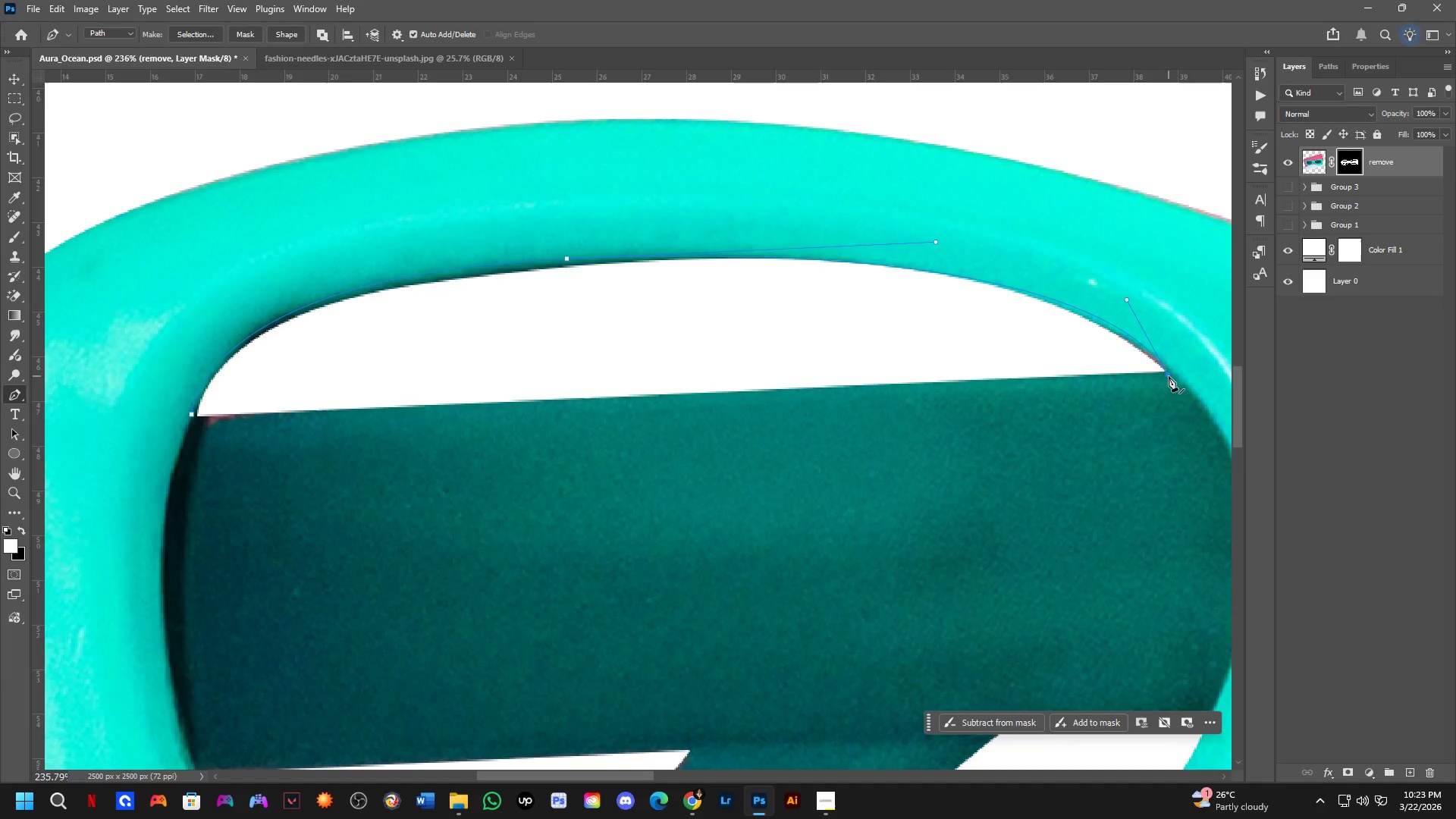 
hold_key(key=ControlLeft, duration=1.47)
left_click_drag(start_coordinate=[1169, 375], to_coordinate=[1172, 378])
 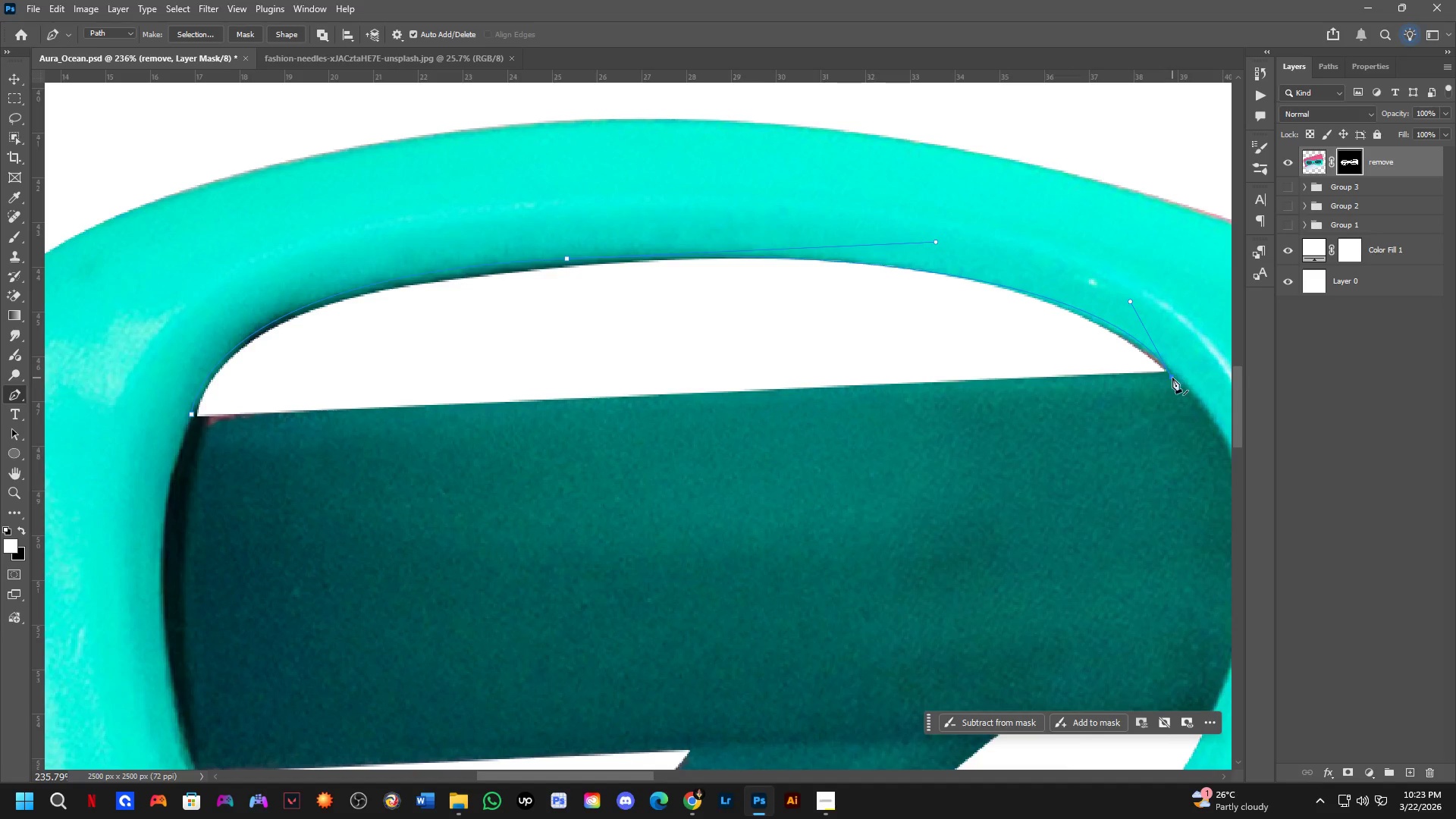 
hold_key(key=ControlLeft, duration=1.91)
left_click_drag(start_coordinate=[193, 413], to_coordinate=[193, 421])
 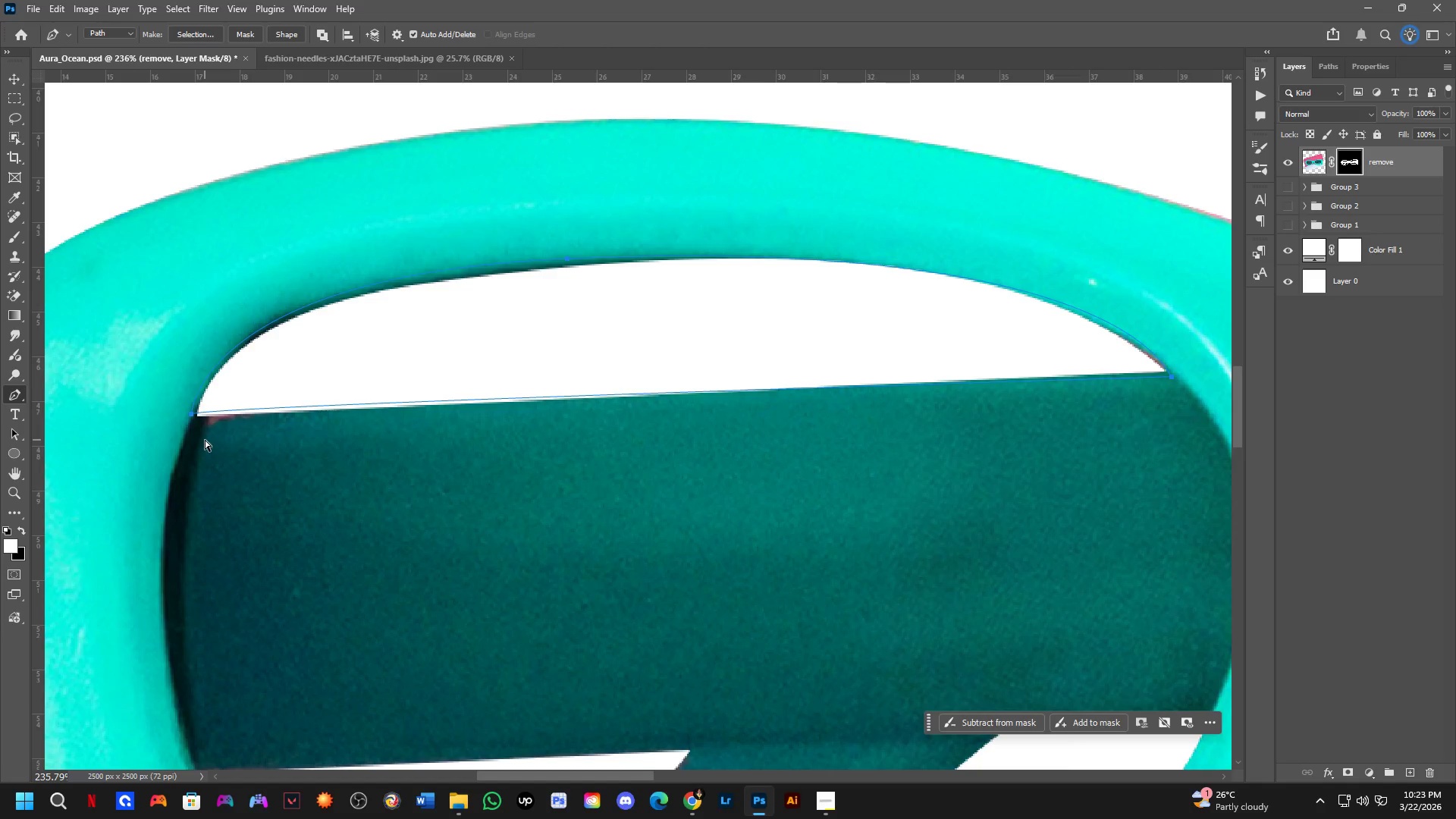 
key(Control+NumpadEnter)
 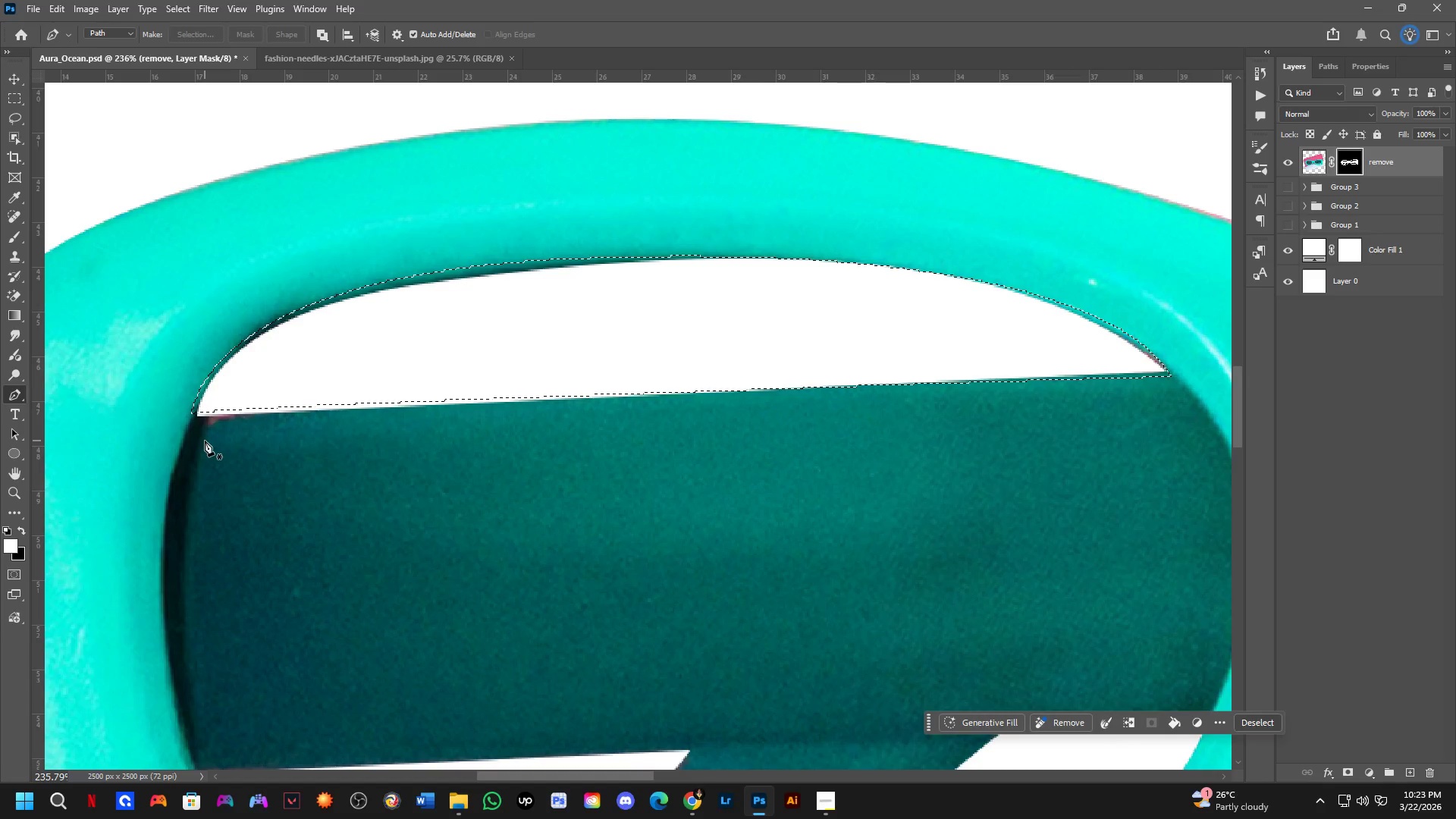 
key(Control+X)
 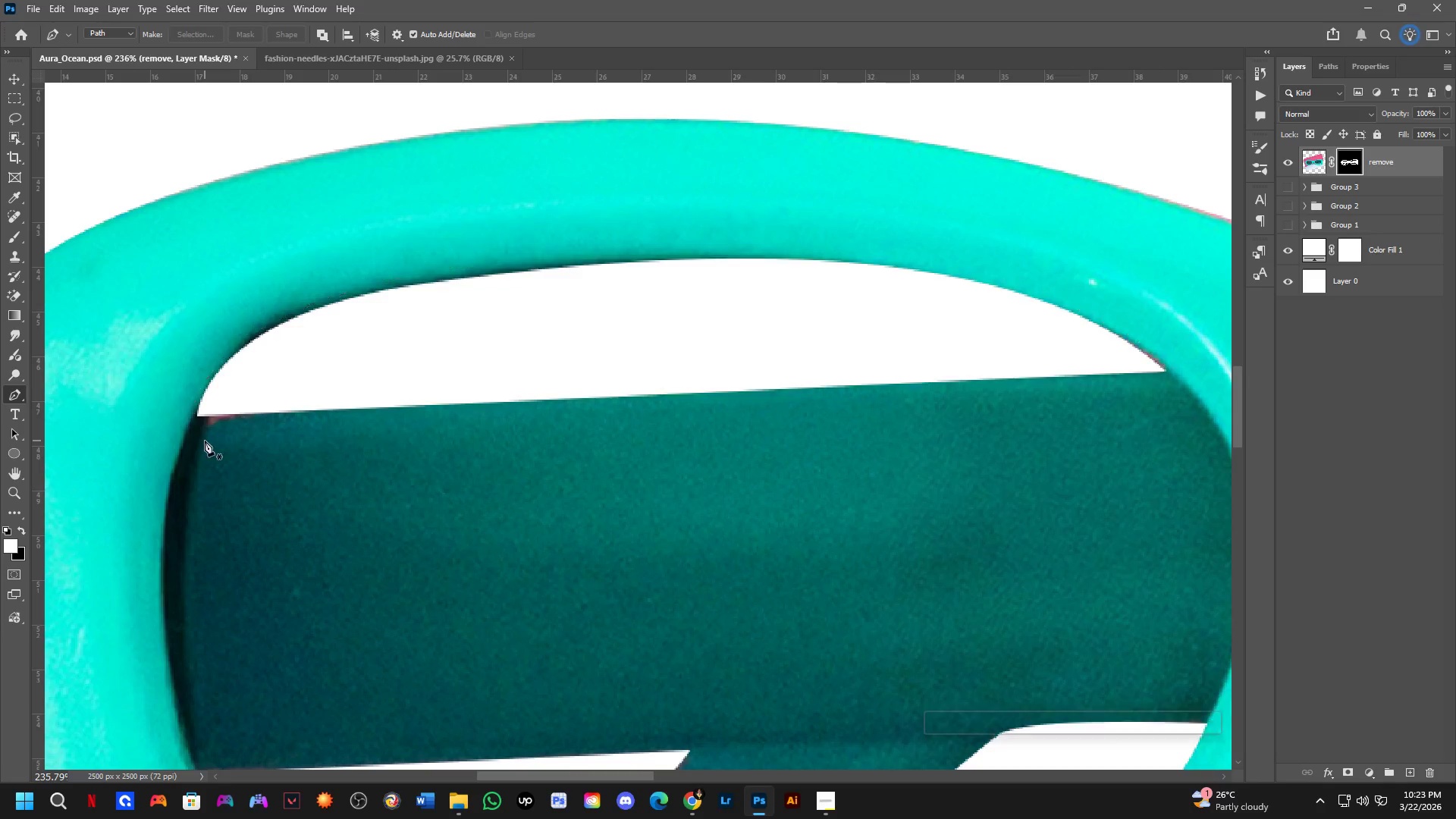 
key(Shift+ShiftLeft)
 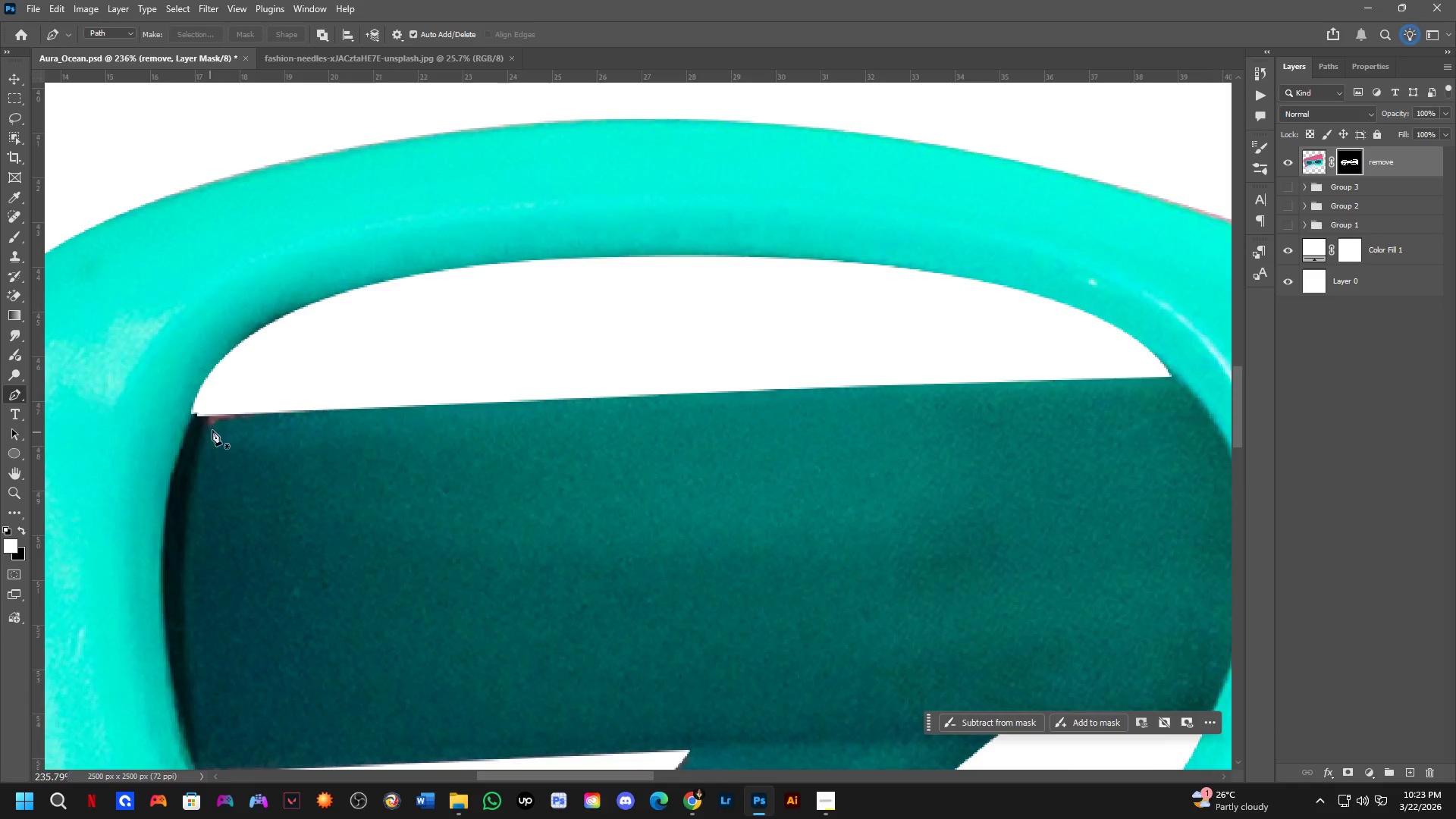 
scroll: coordinate [290, 405], scroll_direction: down, amount: 4.0
 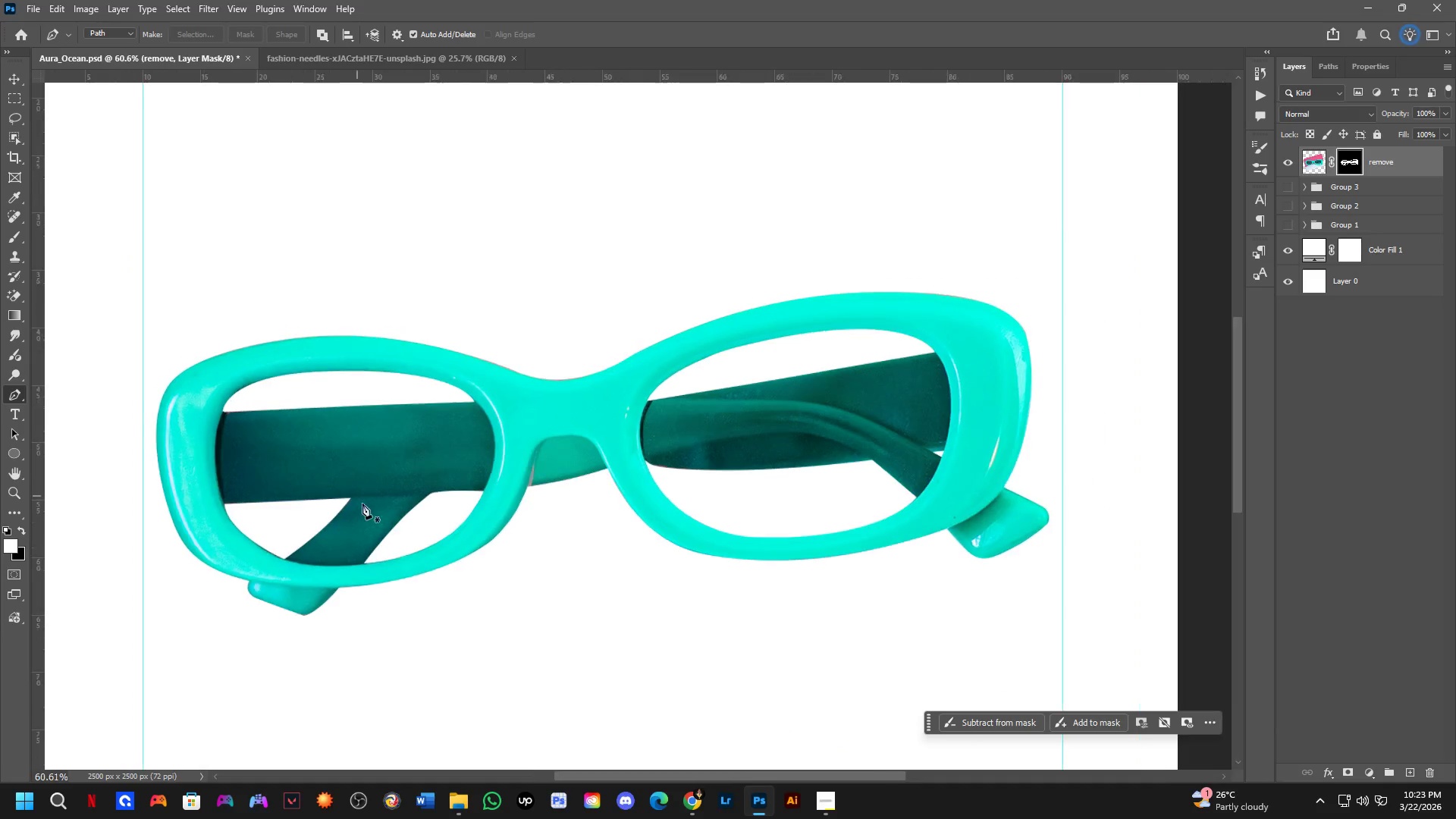 
hold_key(key=Space, duration=0.56)
 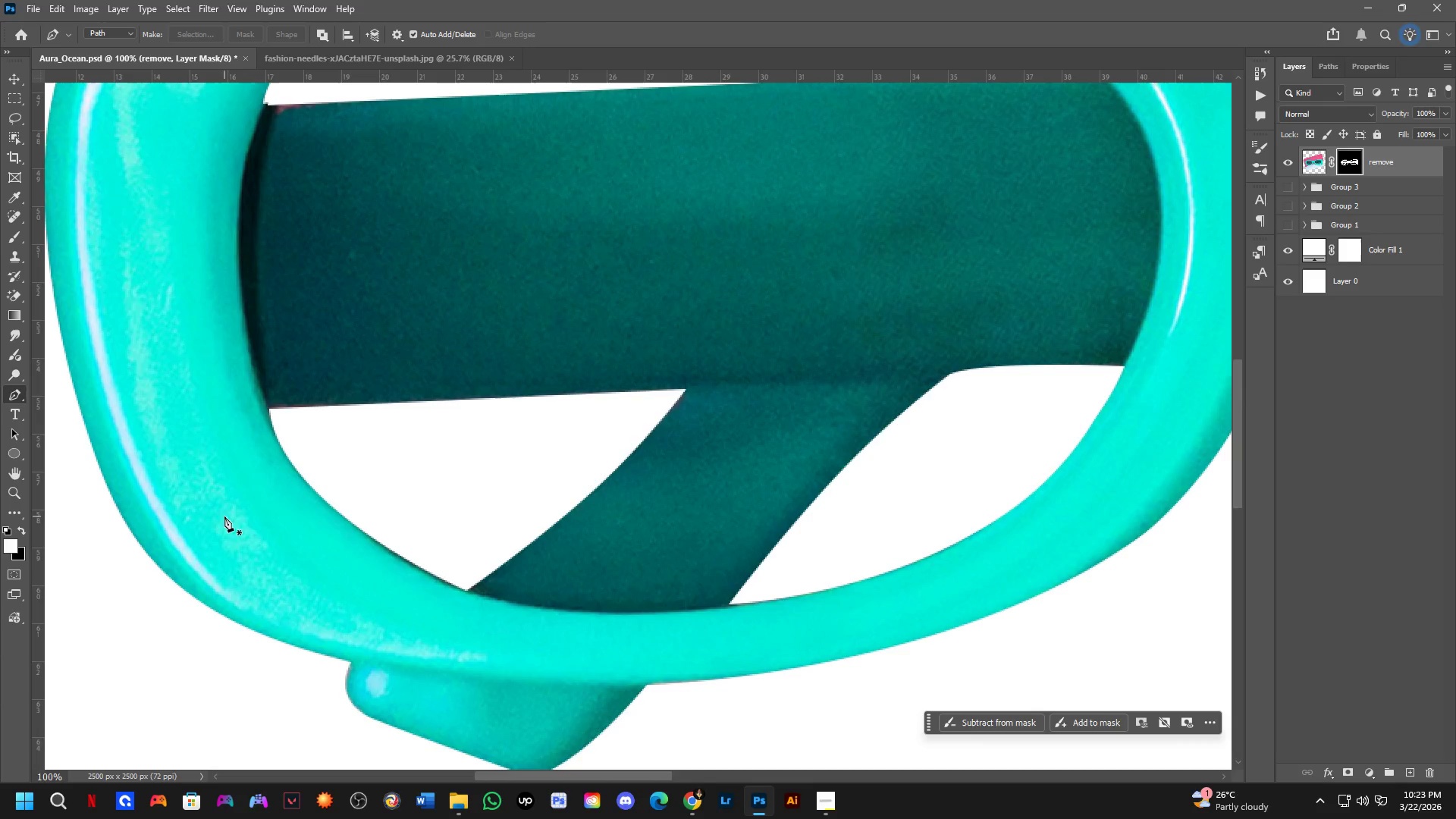 
left_click_drag(start_coordinate=[386, 525], to_coordinate=[400, 504])
 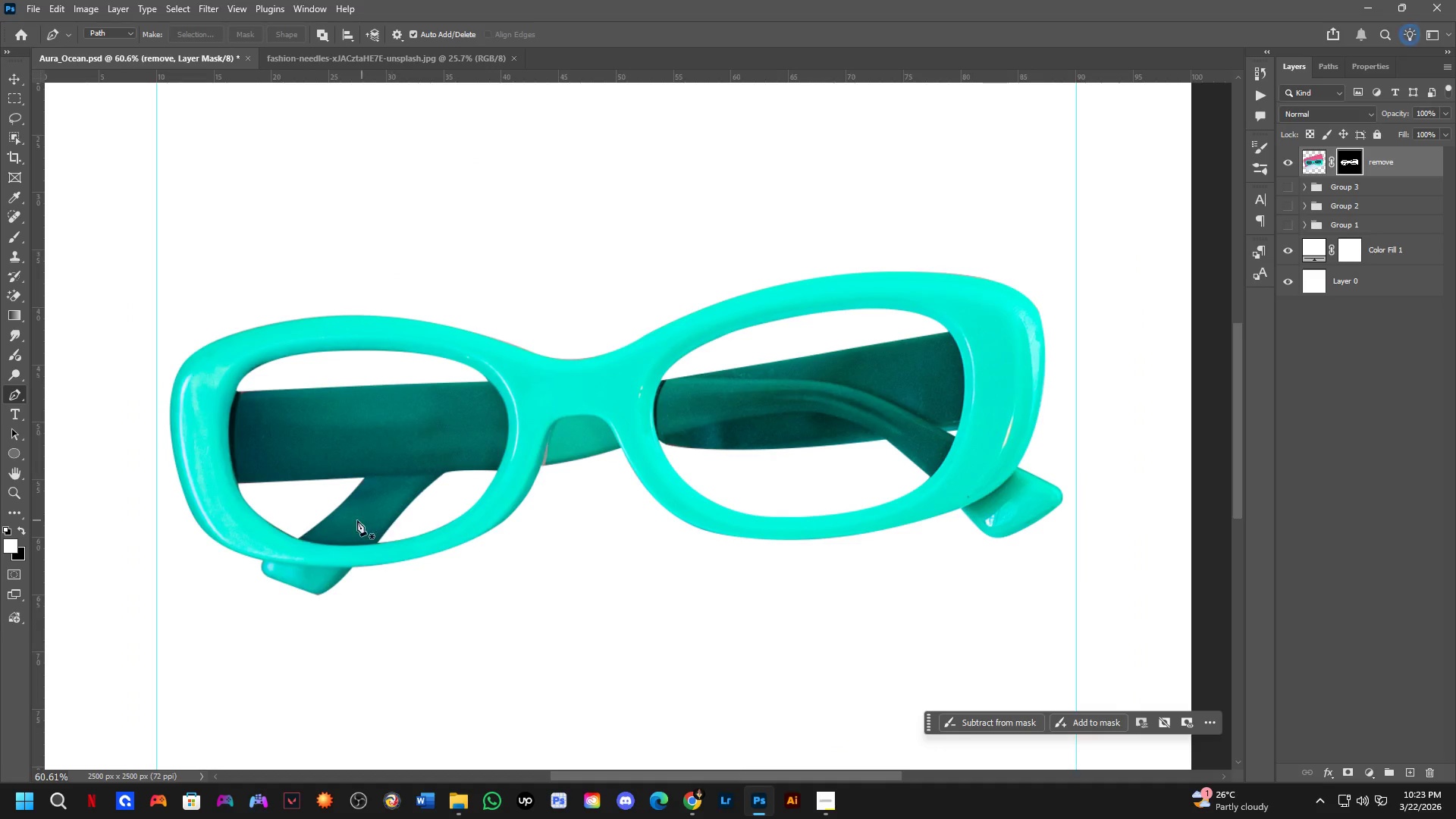 
key(Shift+ShiftLeft)
 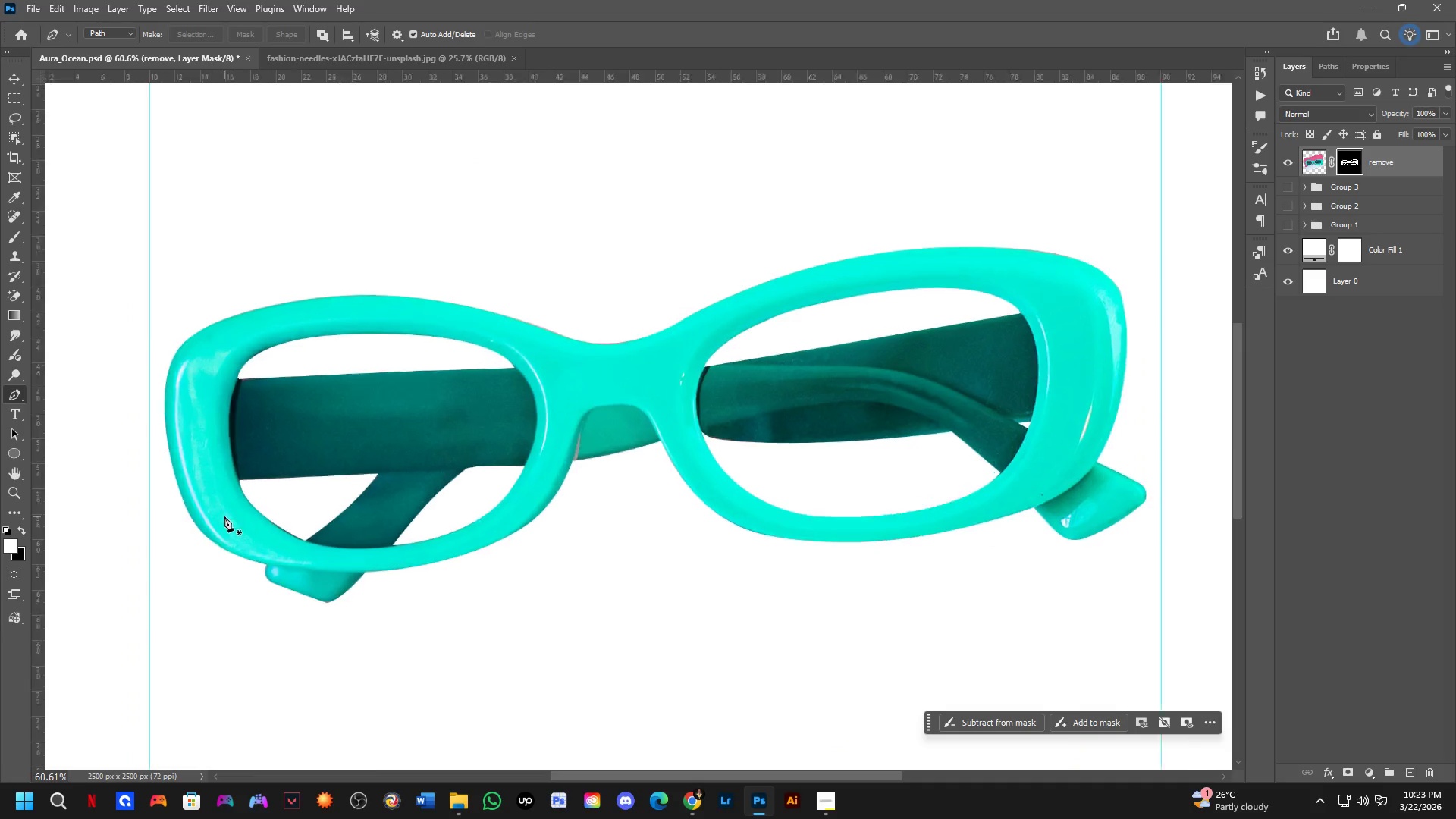 
scroll: coordinate [271, 458], scroll_direction: up, amount: 6.0
 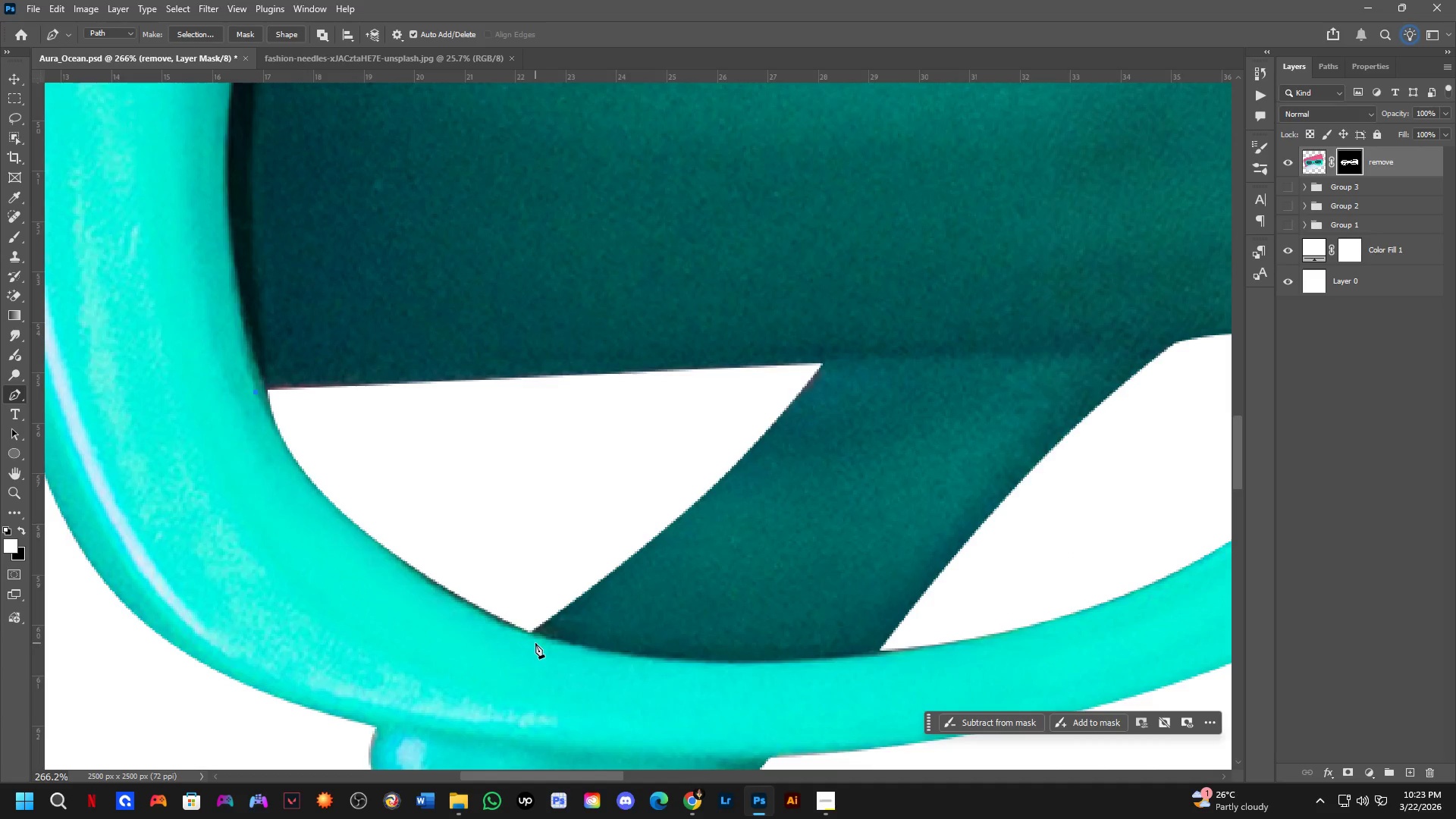 
left_click_drag(start_coordinate=[529, 638], to_coordinate=[776, 752])
 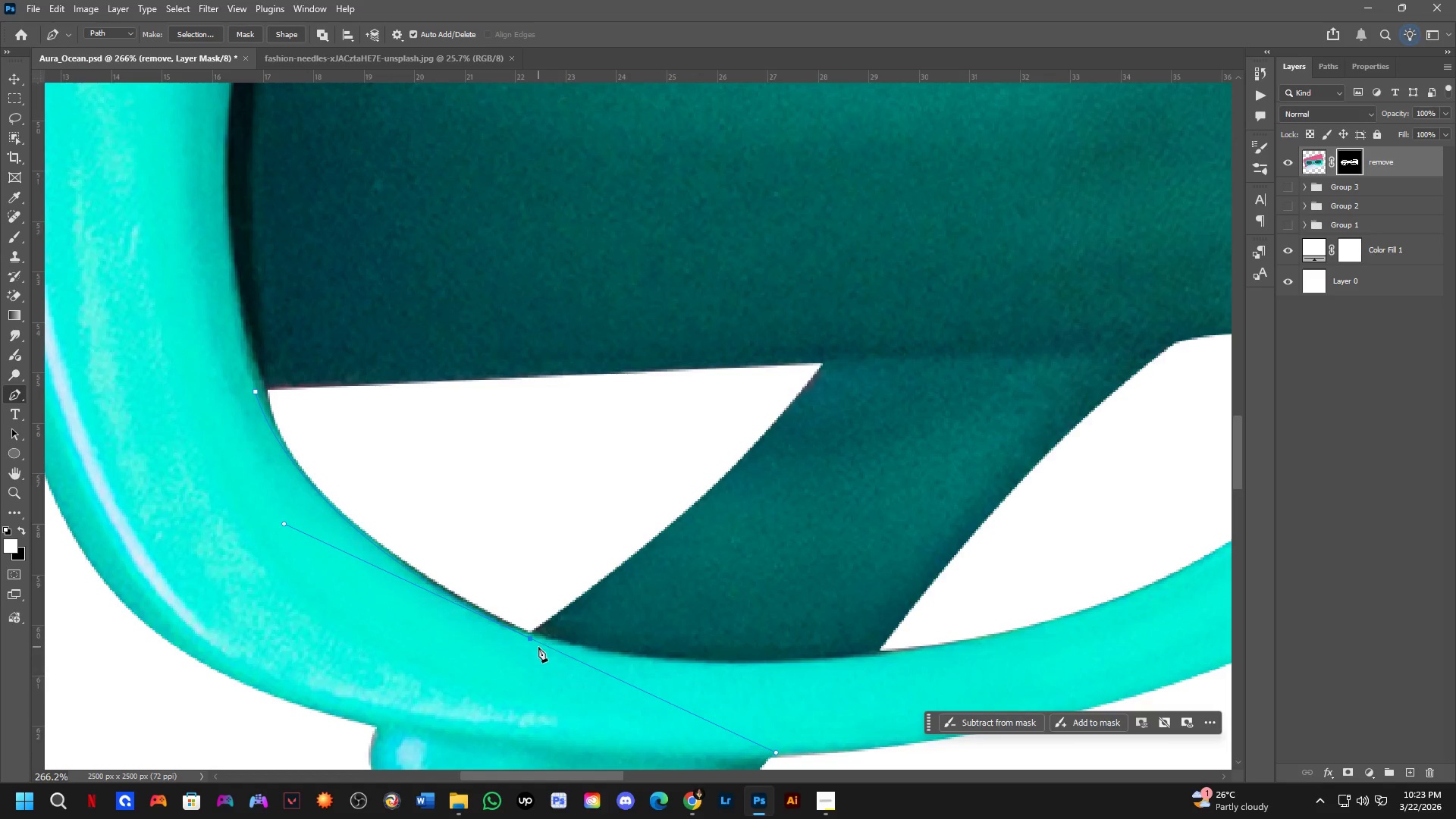 
hold_key(key=AltLeft, duration=0.97)
left_click([530, 641])
 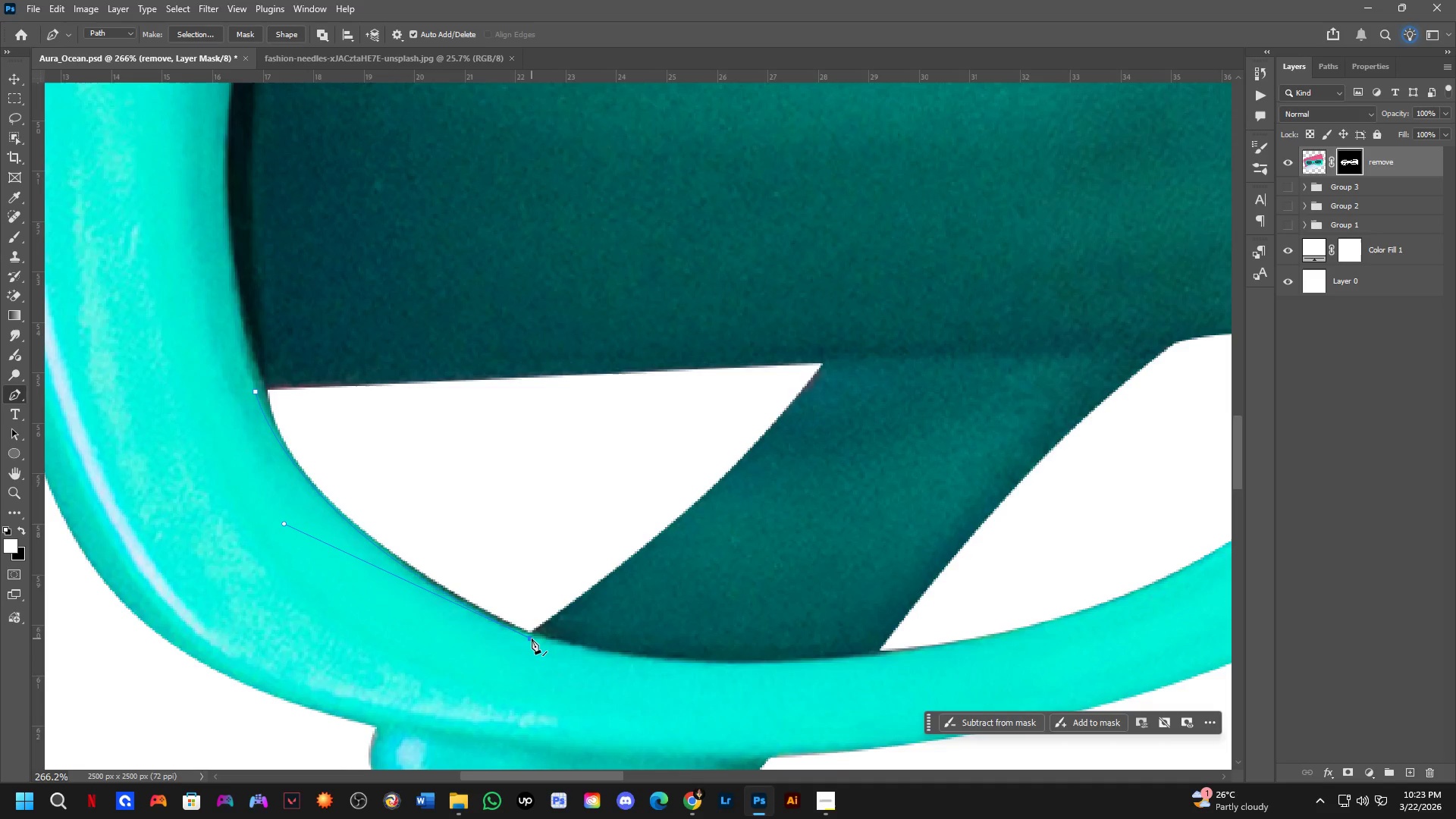 
hold_key(key=ControlLeft, duration=0.8)
left_click_drag(start_coordinate=[532, 639], to_coordinate=[532, 634])
 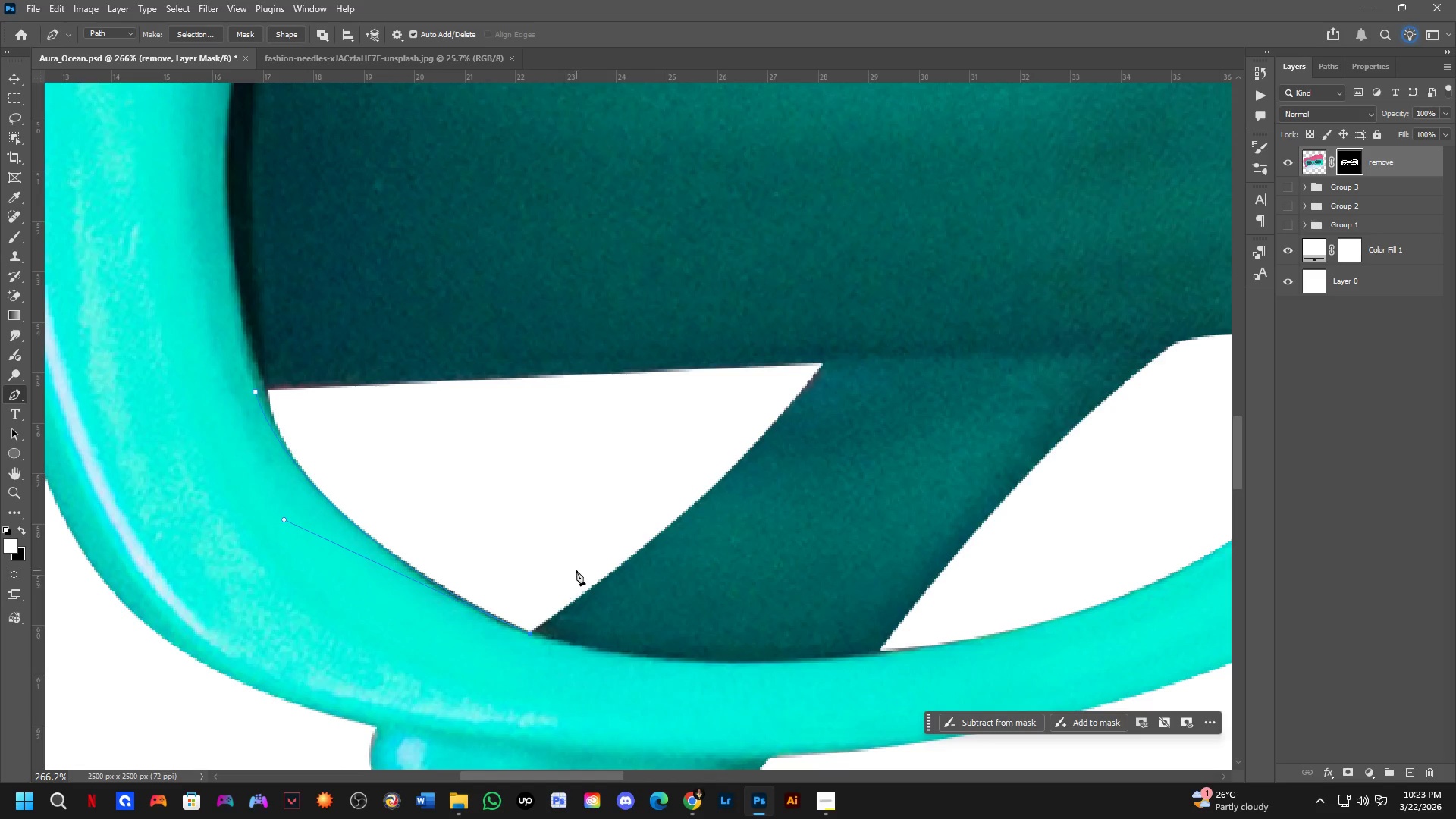 
left_click([577, 570])
 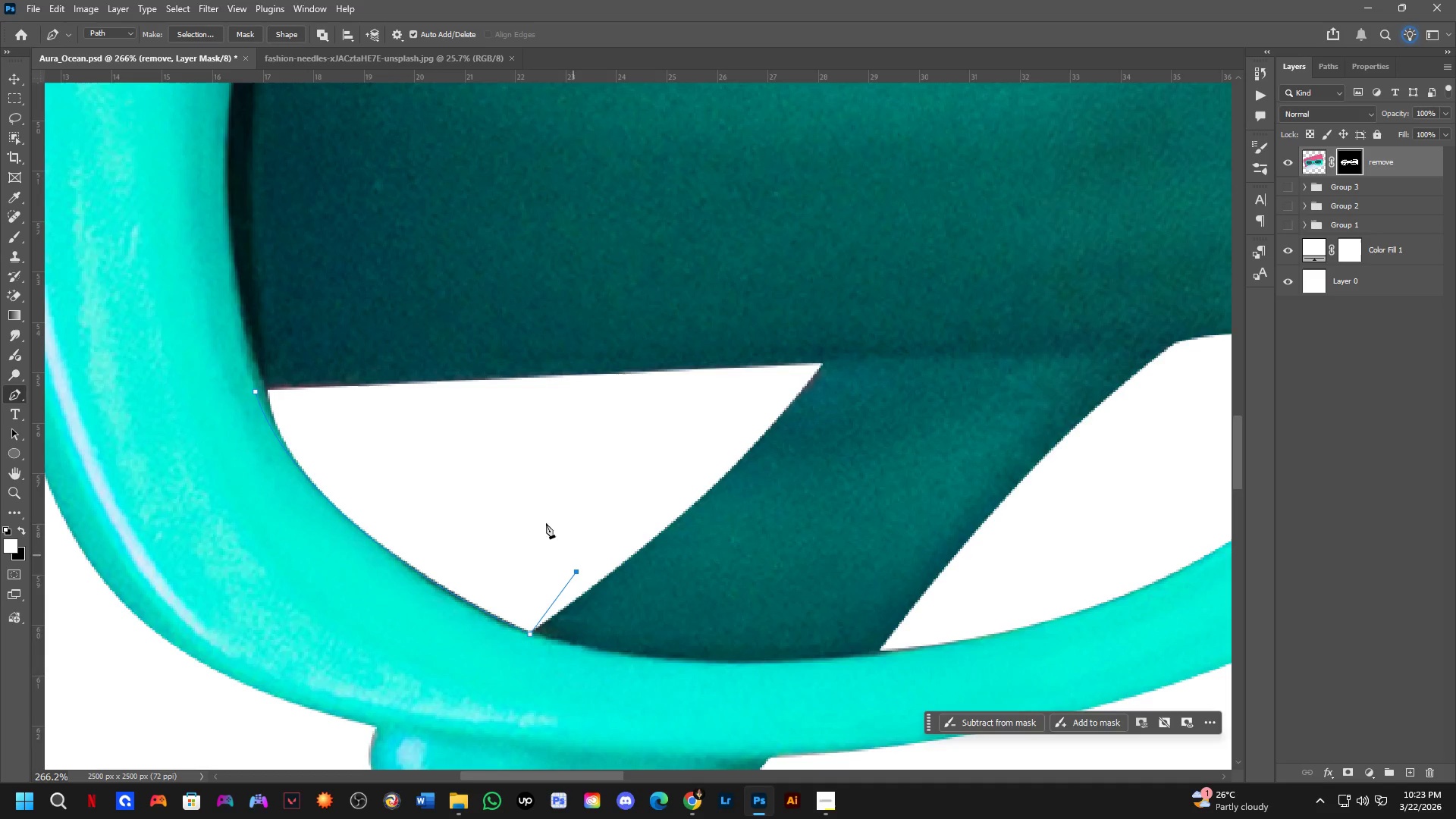 
left_click_drag(start_coordinate=[480, 469], to_coordinate=[447, 464])
 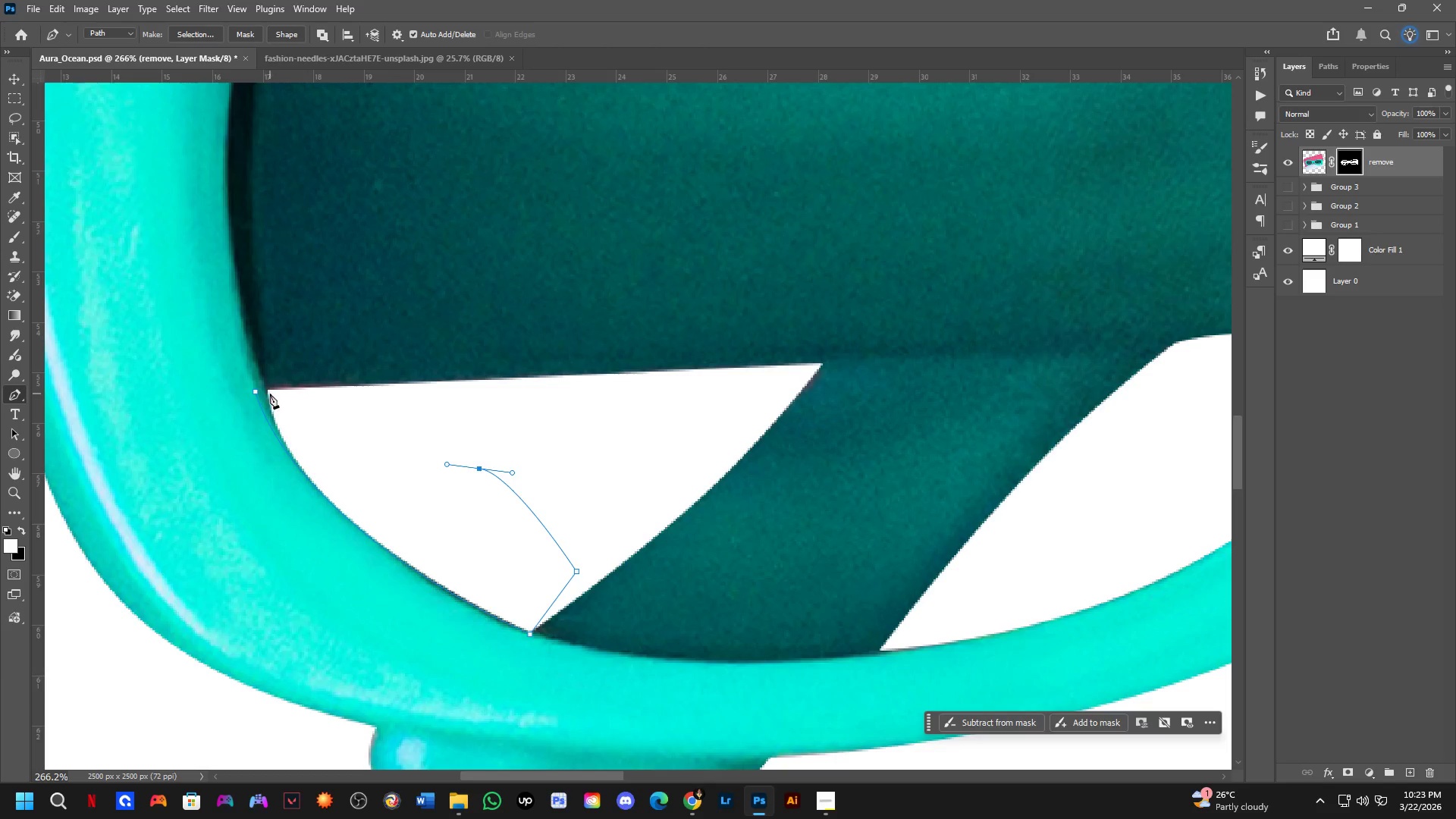 
left_click([277, 391])
 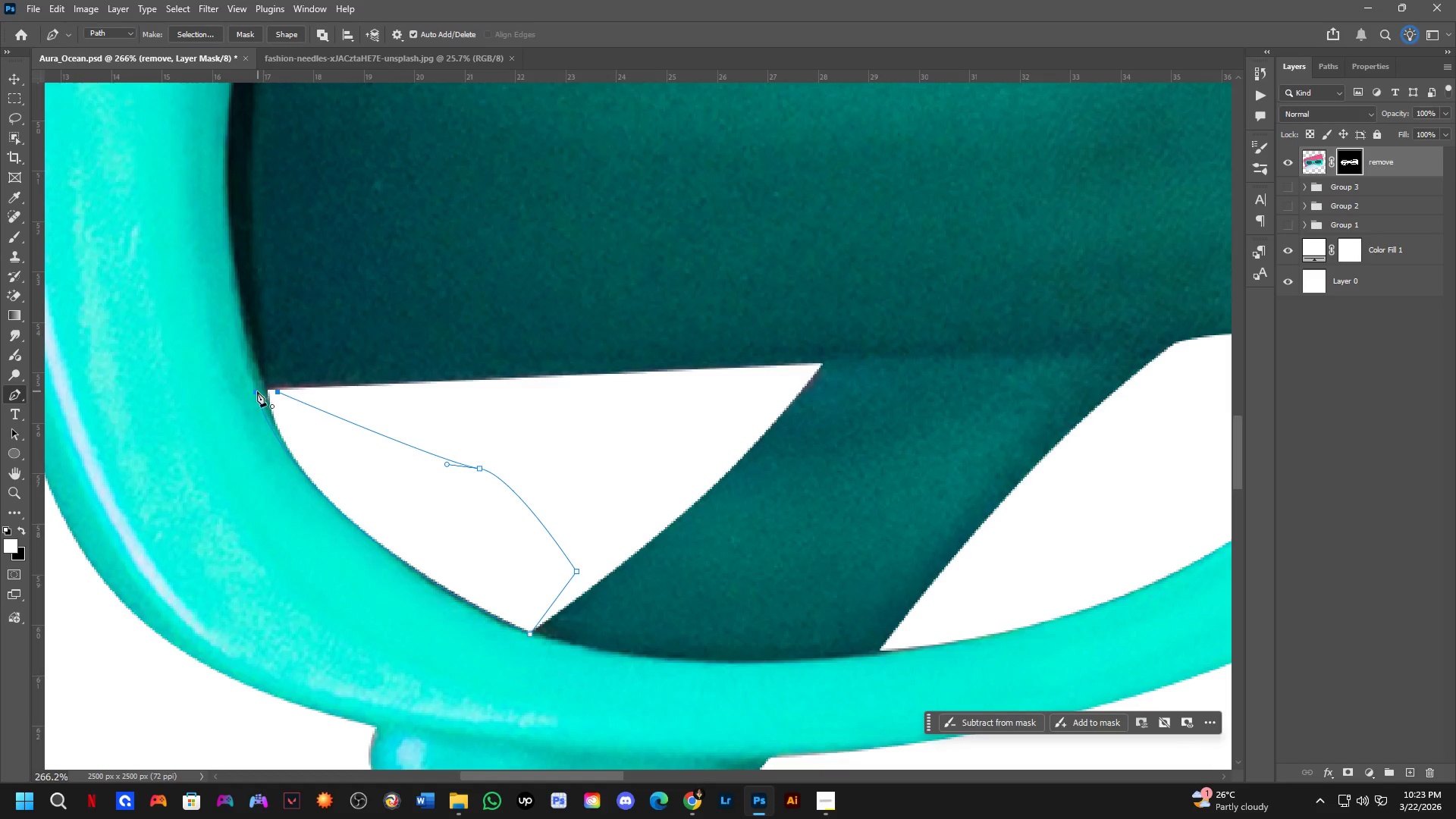 
left_click([256, 391])
 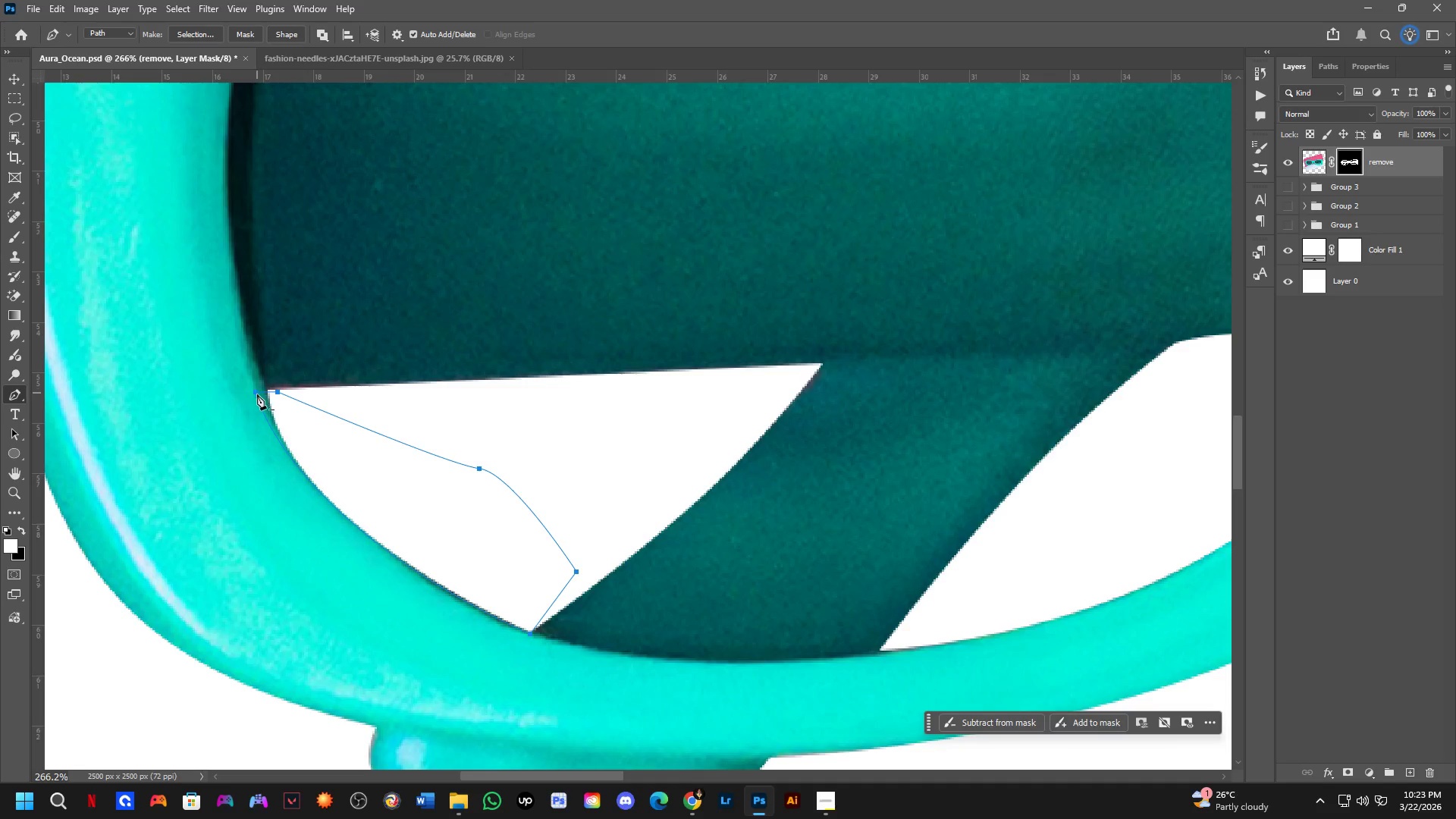 
key(Control+NumpadEnter)
 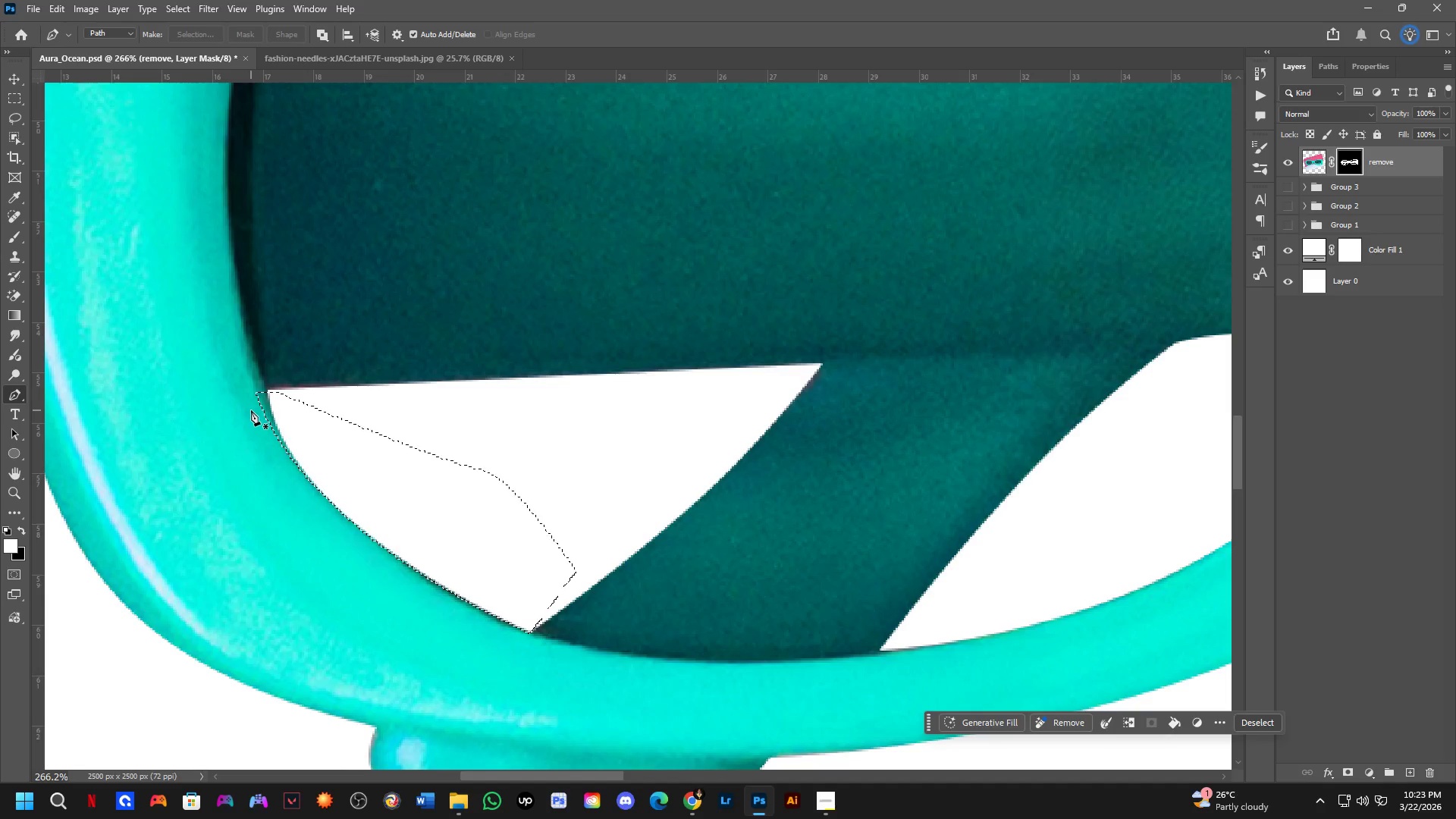 
scroll: coordinate [267, 413], scroll_direction: up, amount: 6.0
 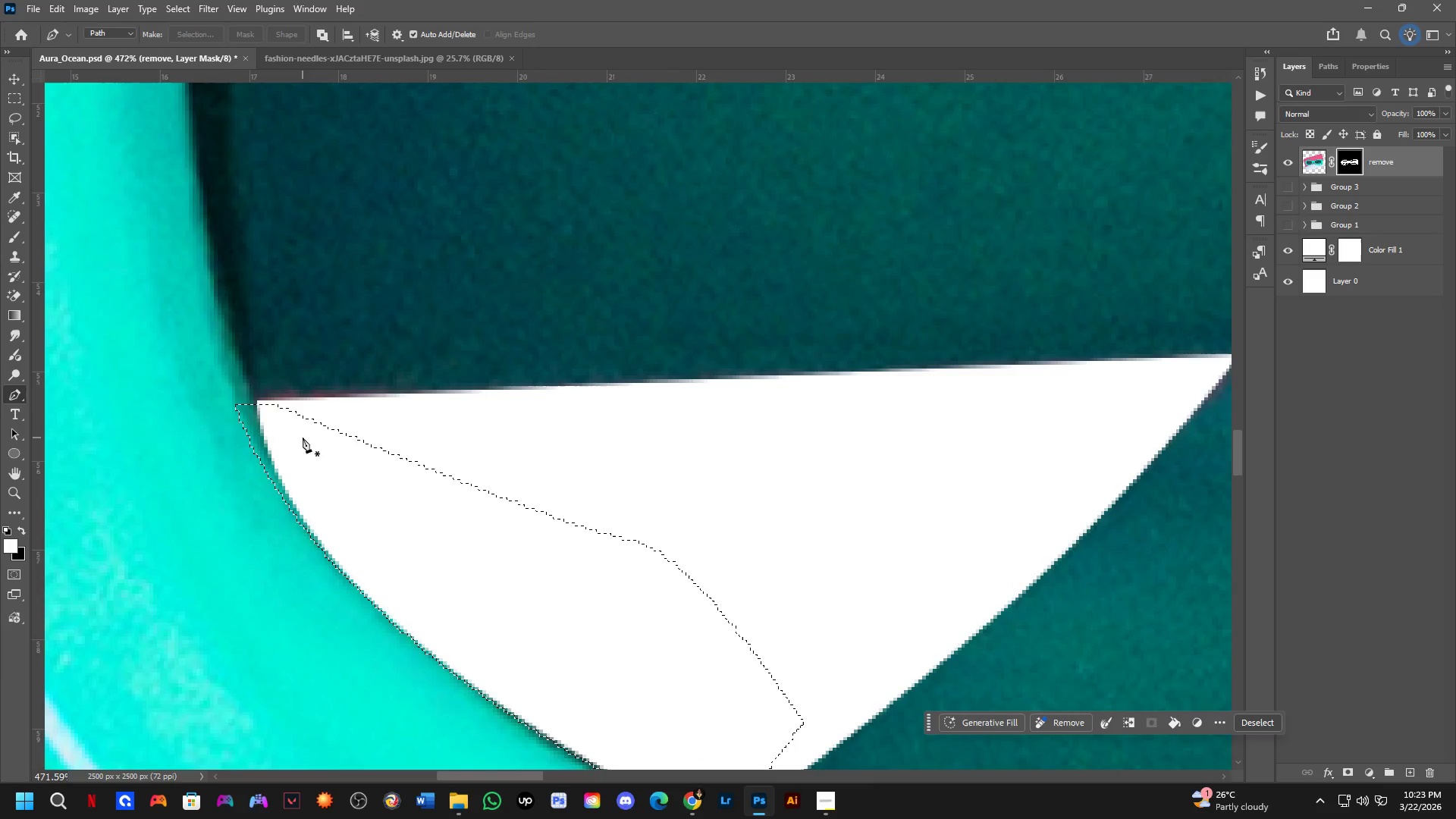 
key(Control+X)
 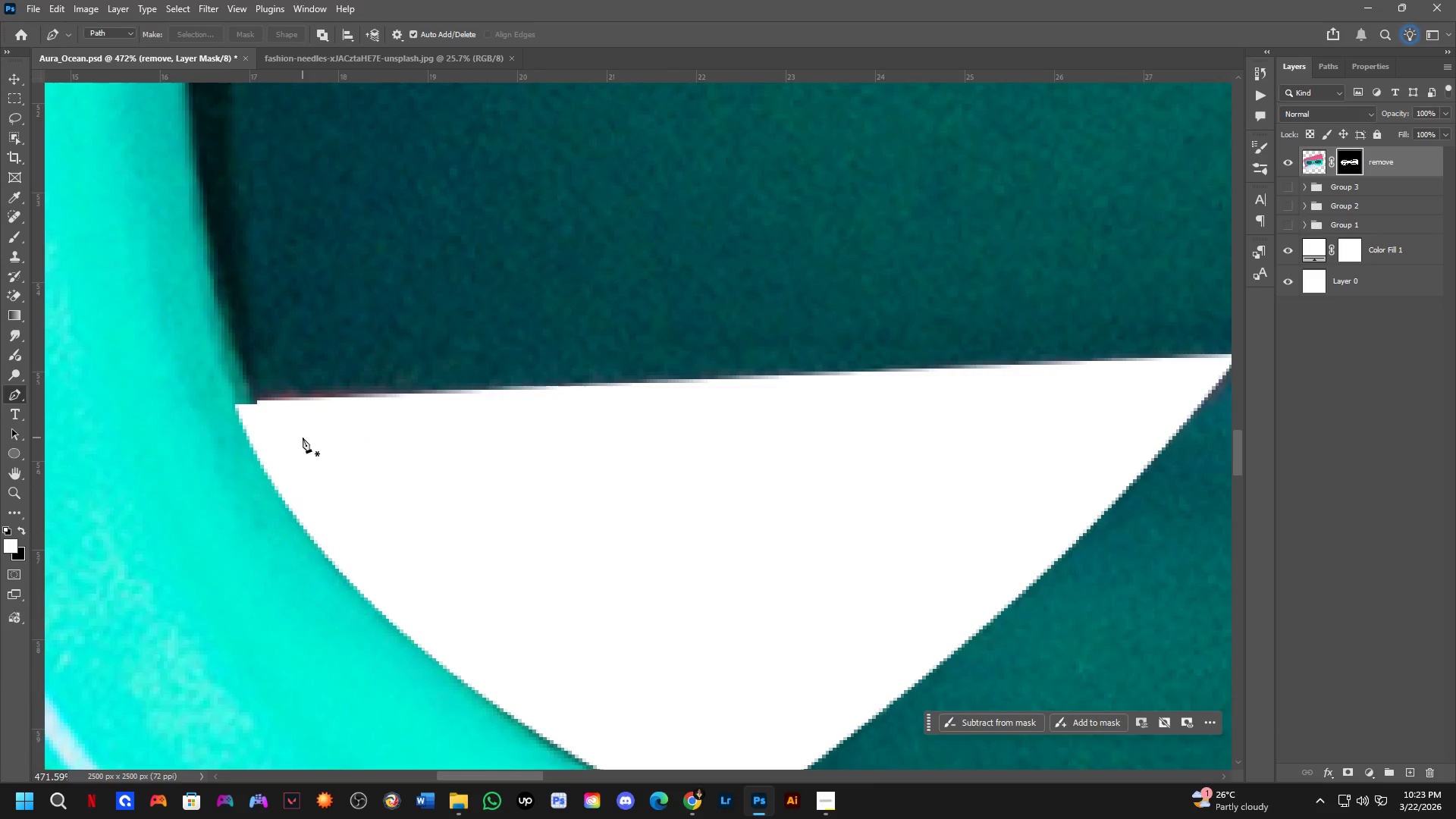 
key(Shift+ShiftLeft)
 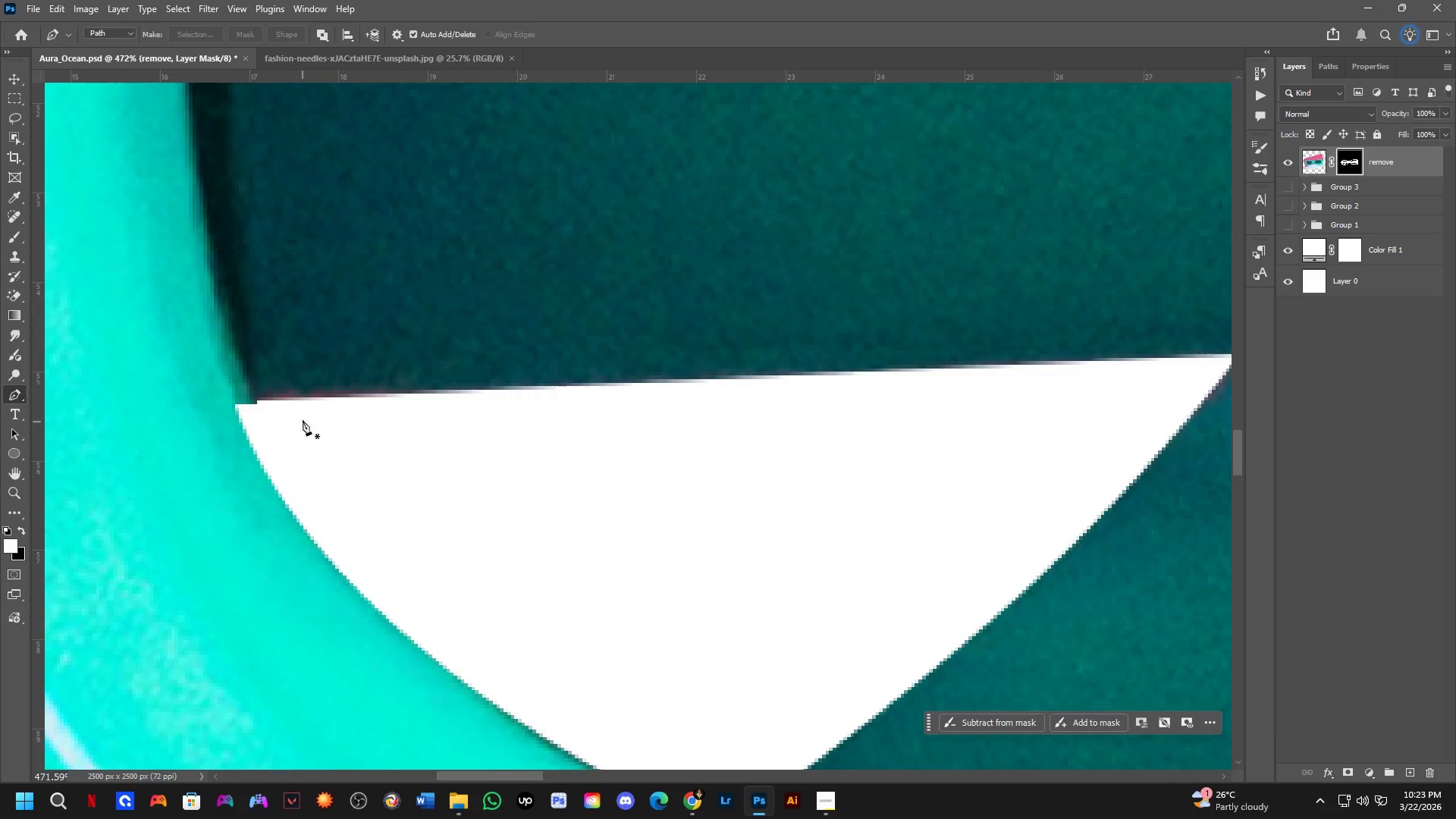 
scroll: coordinate [279, 400], scroll_direction: up, amount: 3.0
 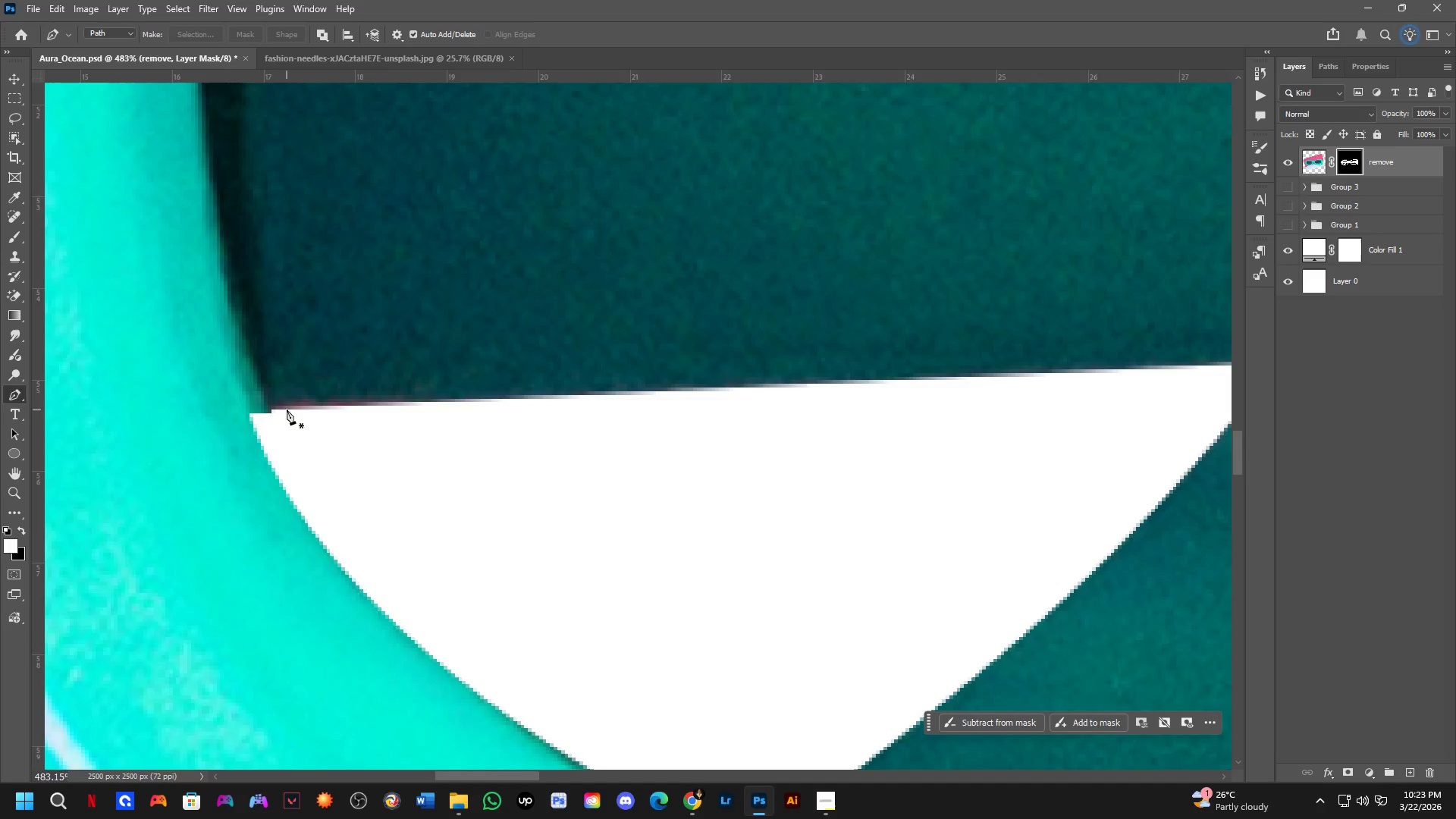 
left_click([288, 406])
 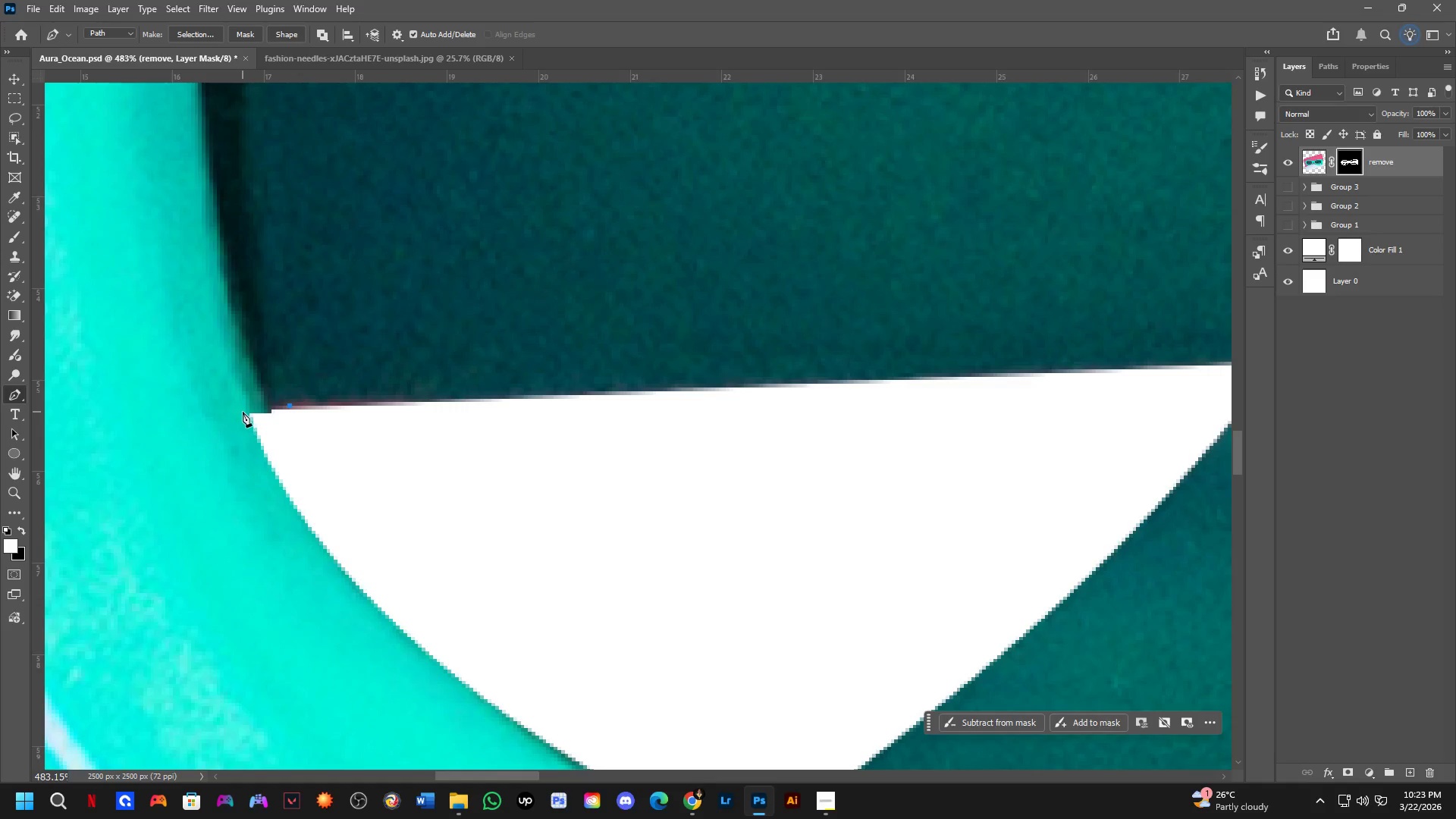 
left_click([248, 411])
 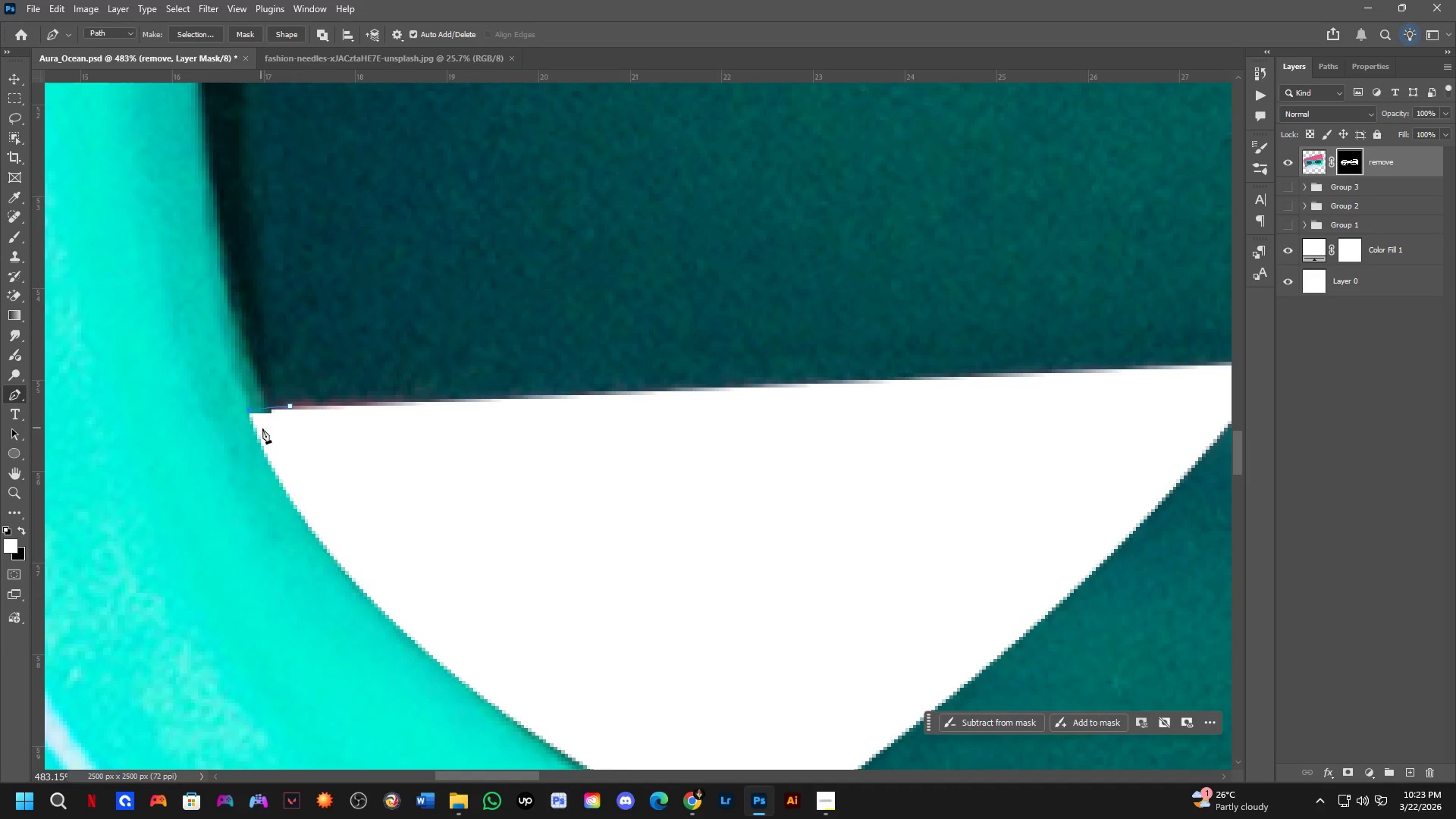 
left_click_drag(start_coordinate=[284, 444], to_coordinate=[294, 448])
 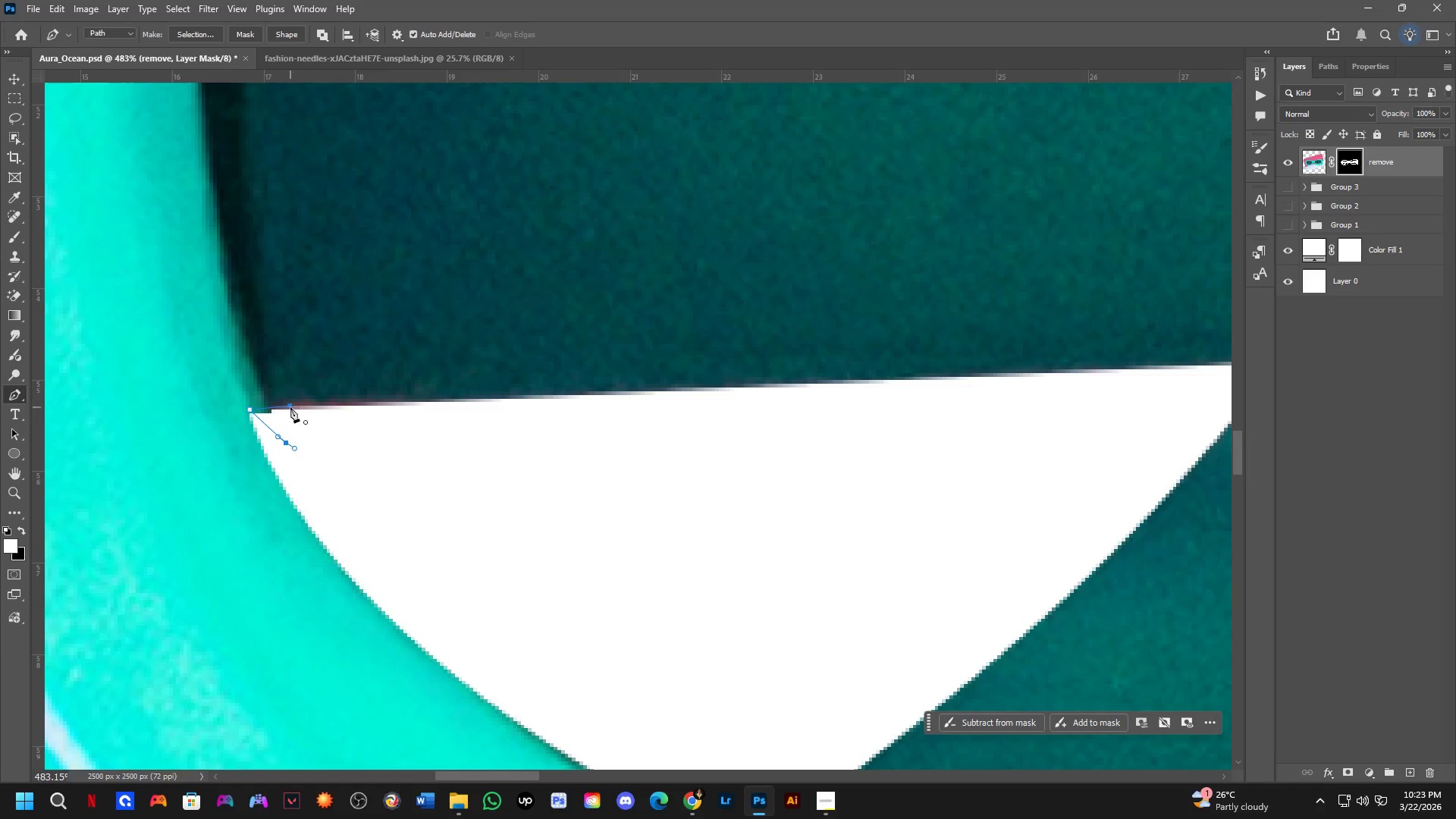 
left_click([289, 402])
 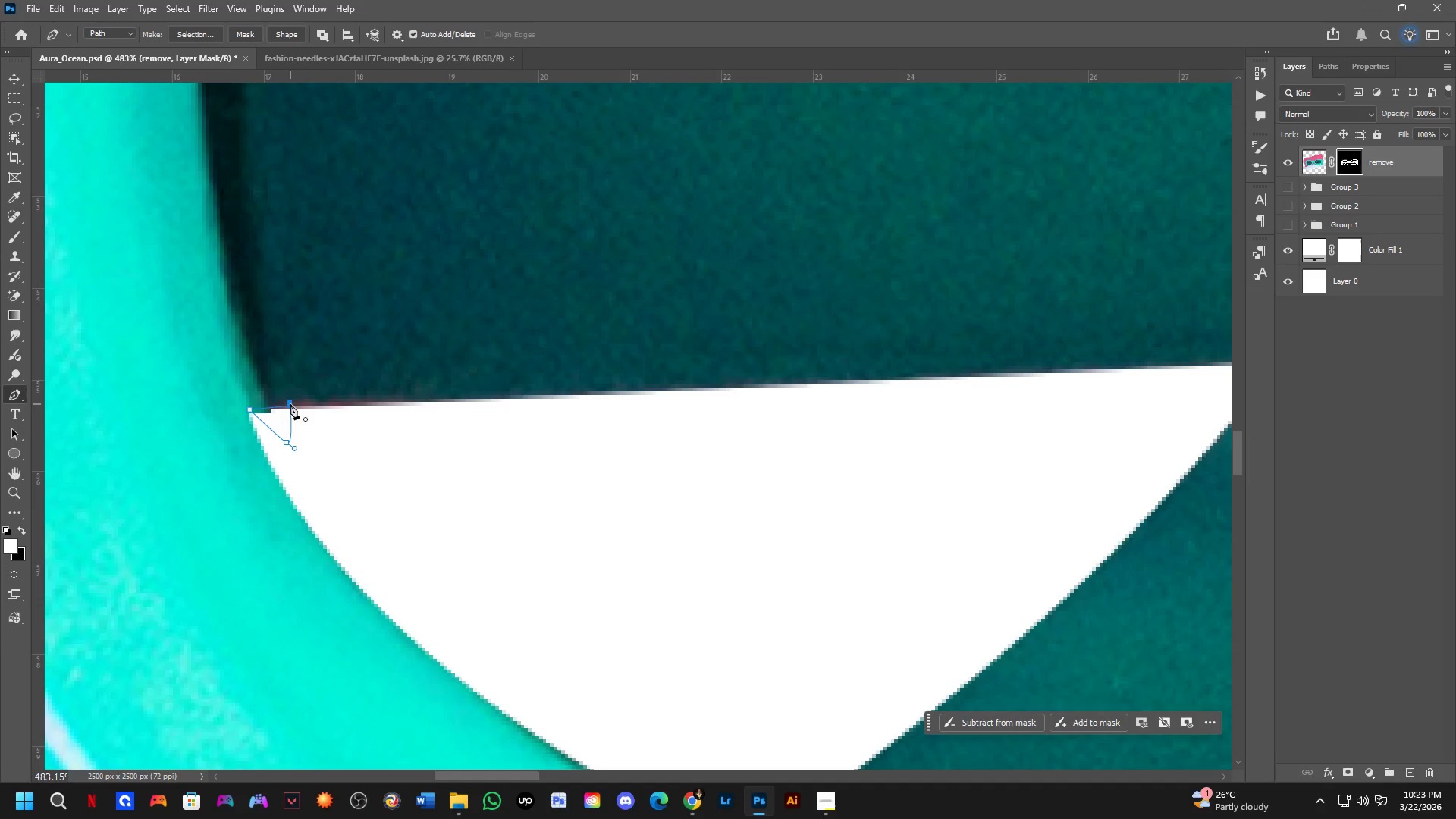 
key(Control+ControlLeft)
 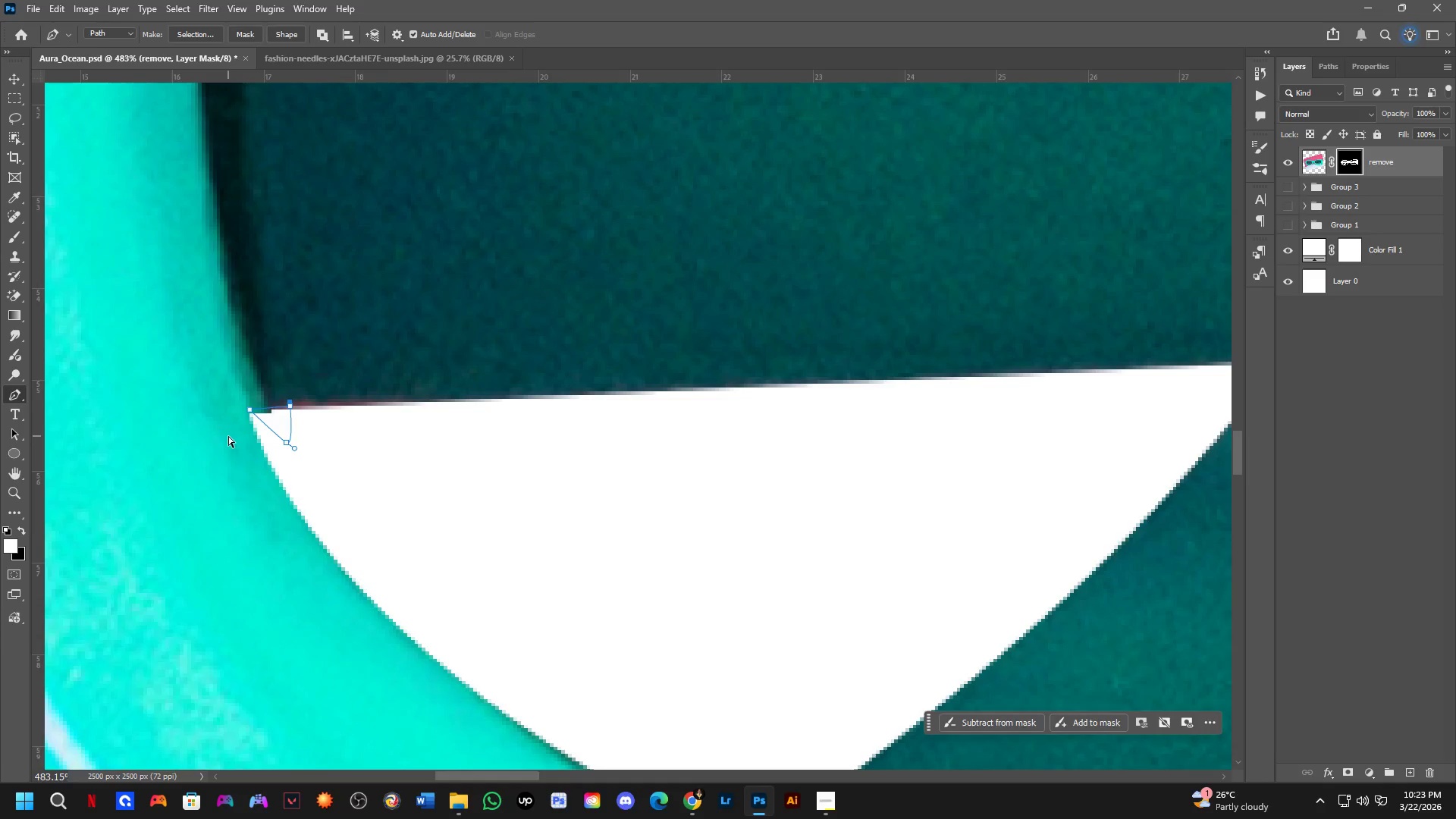 
key(Control+NumpadEnter)
 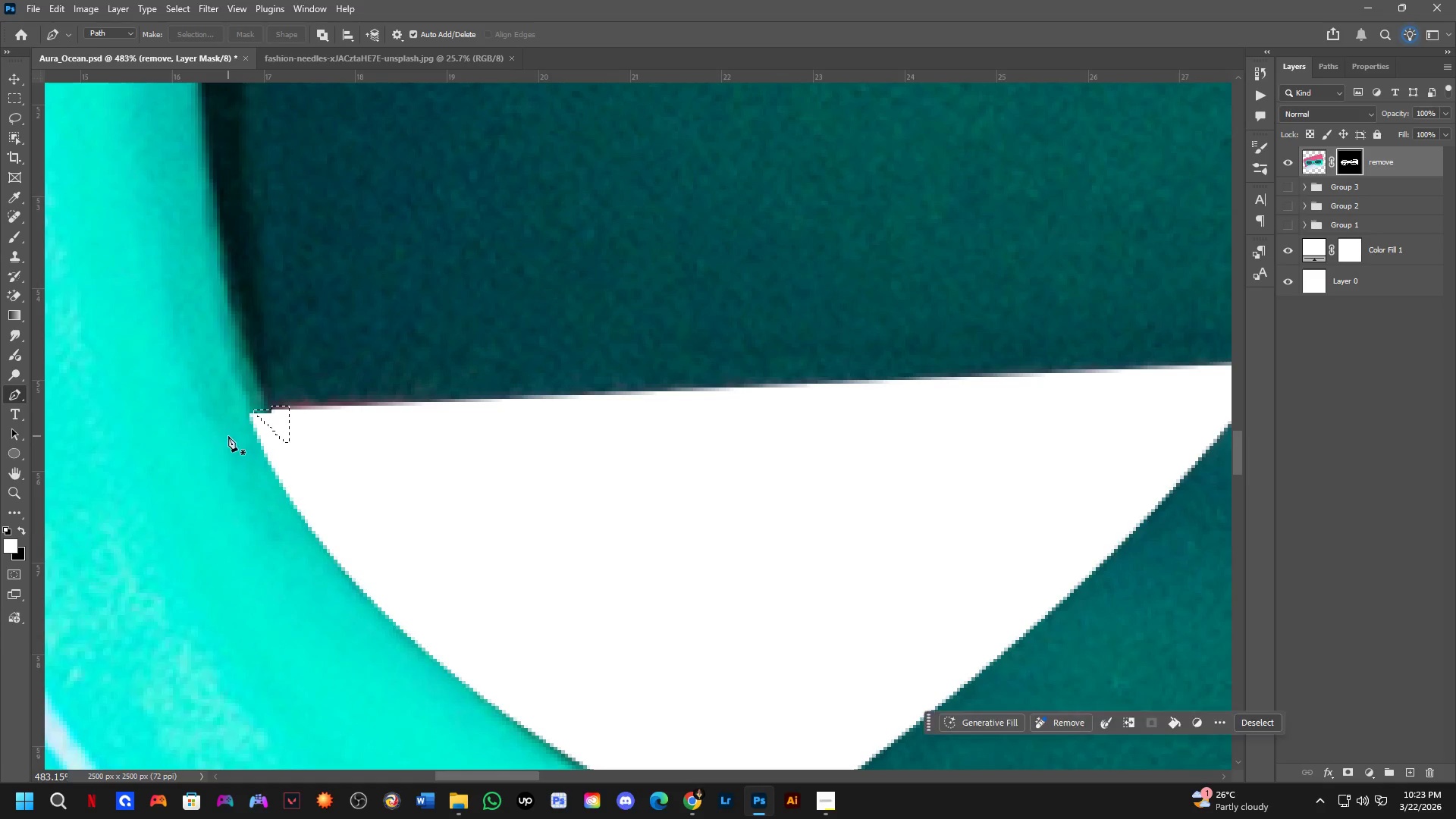 
hold_key(key=ControlLeft, duration=0.39)
 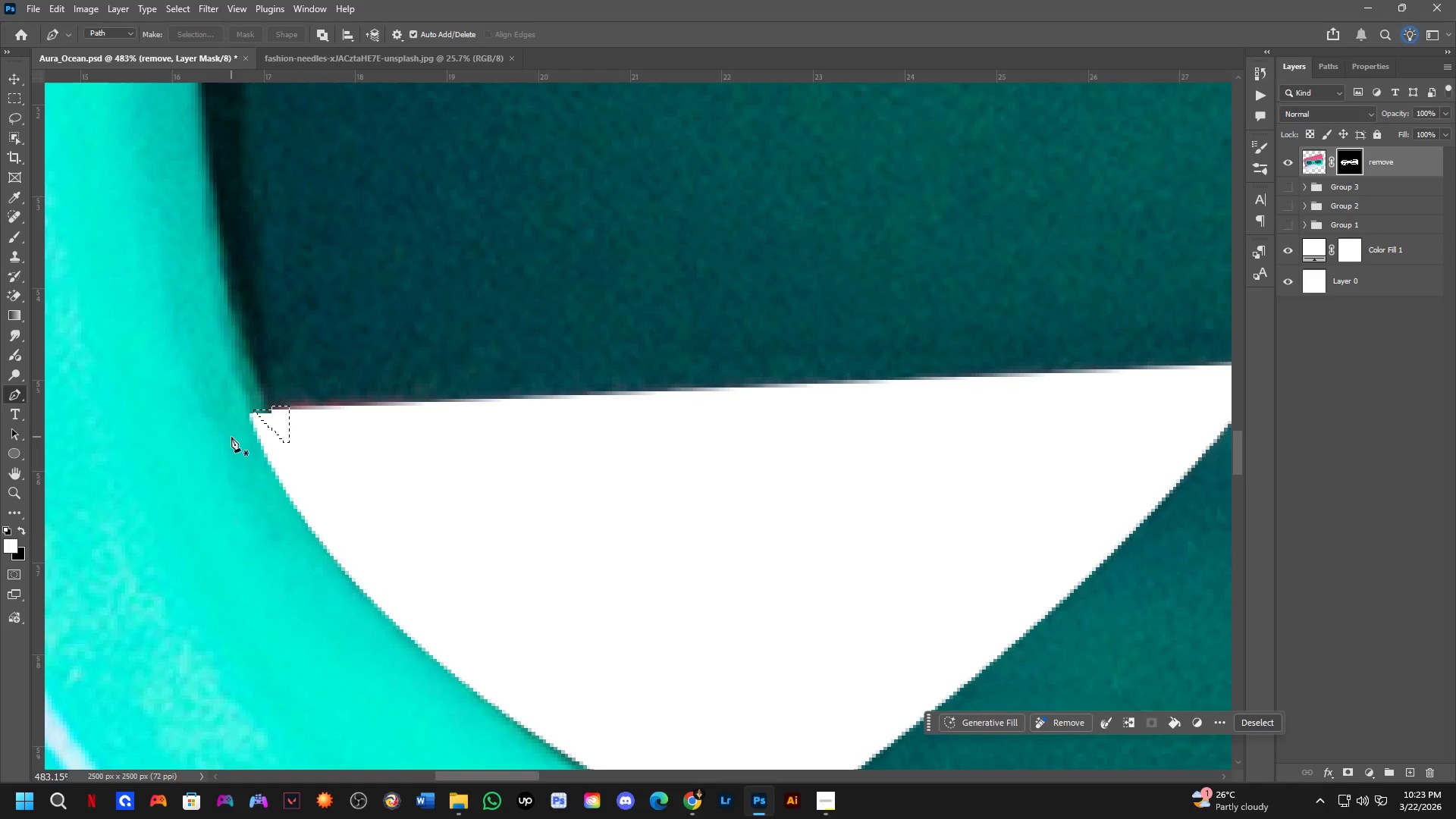 
scroll: coordinate [234, 435], scroll_direction: up, amount: 3.0
 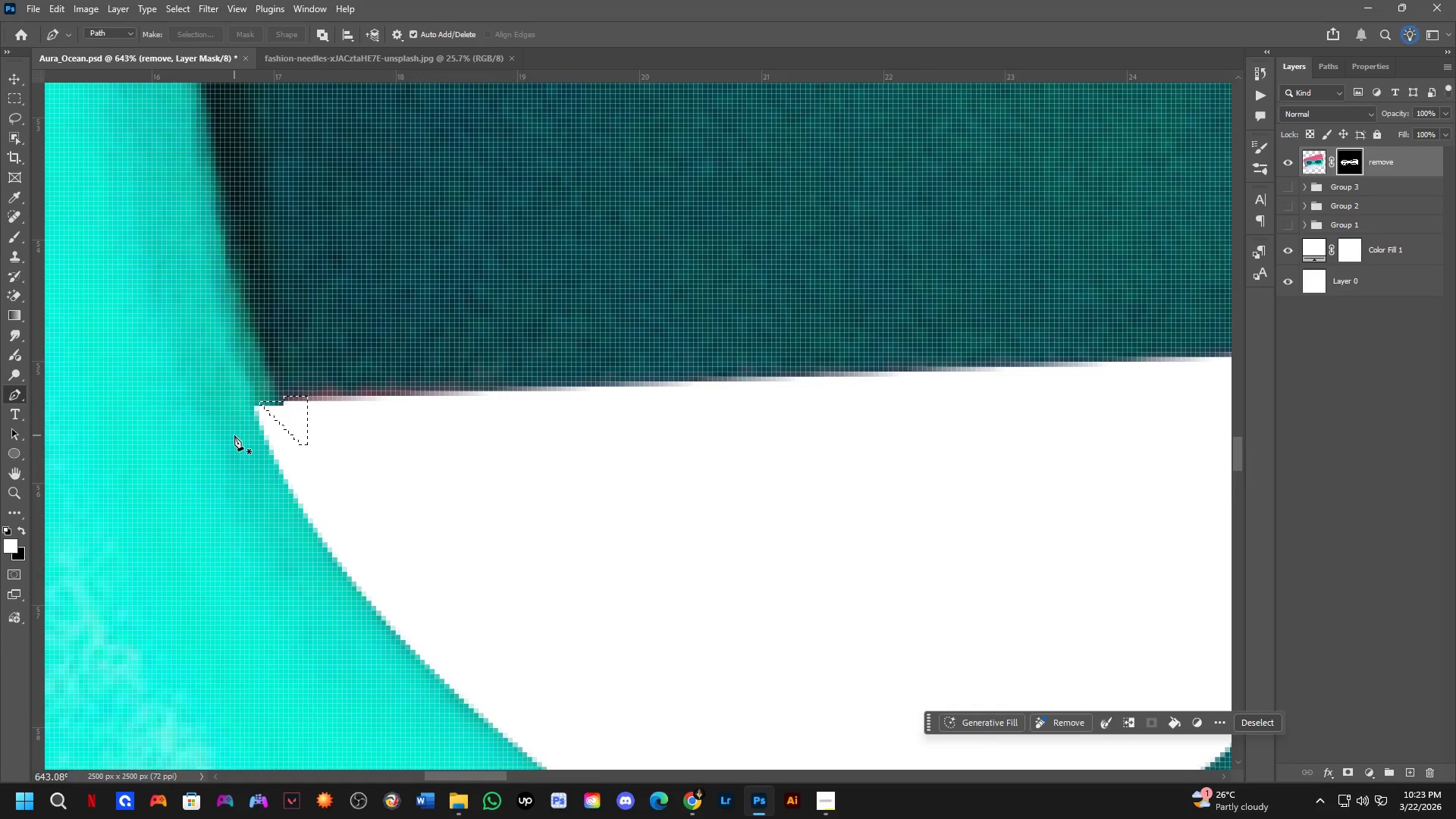 
key(ArrowLeft)
 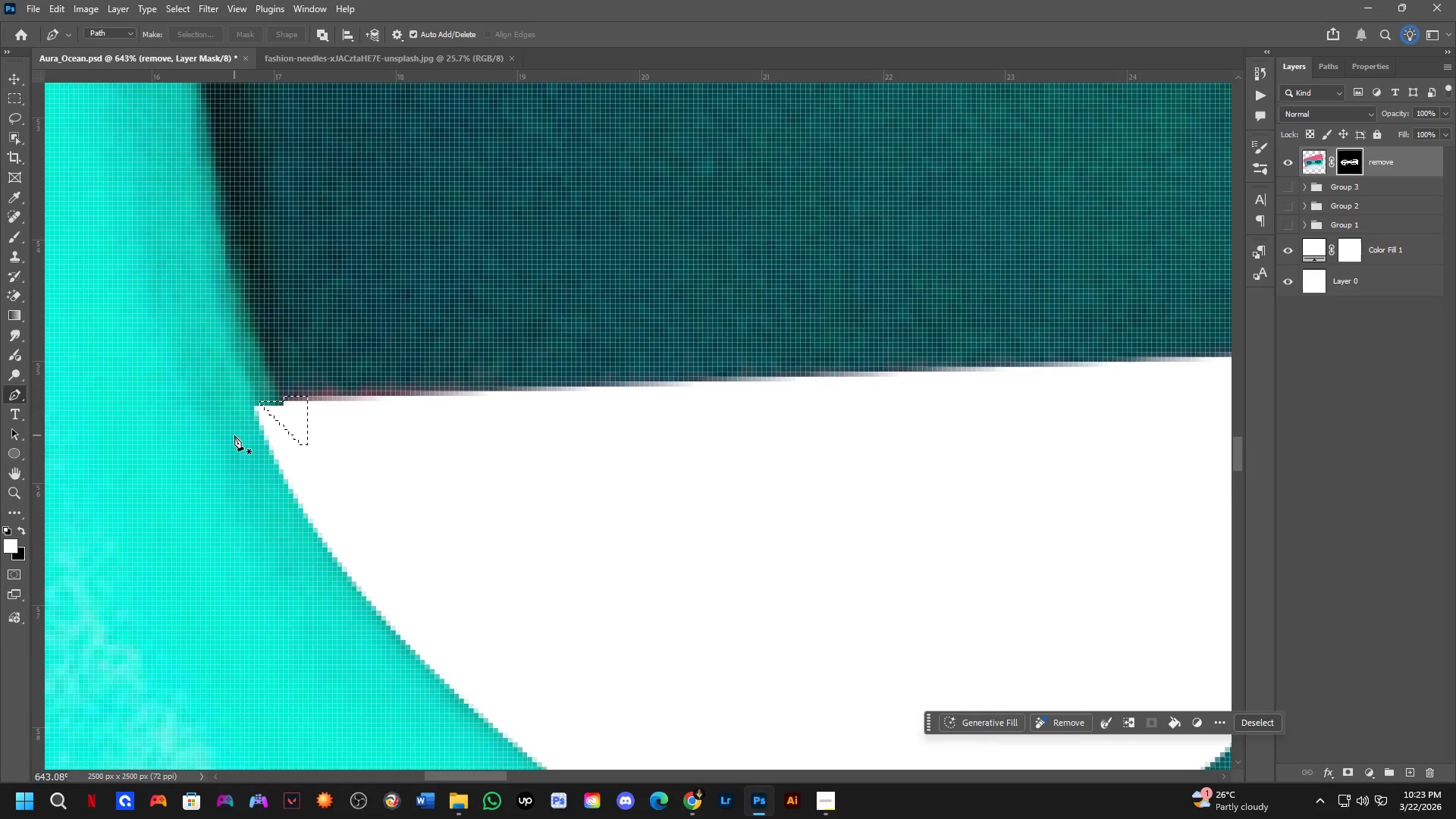 
key(ArrowLeft)
 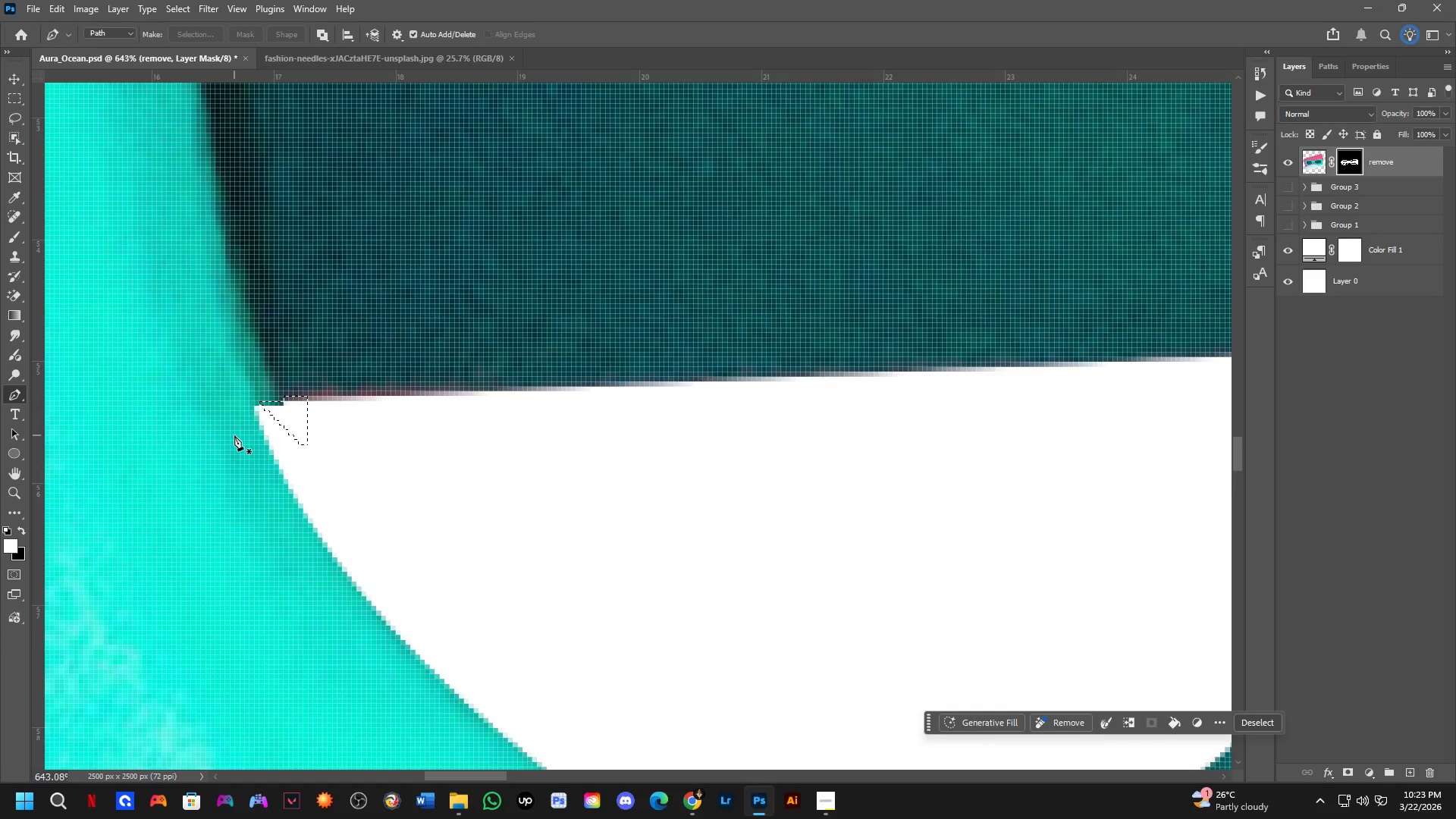 
key(ArrowLeft)
 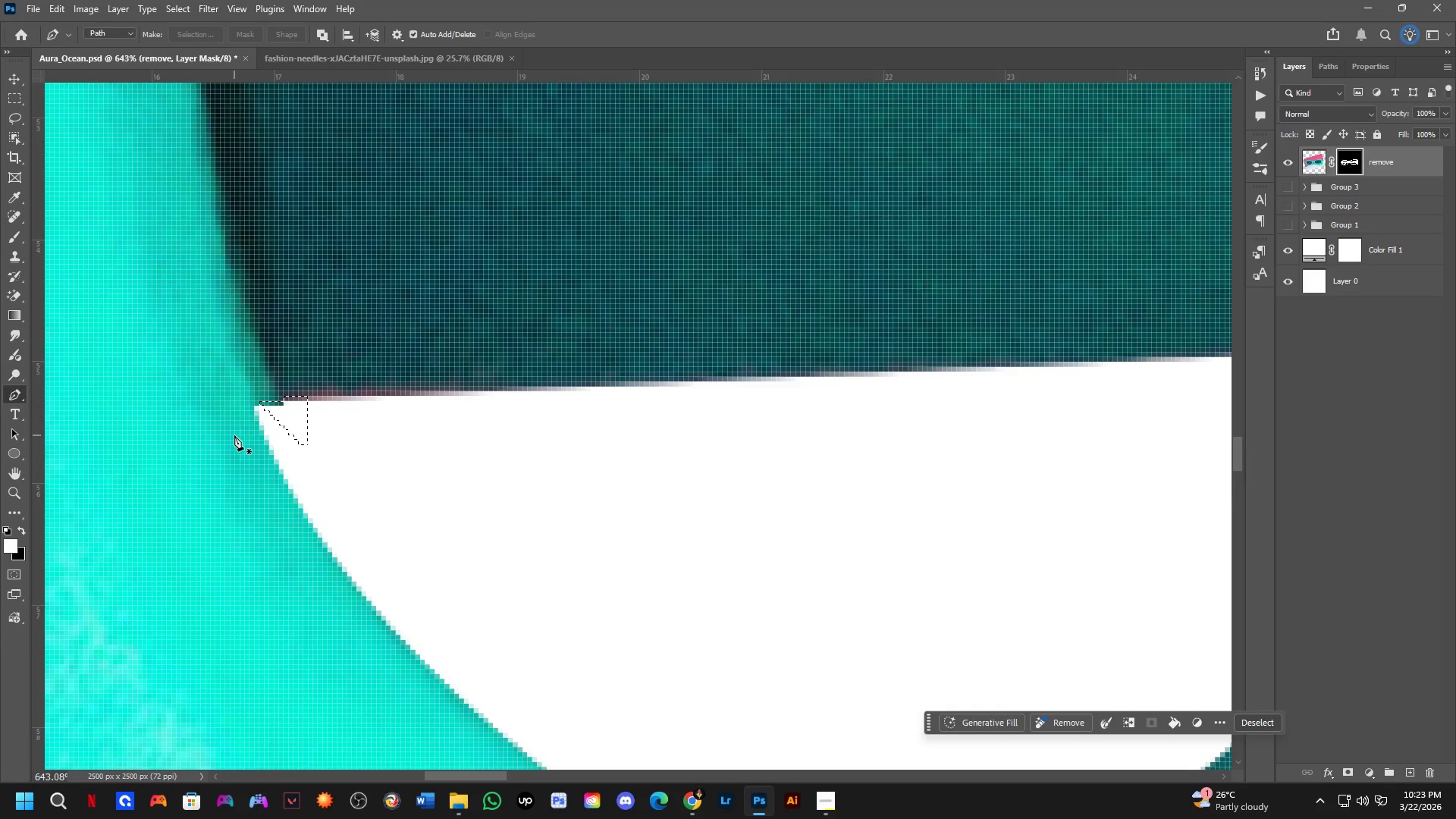 
key(ArrowLeft)
 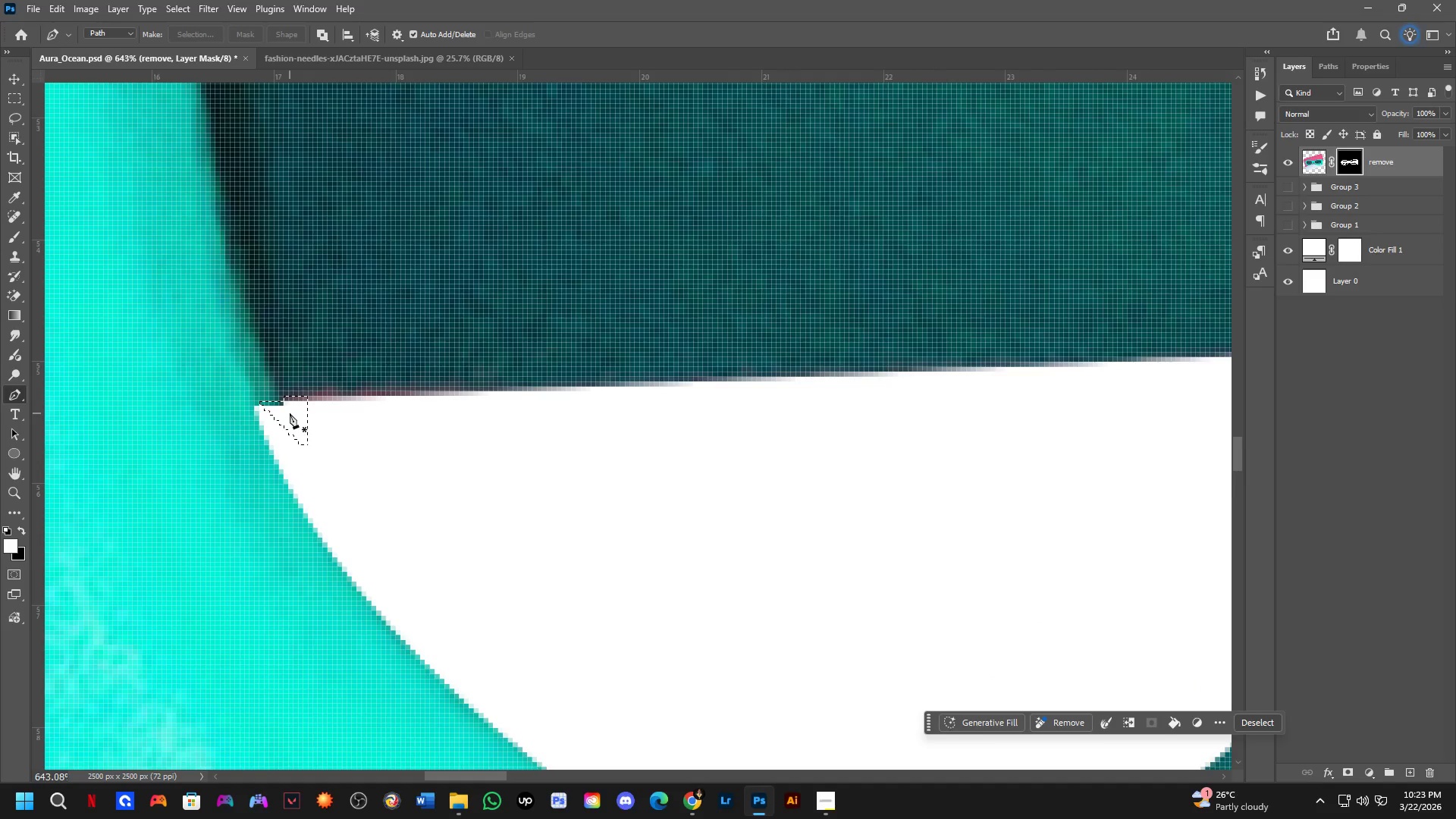 
key(L)
 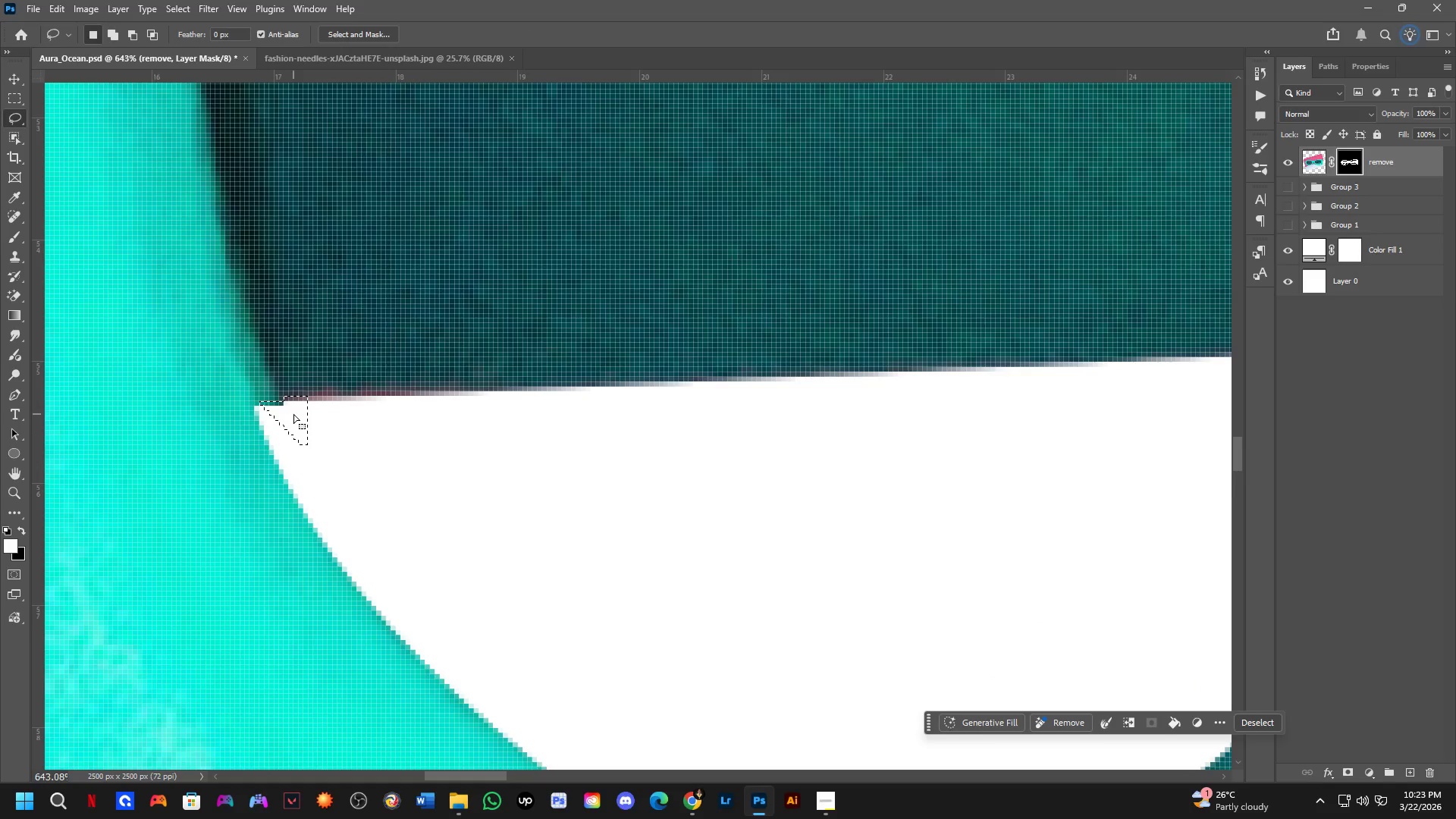 
left_click_drag(start_coordinate=[293, 414], to_coordinate=[285, 416])
 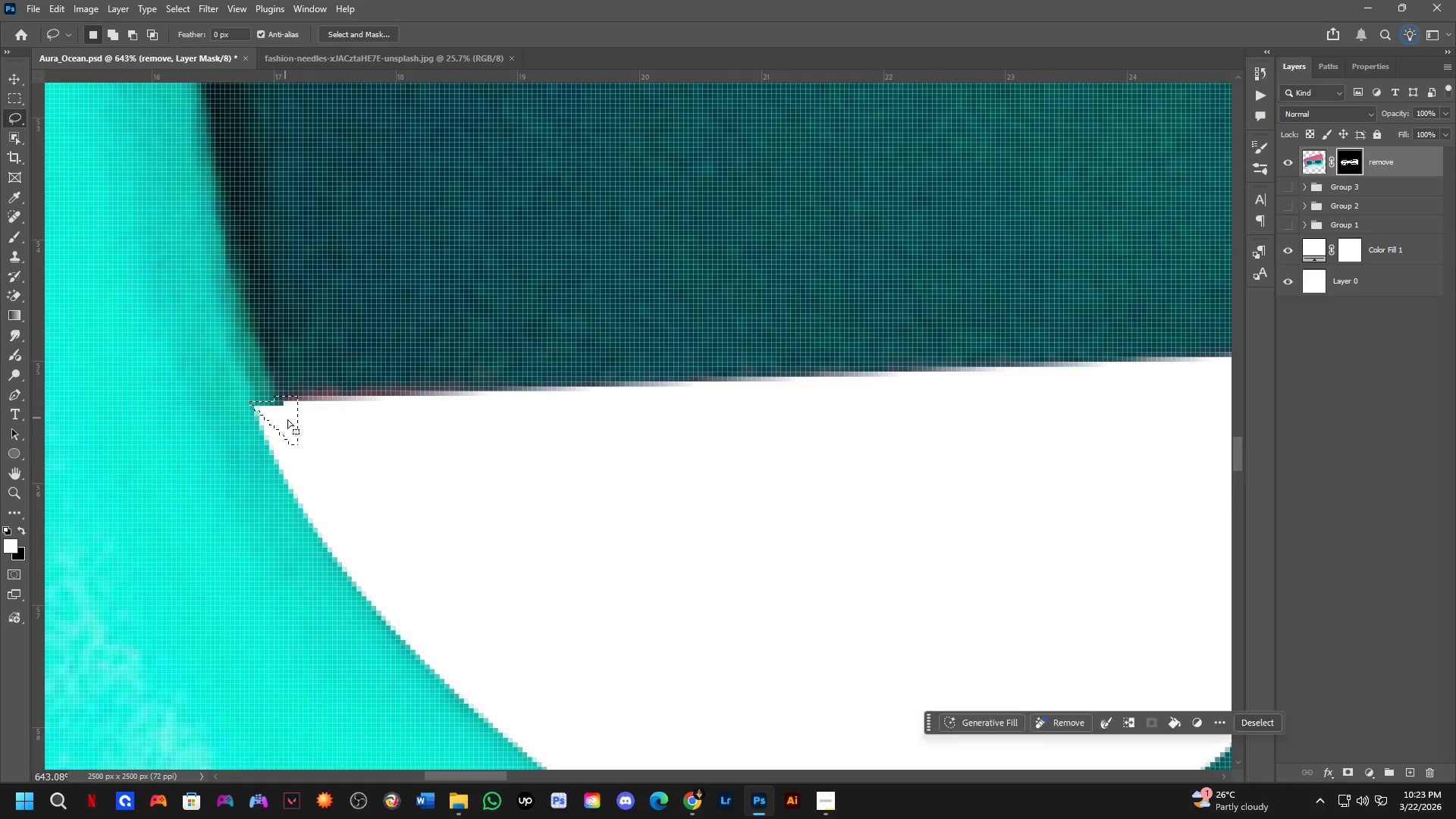 
key(Control+ControlLeft)
 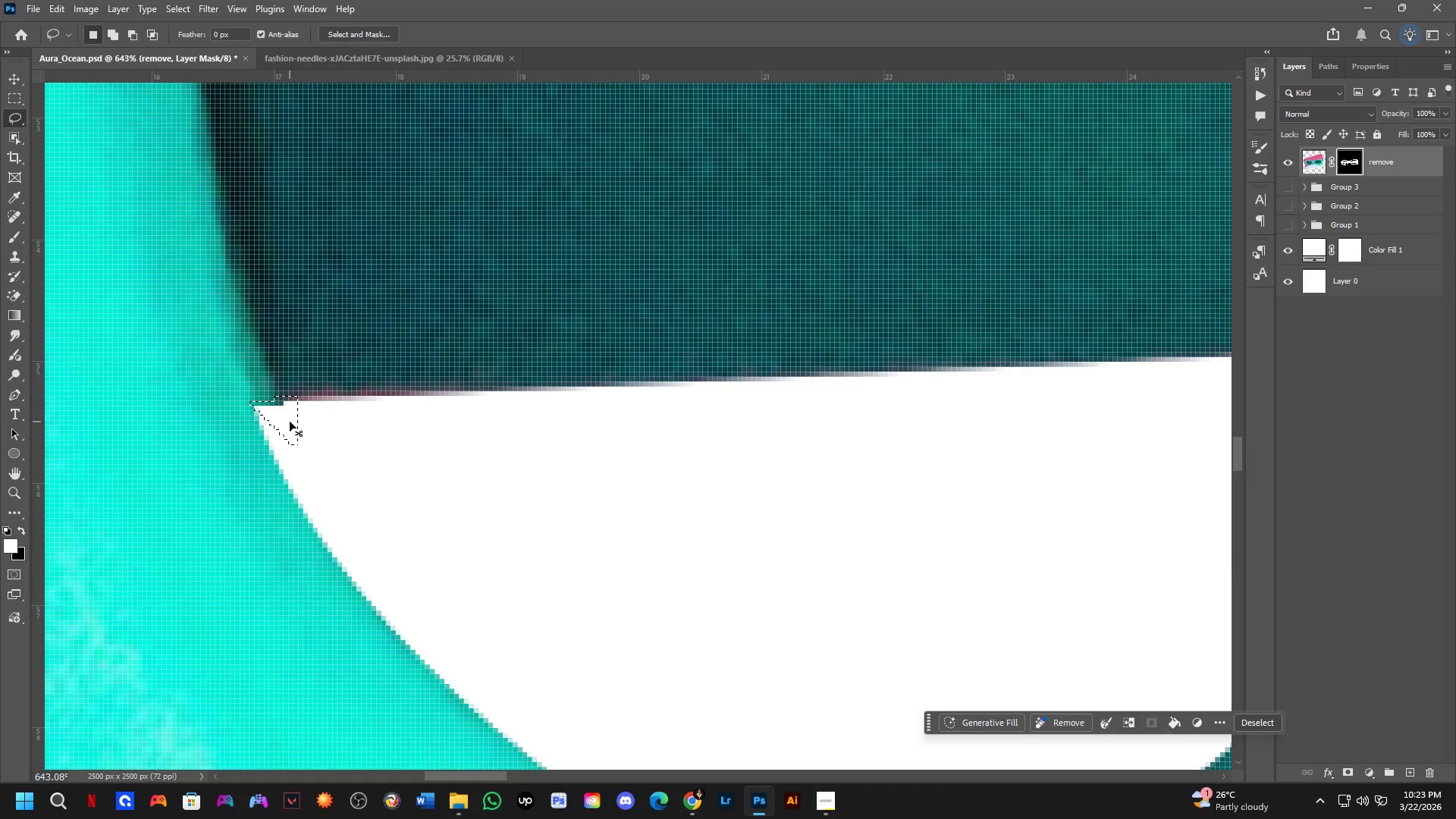 
key(Control+X)
 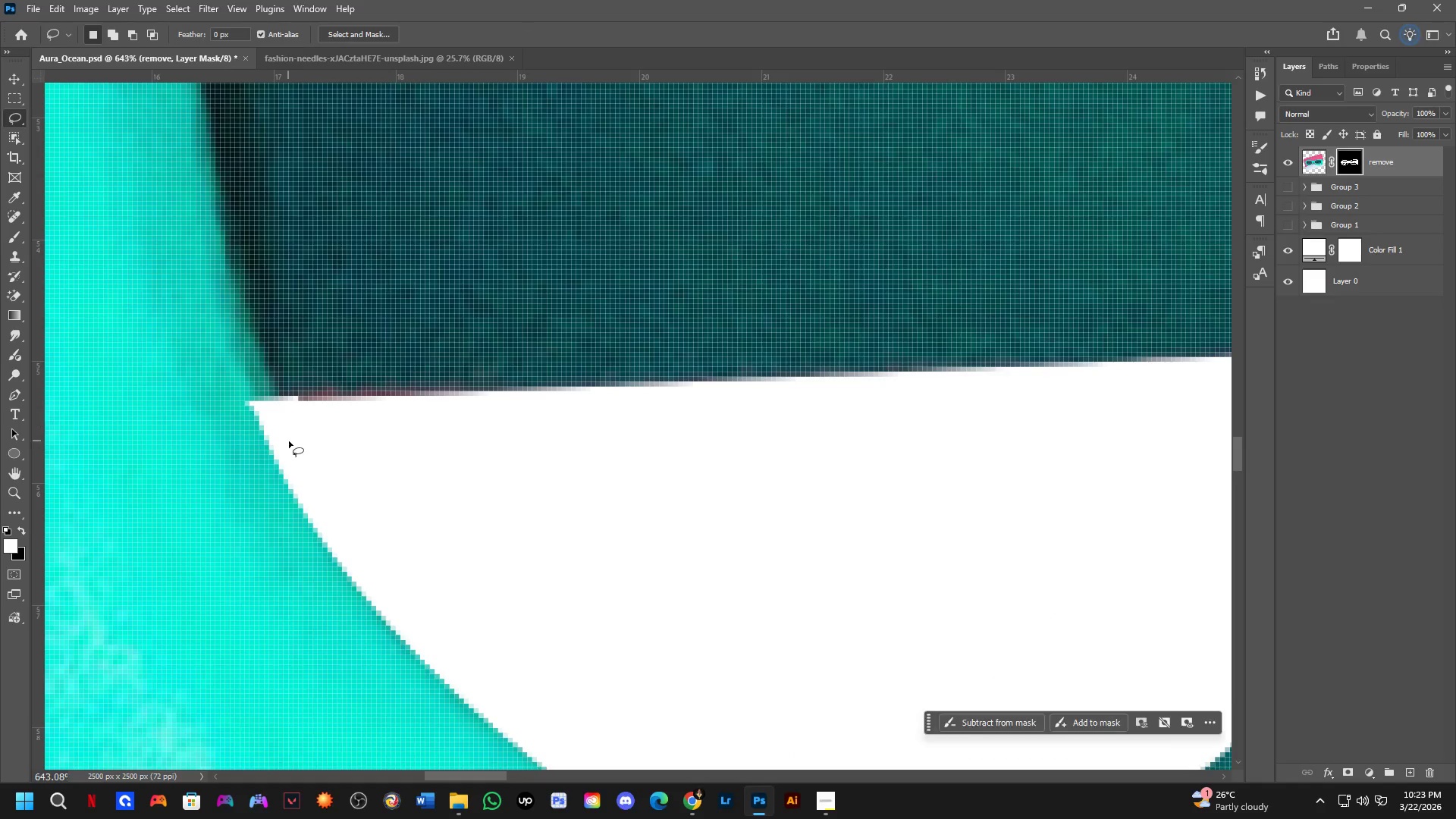 
key(Shift+ShiftLeft)
 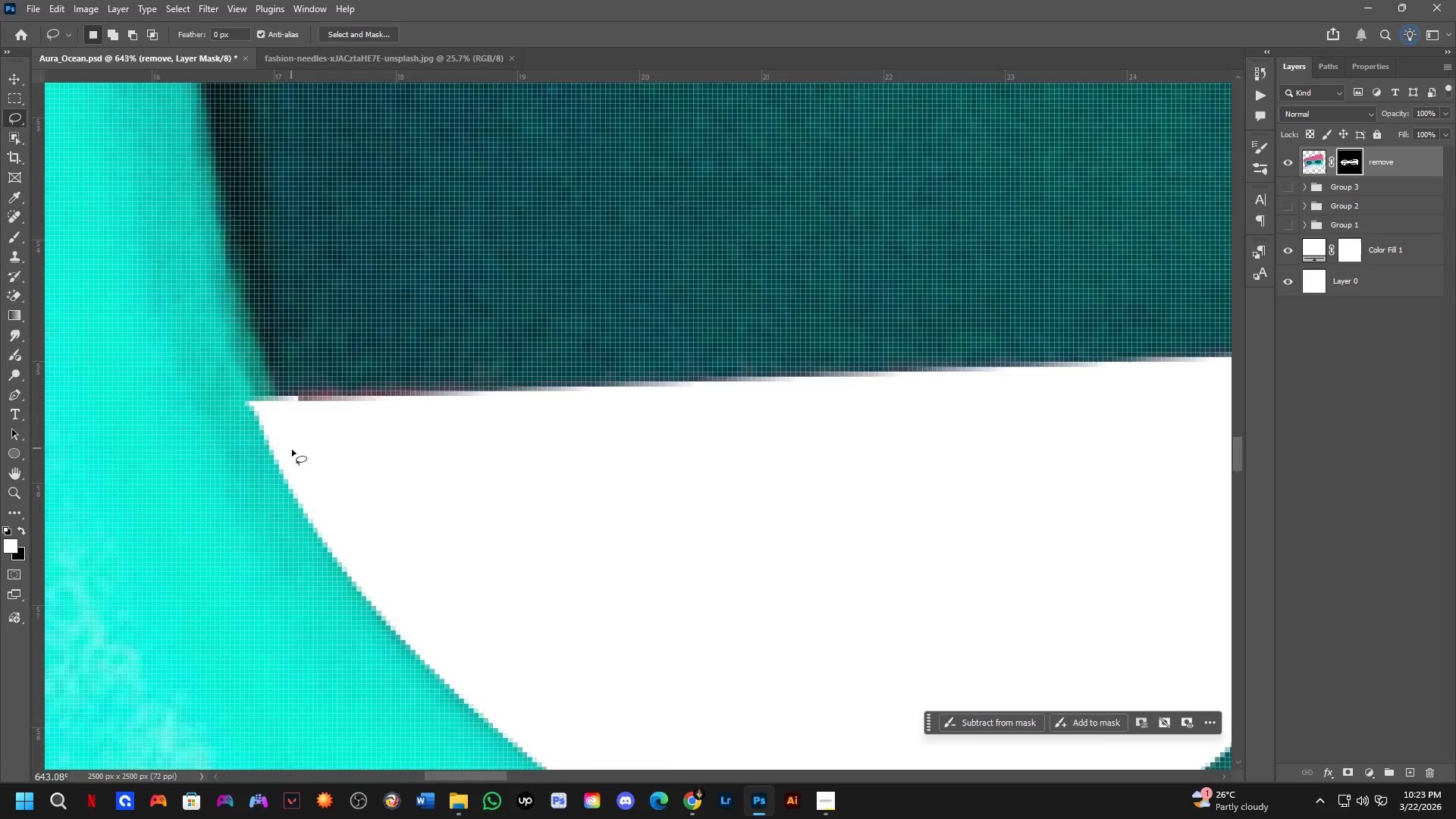 
key(Shift+ShiftLeft)
 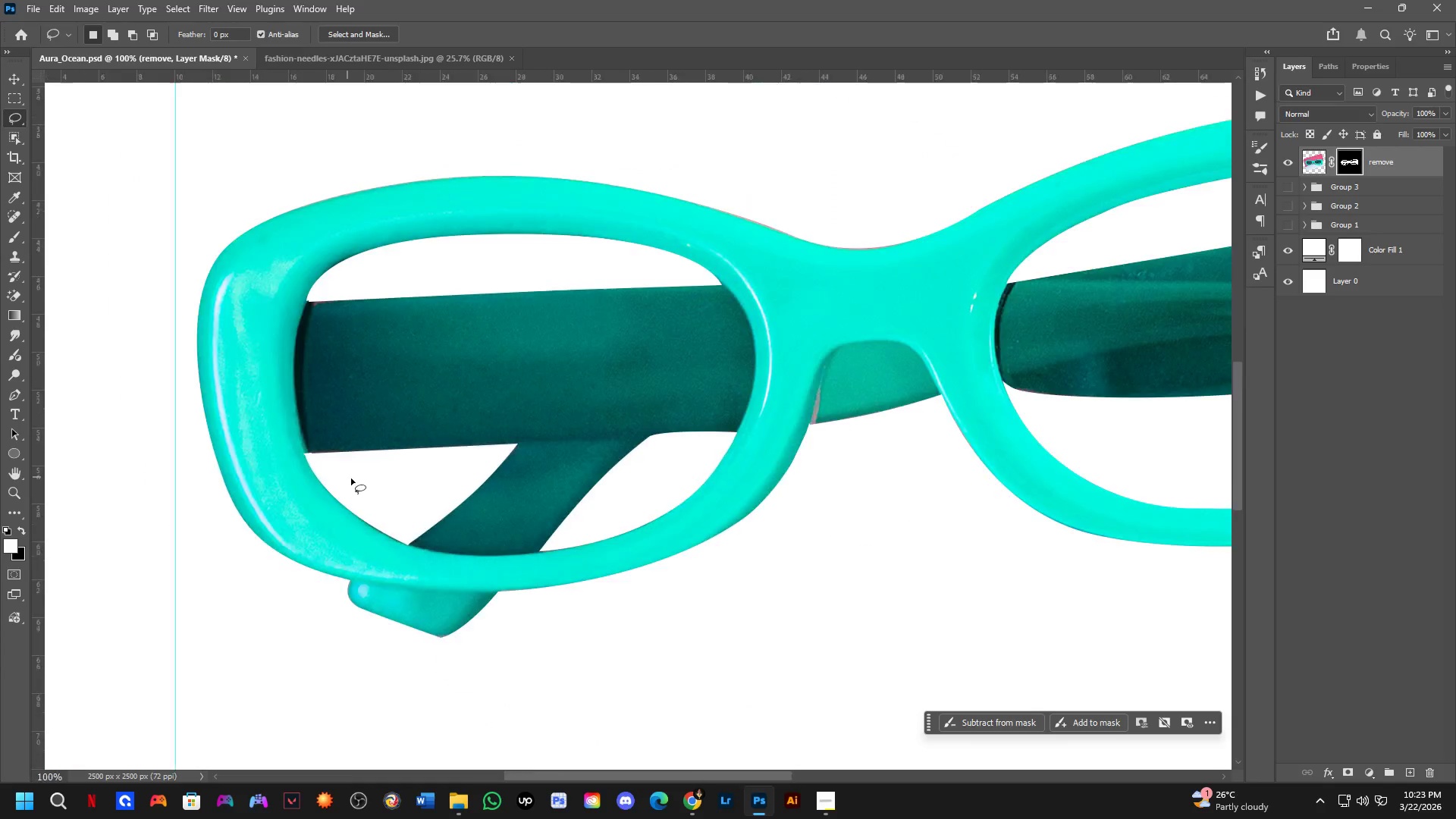 
scroll: coordinate [326, 472], scroll_direction: down, amount: 8.0
 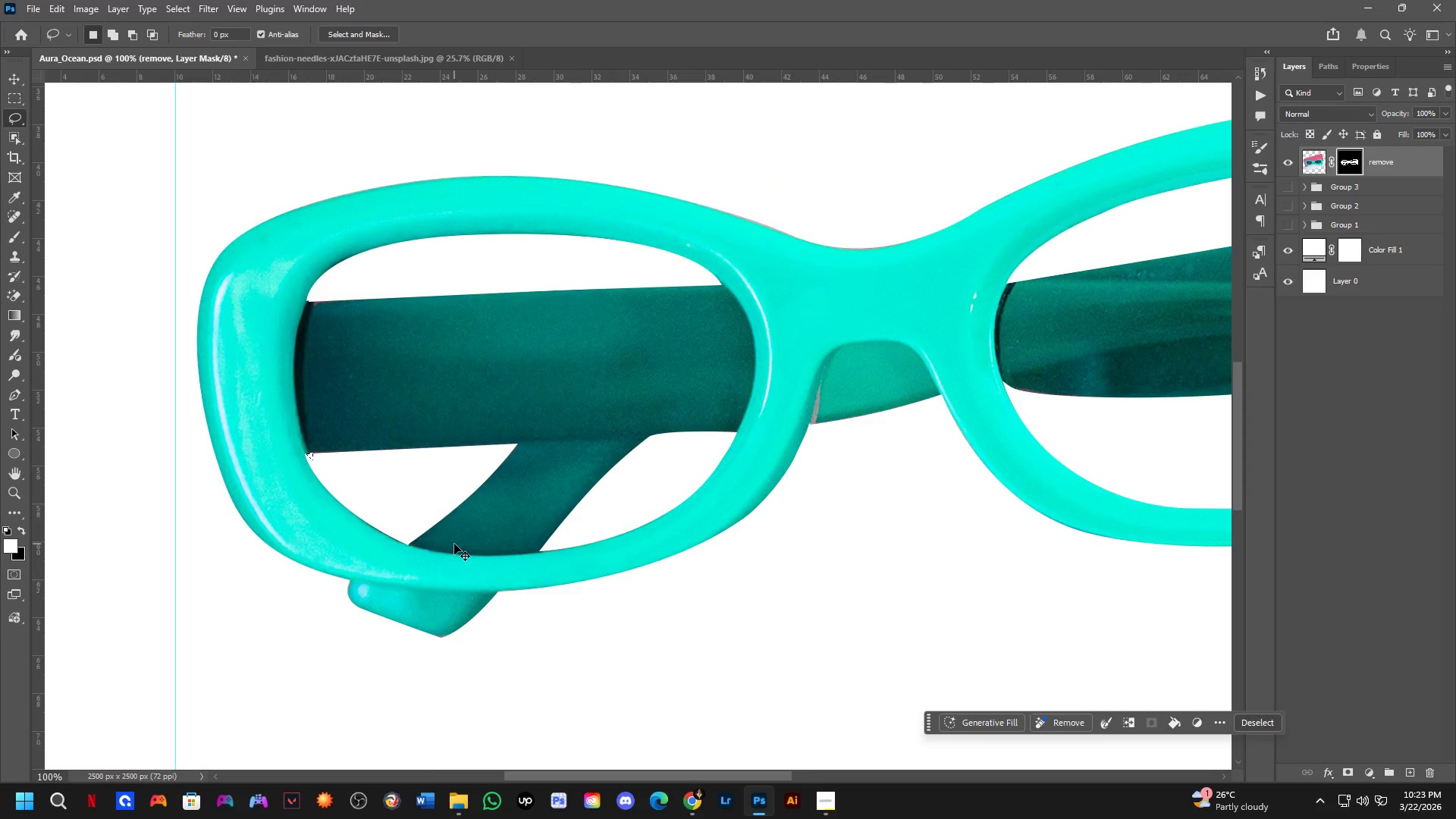 
key(Control+Z)
 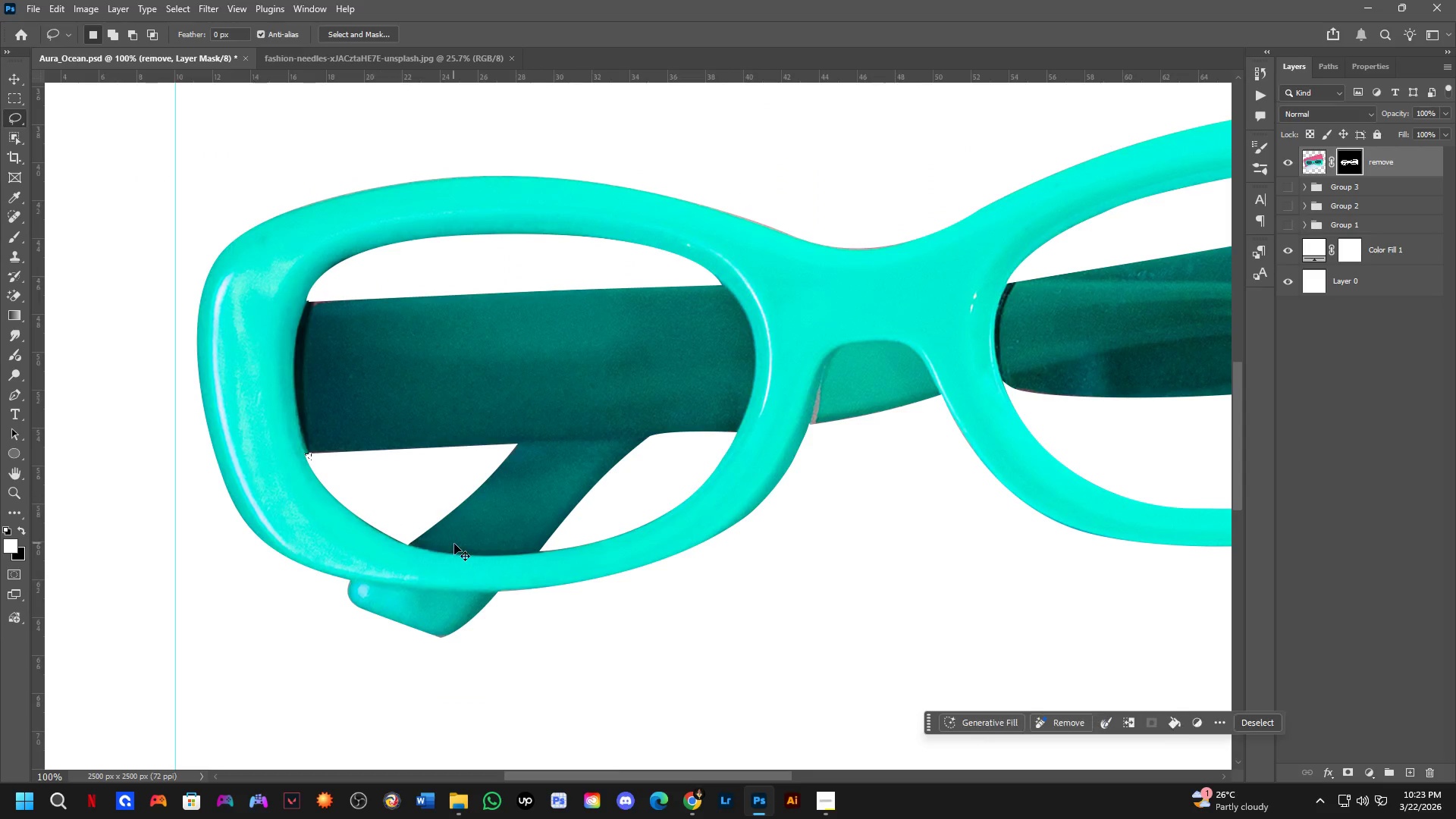 
key(Control+Z)
 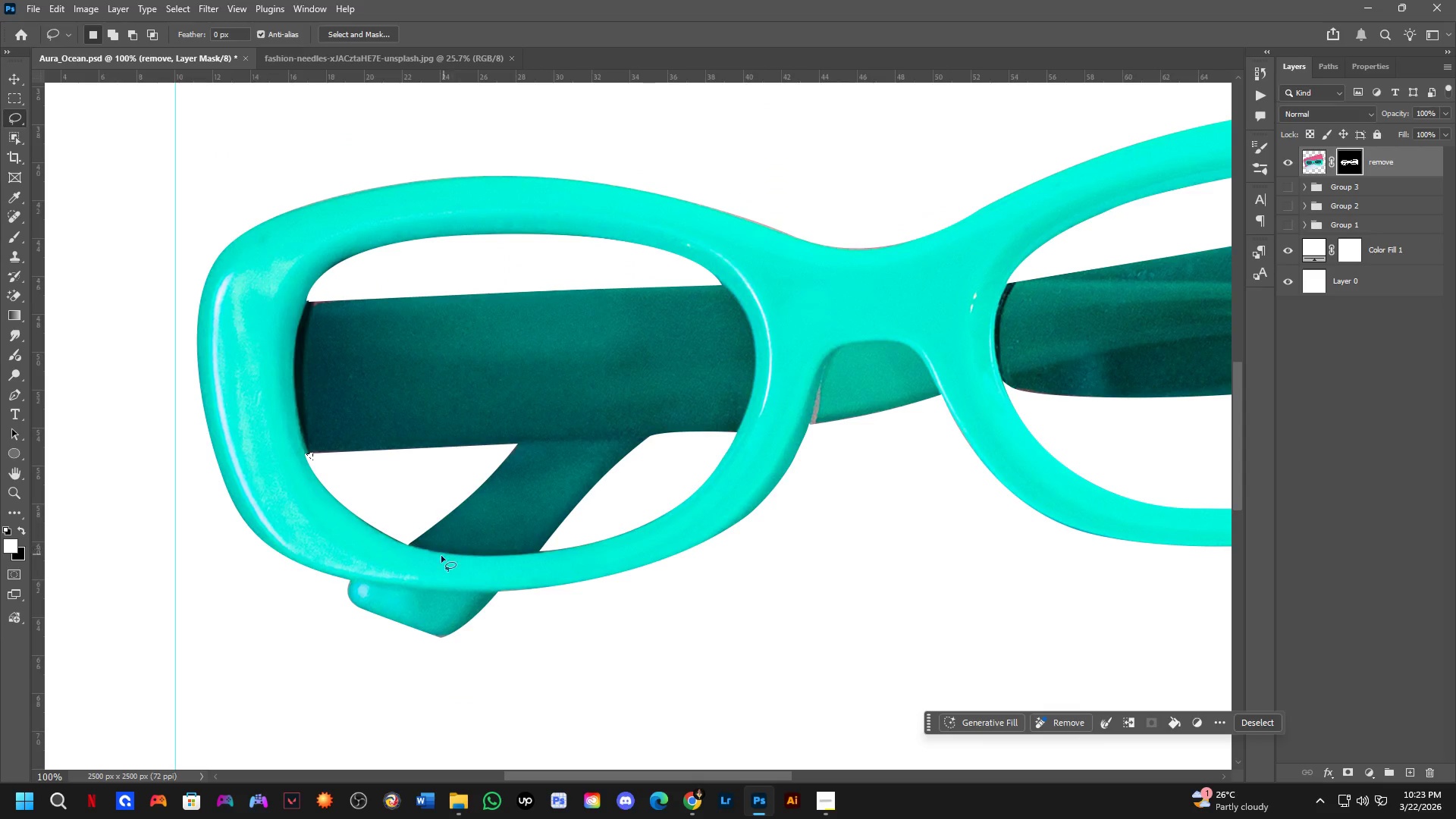 
key(Control+Z)
 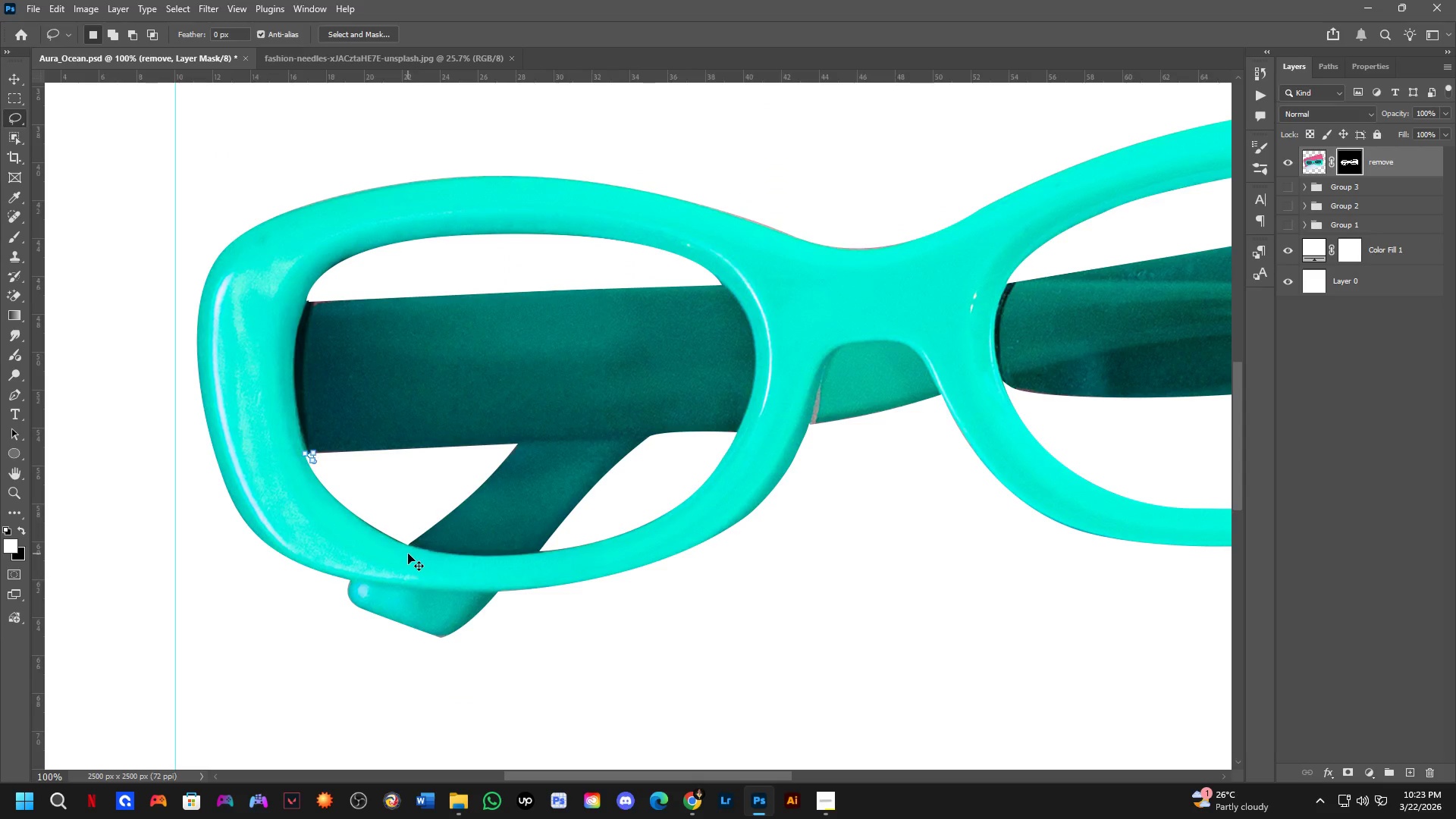 
key(Control+Z)
 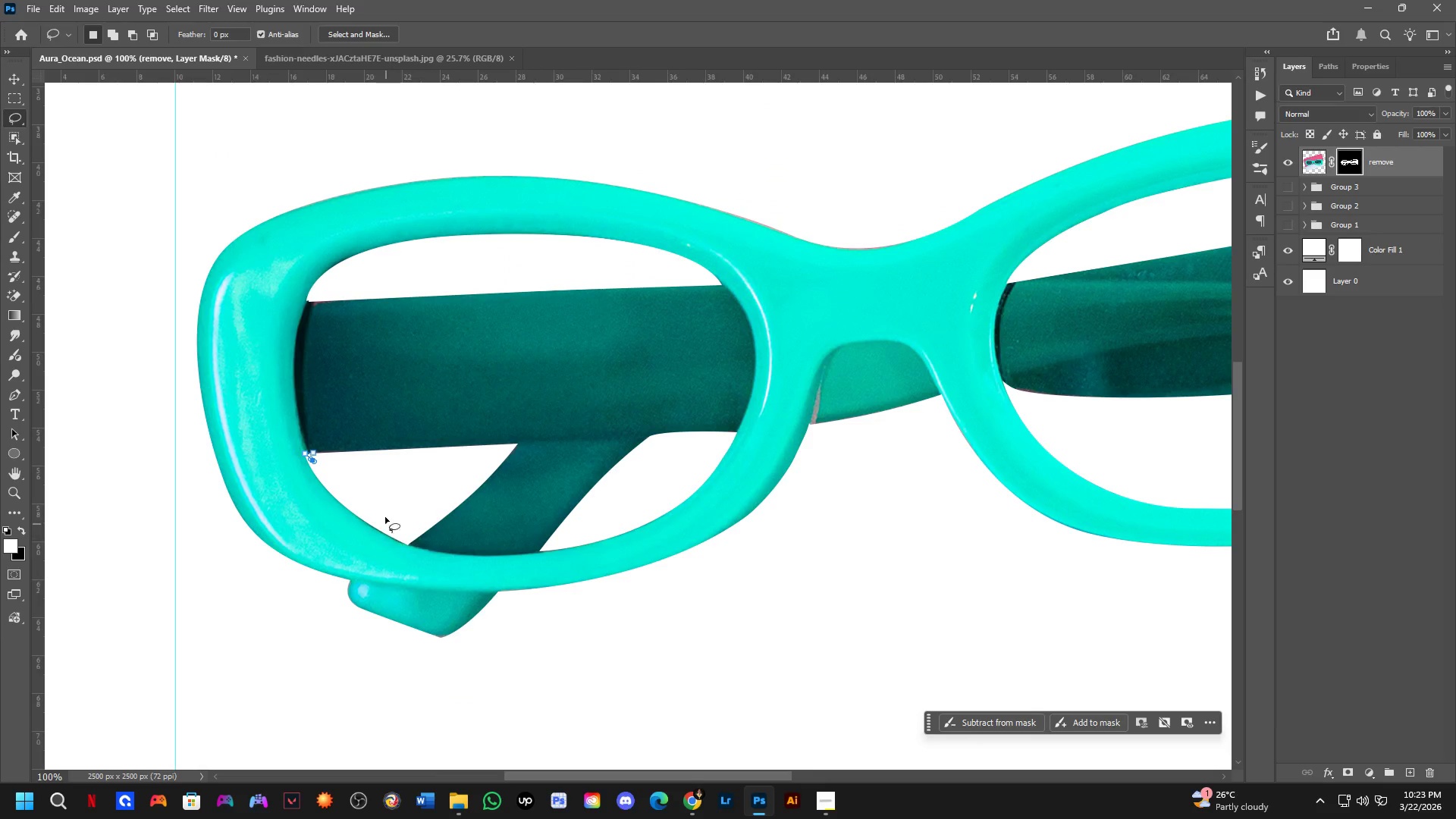 
left_click([380, 485])
 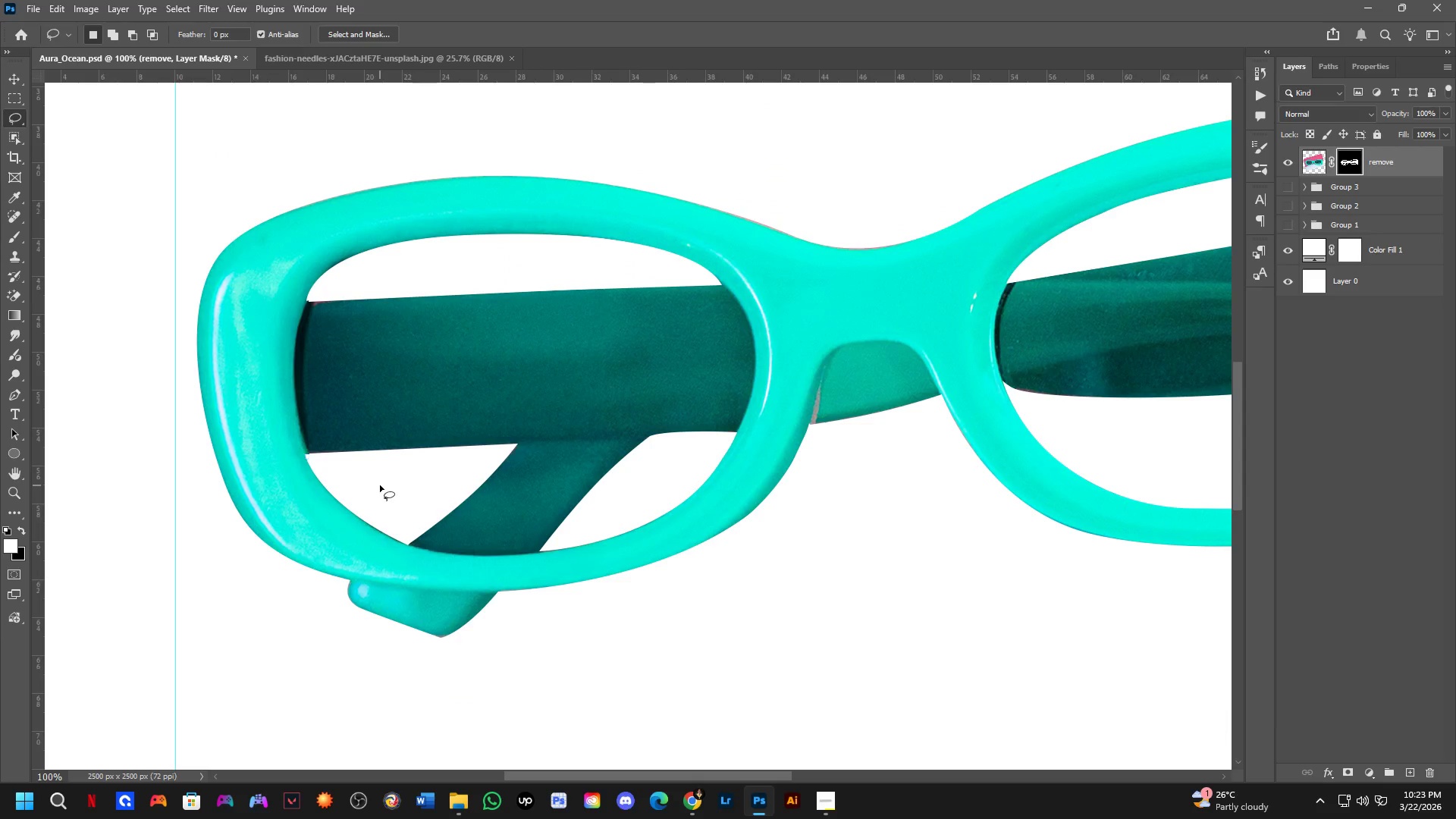 
key(Control+Z)
 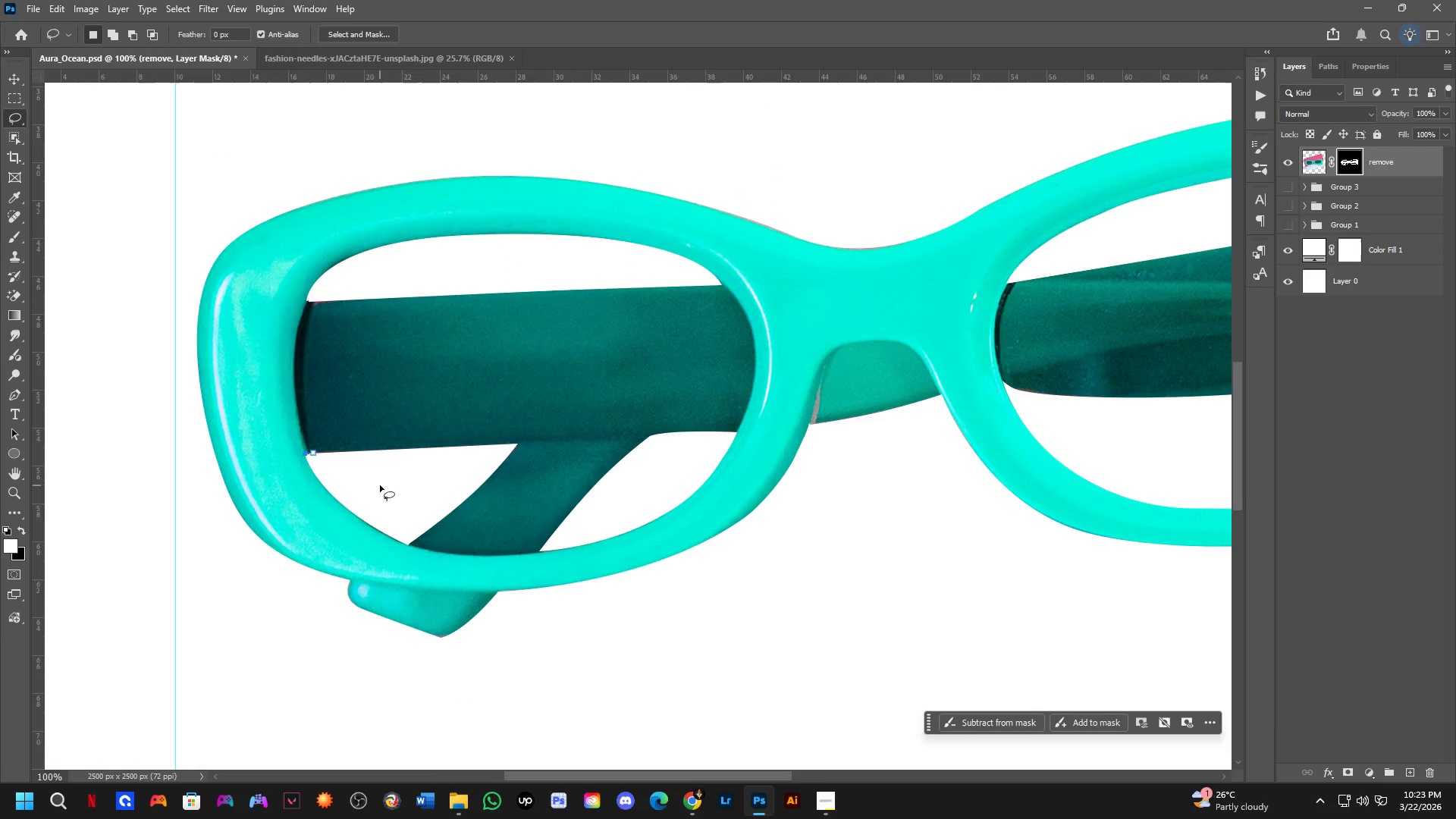 
key(Escape)
 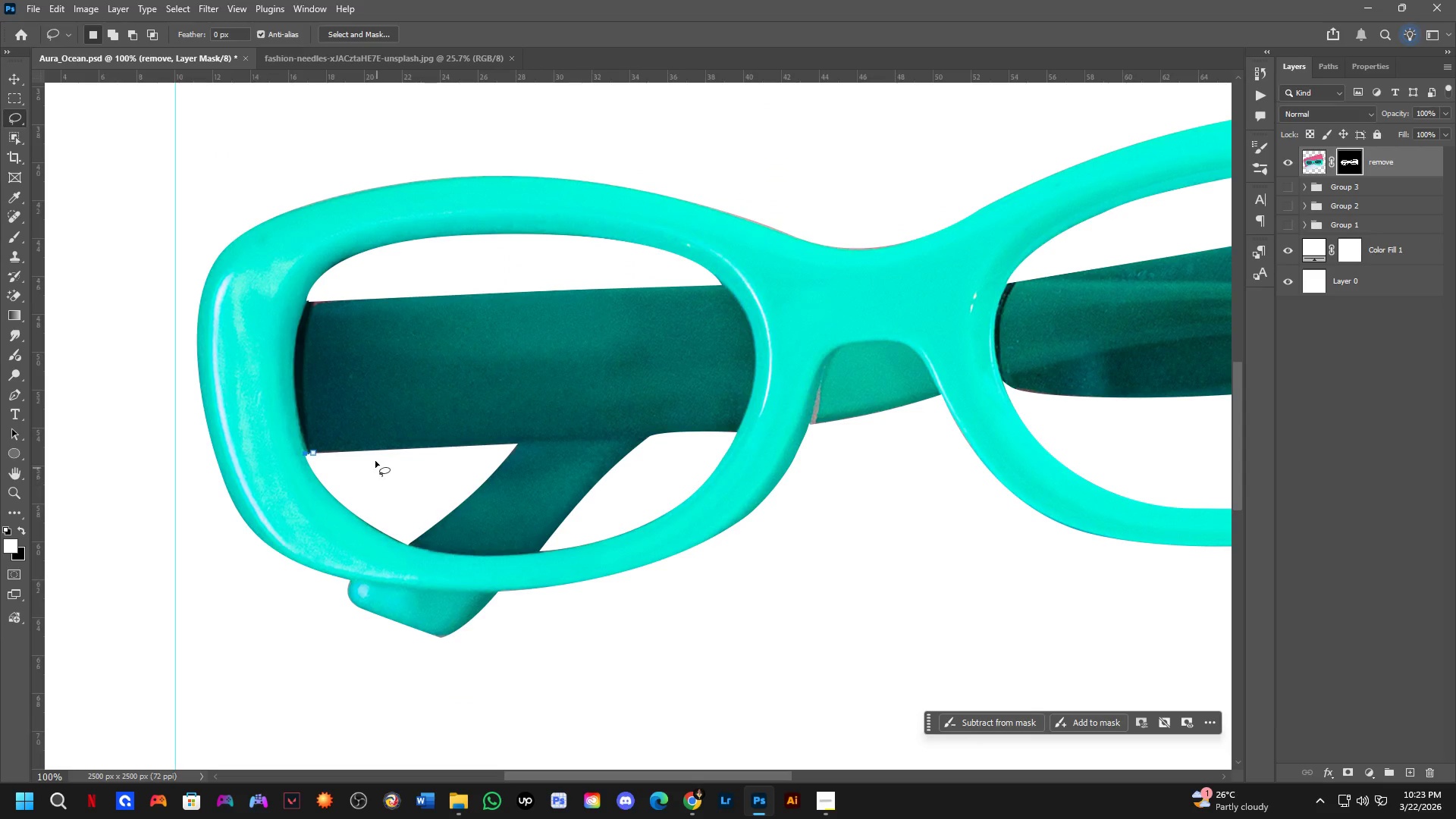 
key(Escape)
 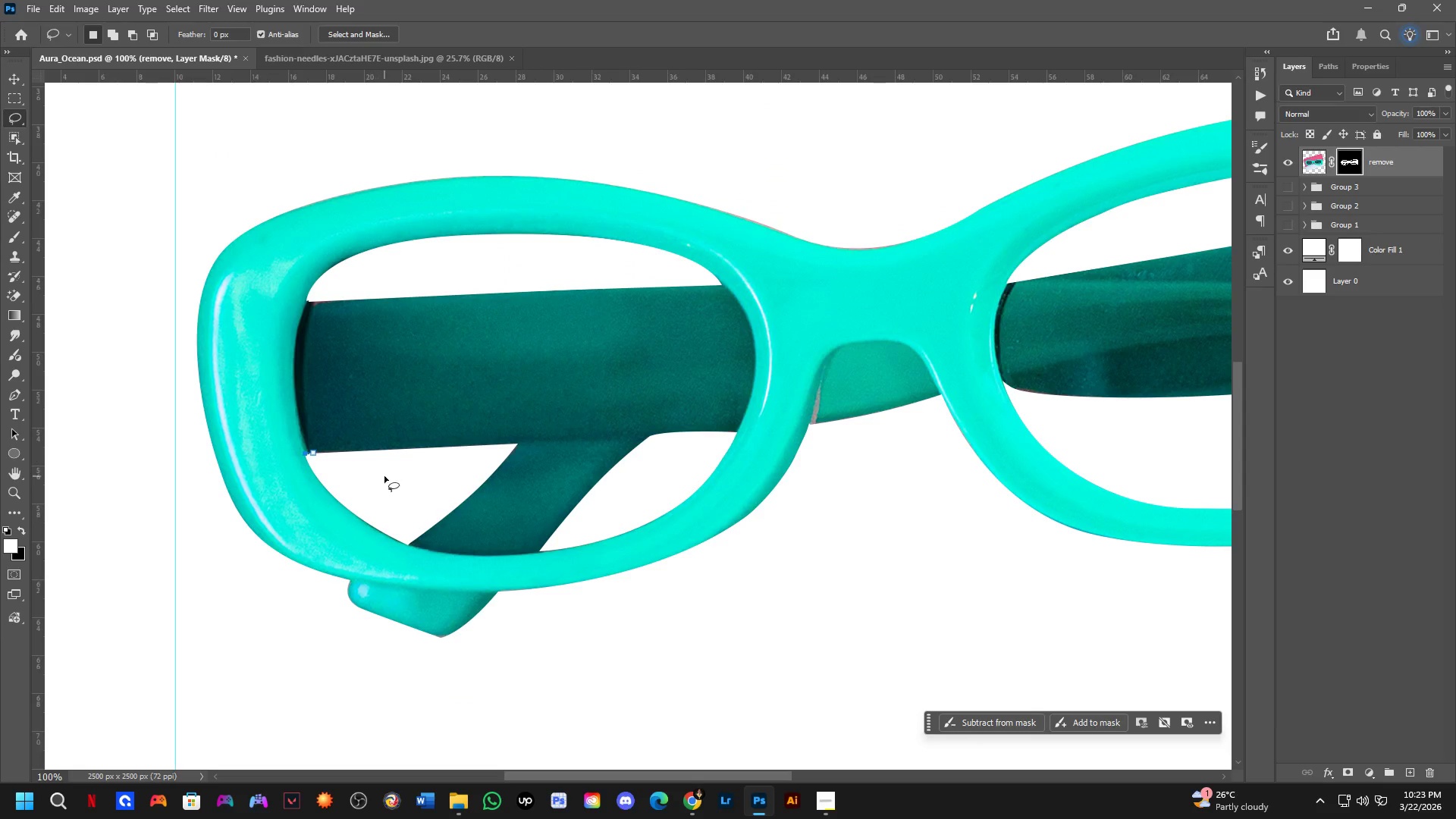 
key(Escape)
 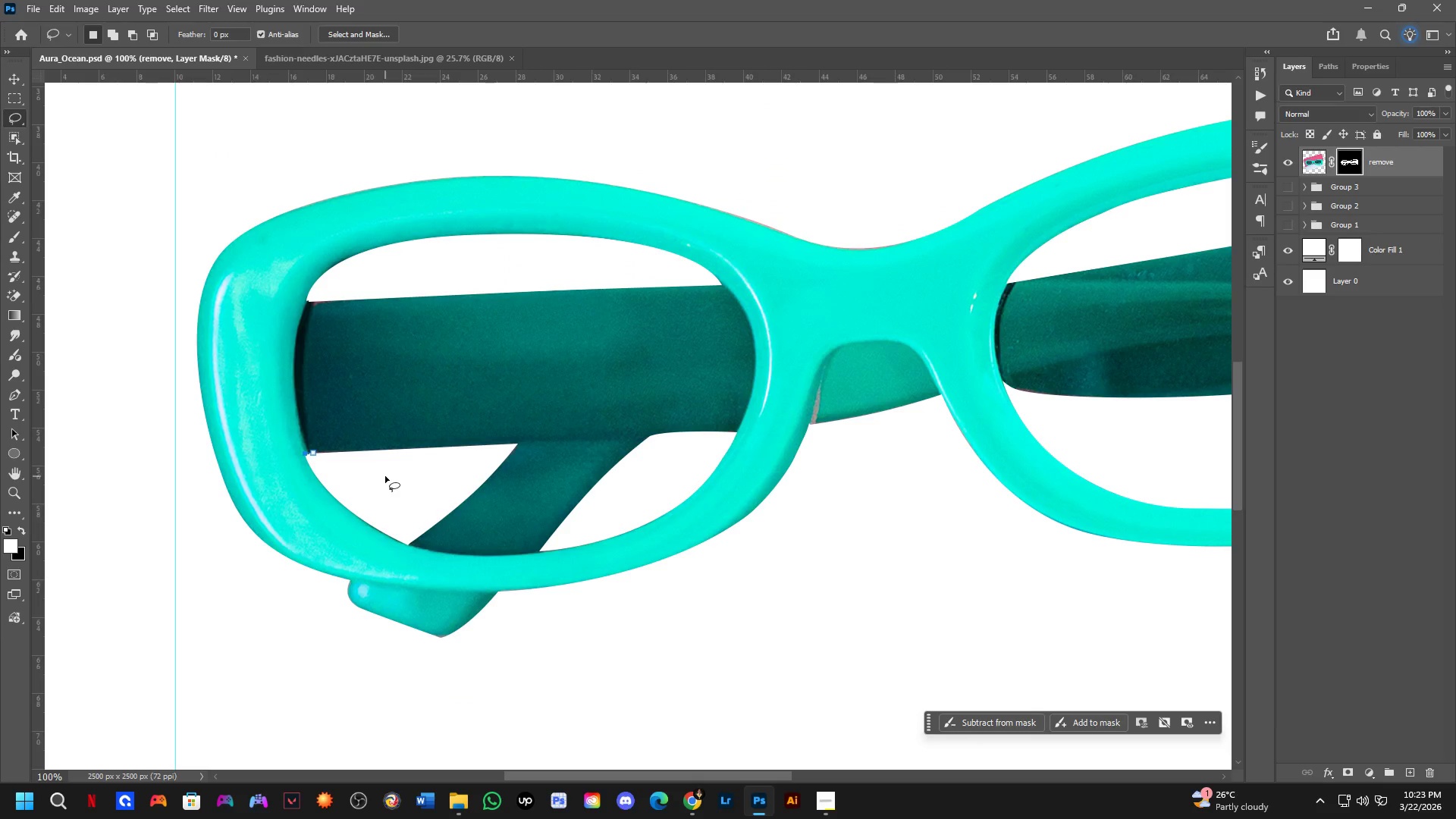 
key(Escape)
 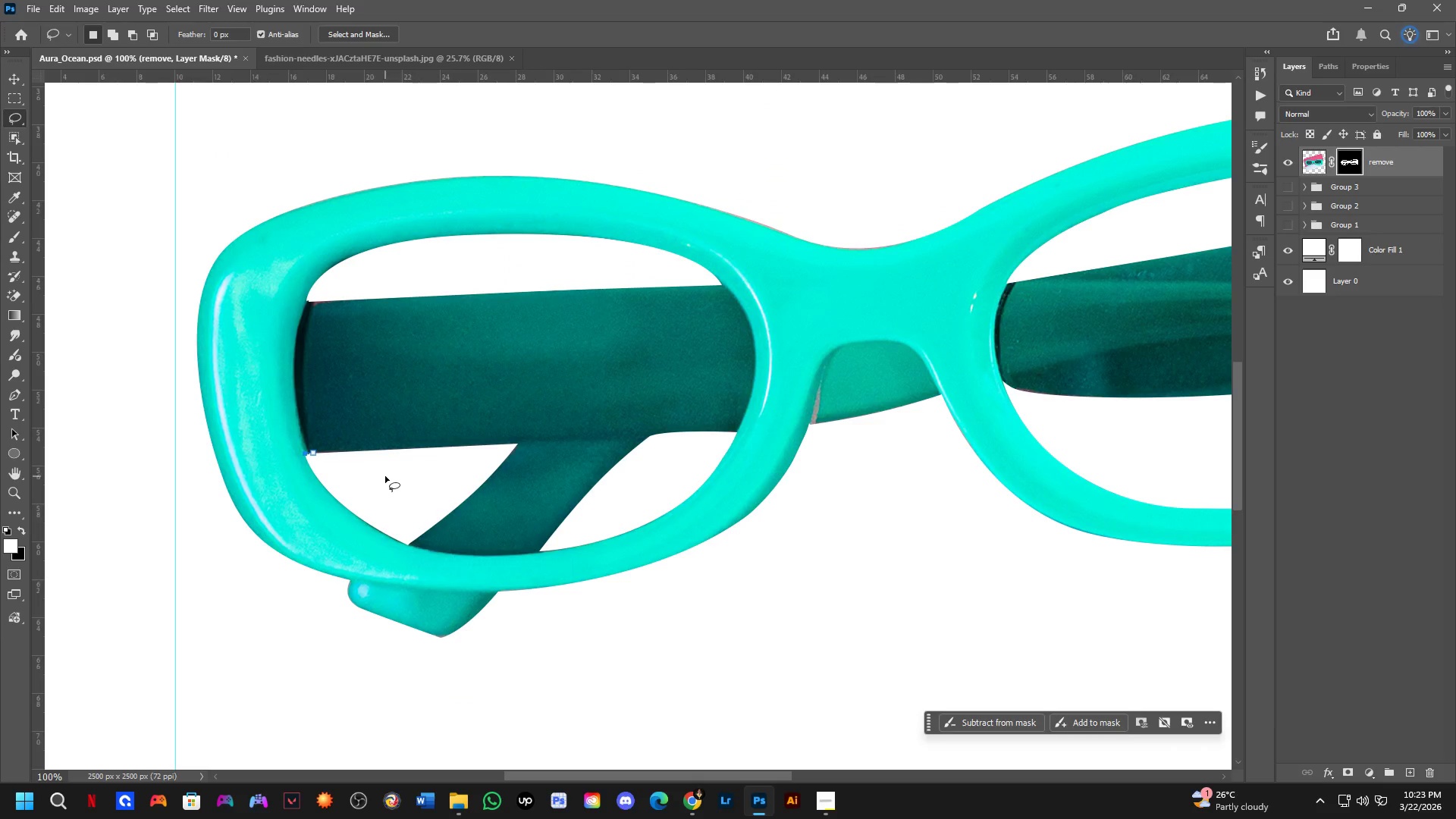 
left_click([385, 476])
 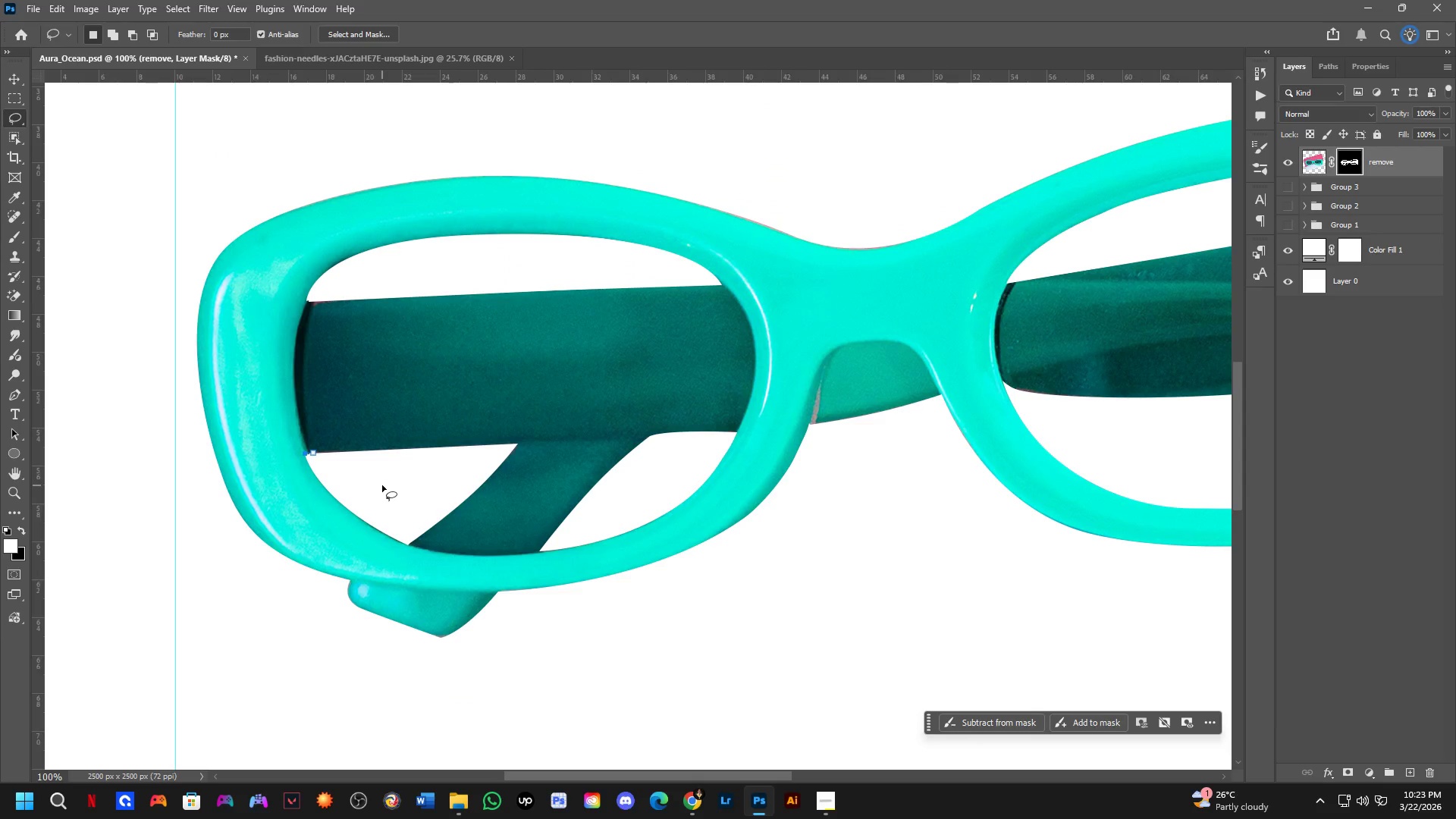 
key(Control+Z)
 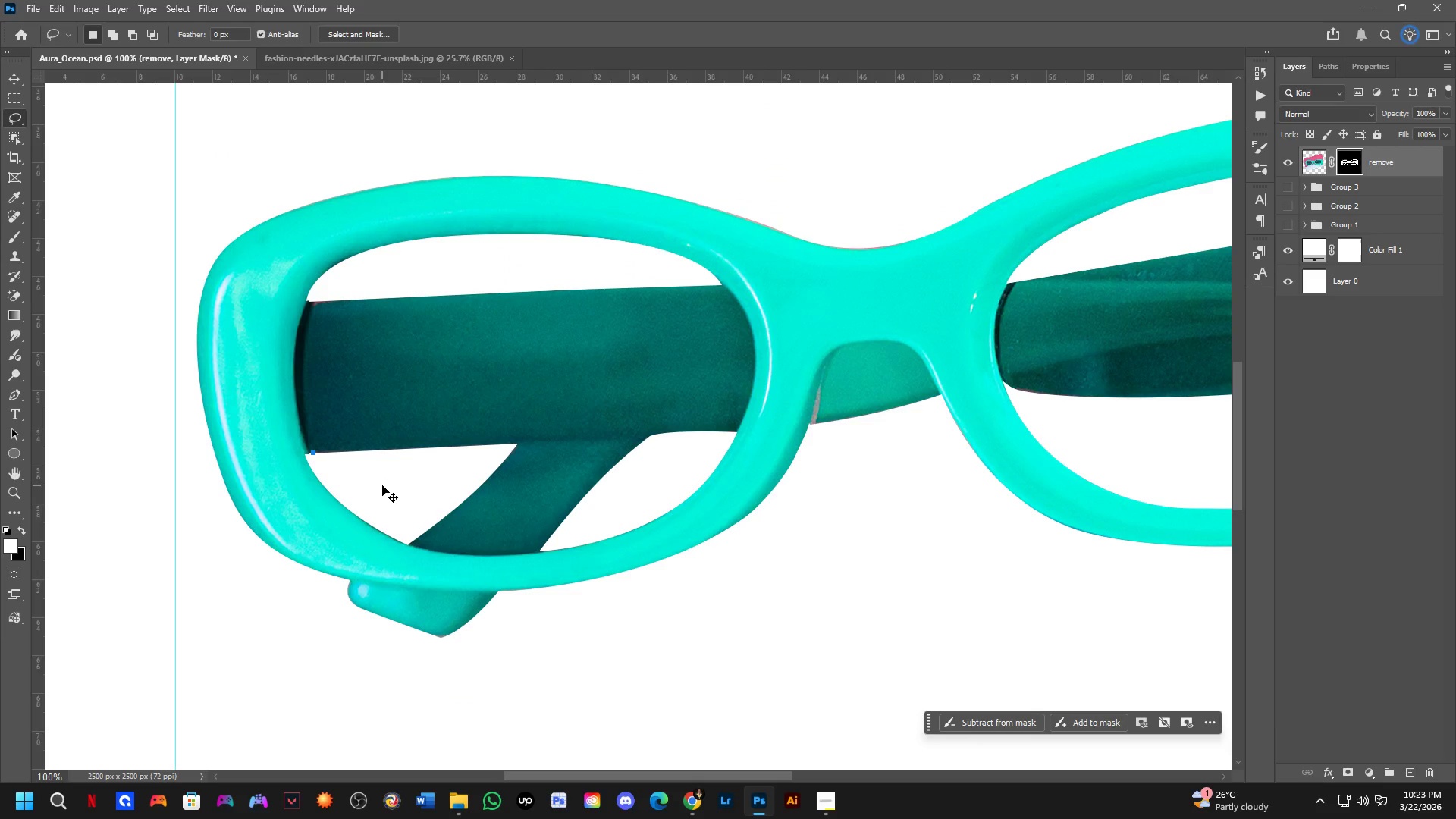 
key(Control+Z)
 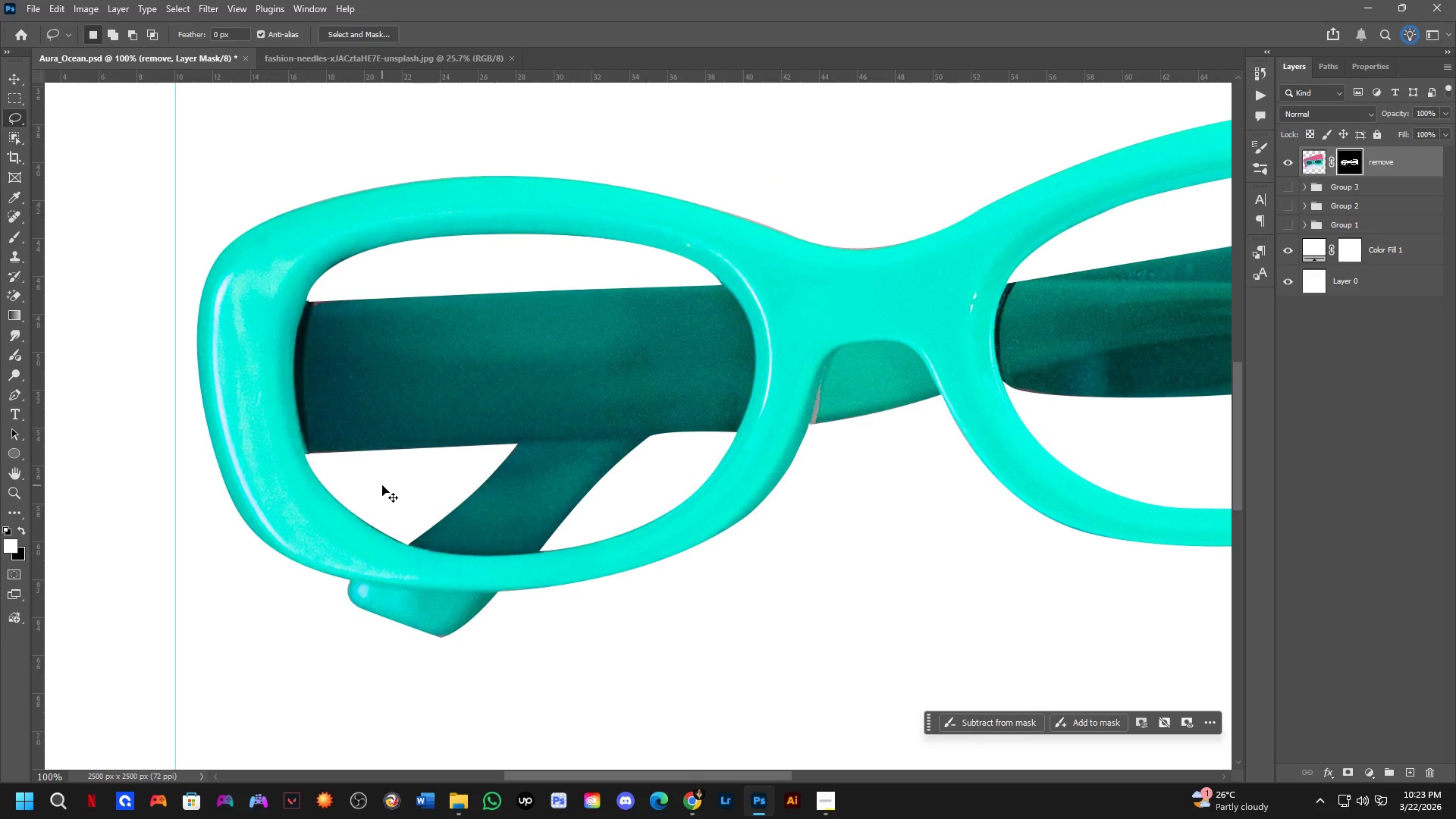 
key(Shift+ShiftLeft)
 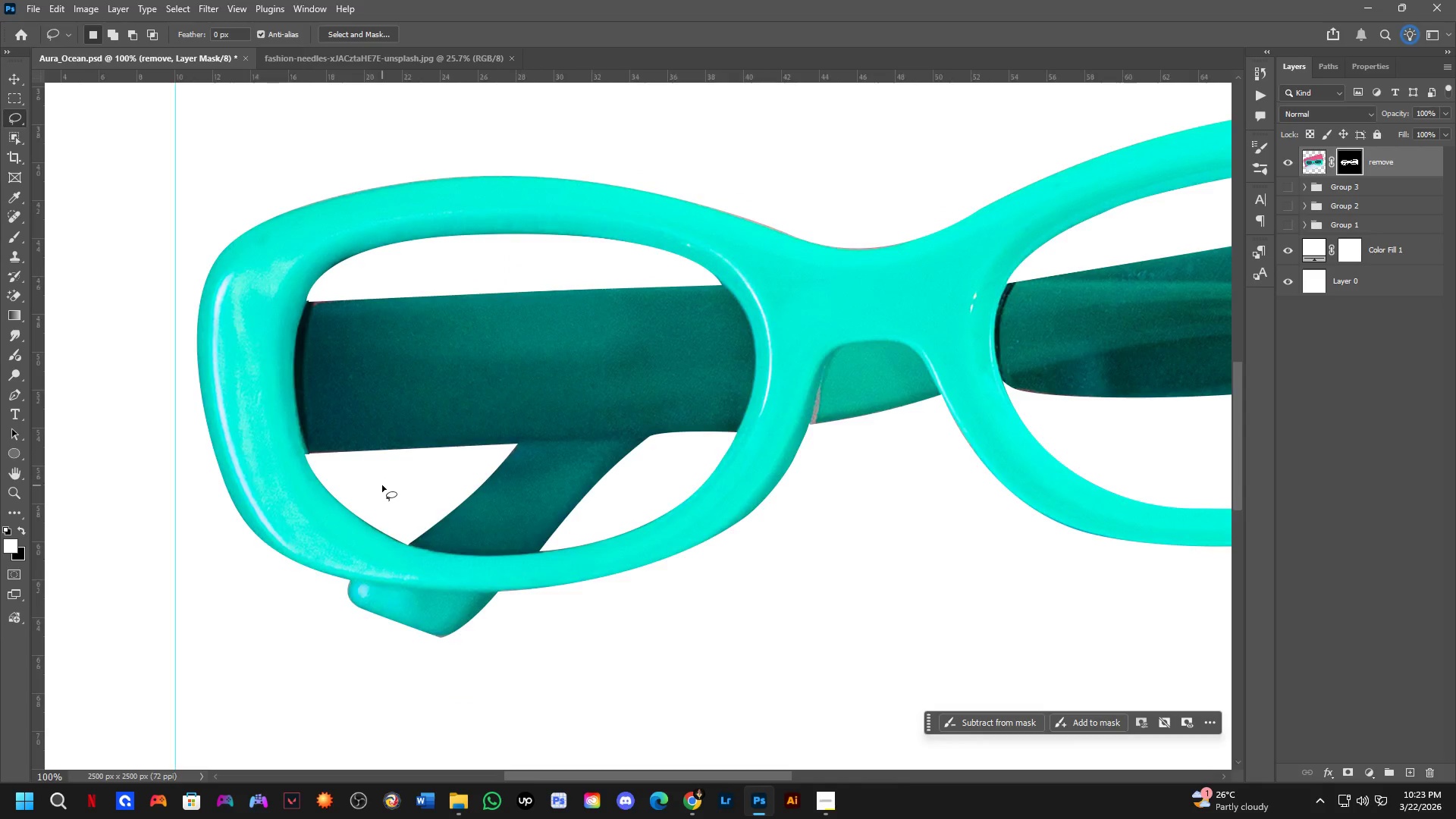 
key(Shift+ShiftLeft)
 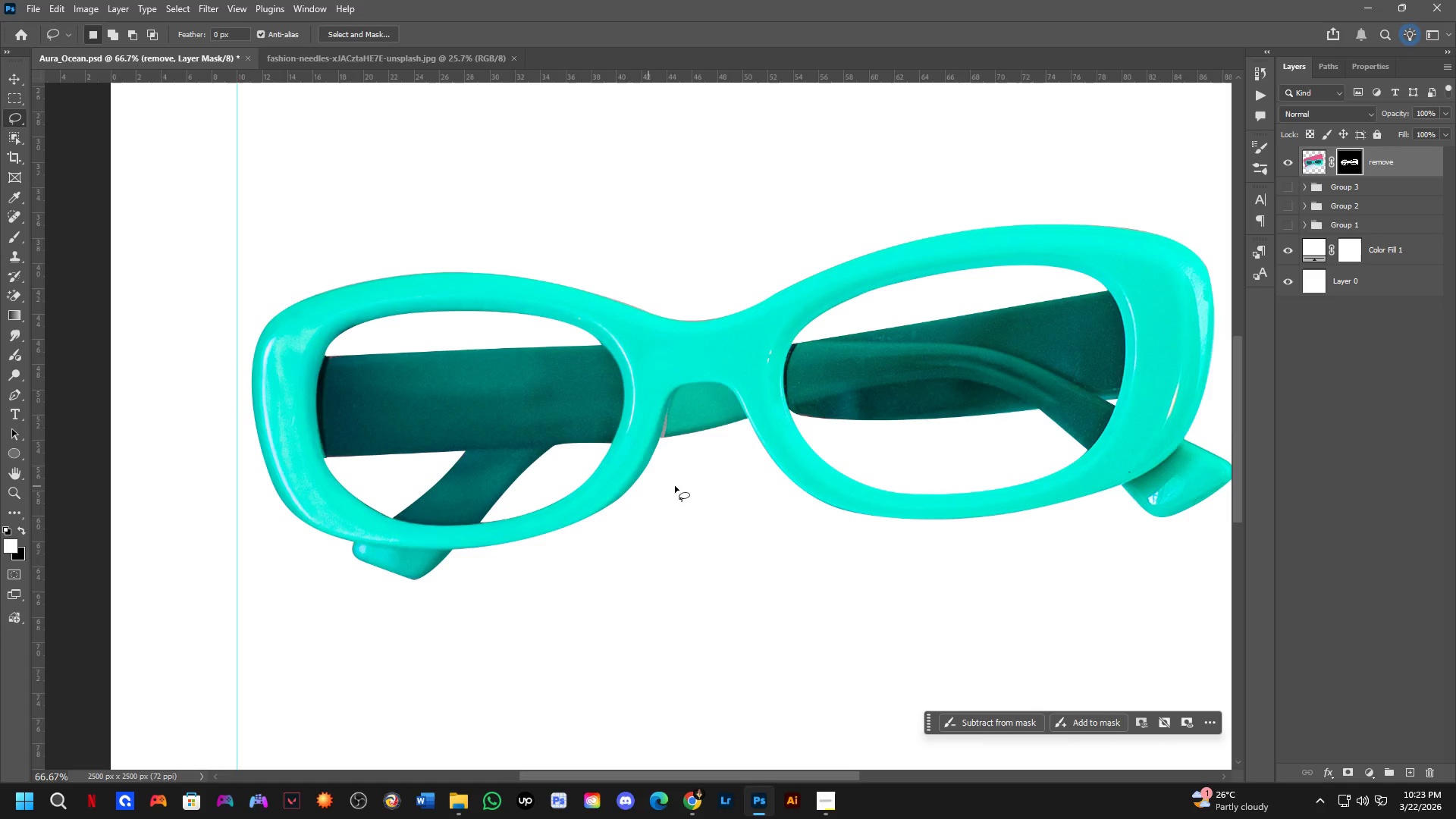 
scroll: coordinate [389, 492], scroll_direction: down, amount: 1.0
 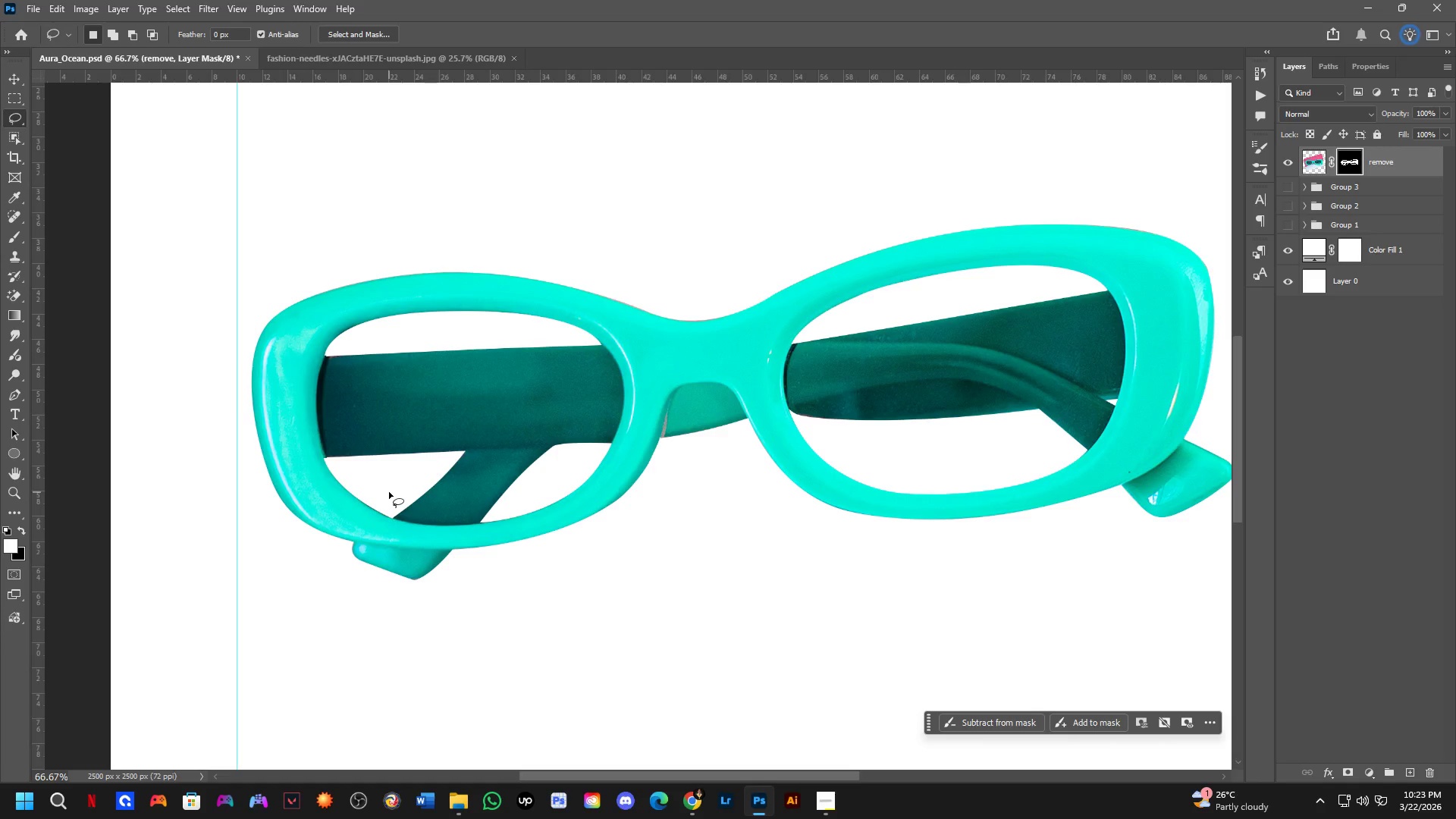 
key(Shift+ShiftLeft)
 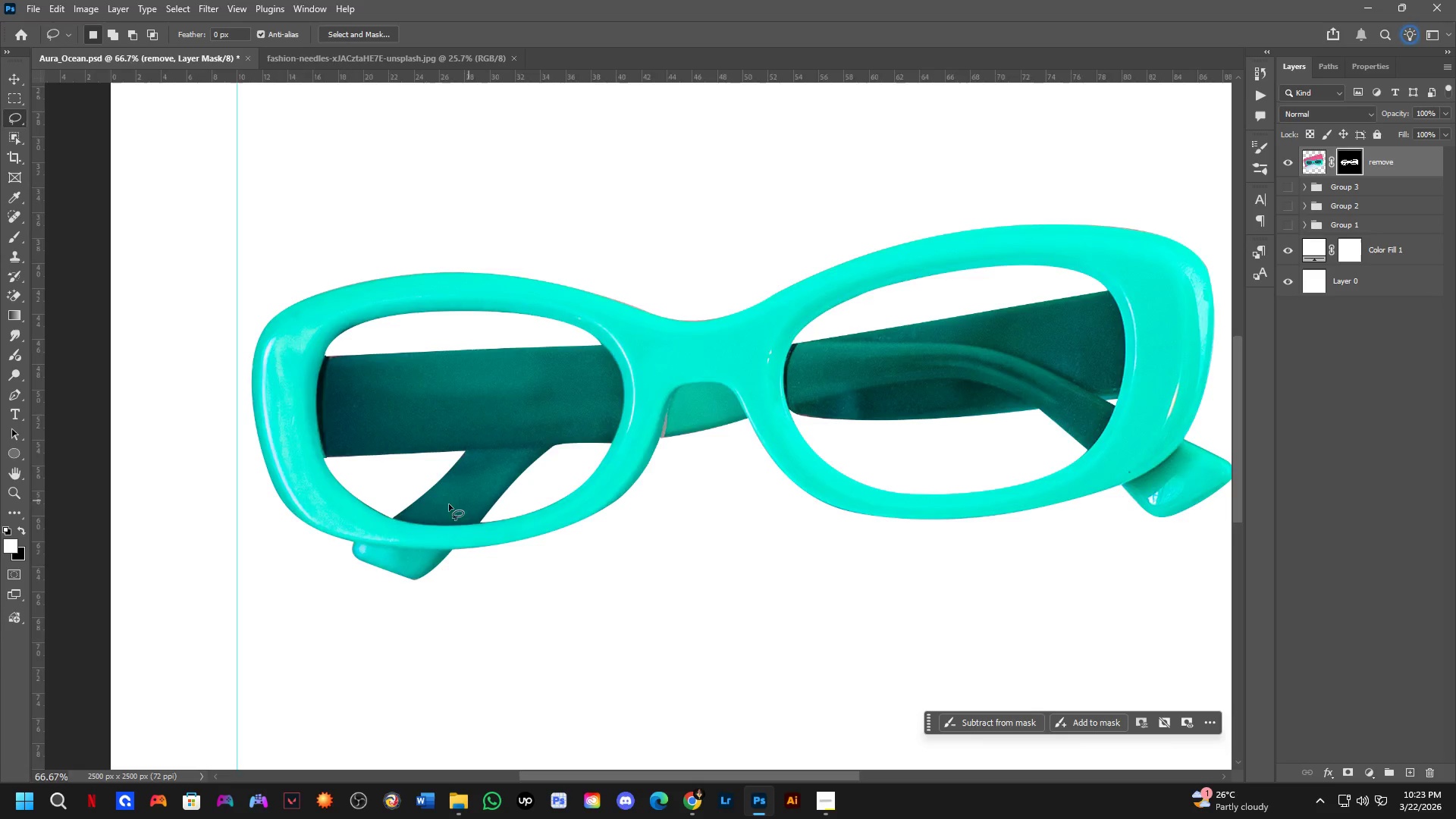 
scroll: coordinate [425, 508], scroll_direction: up, amount: 2.0
 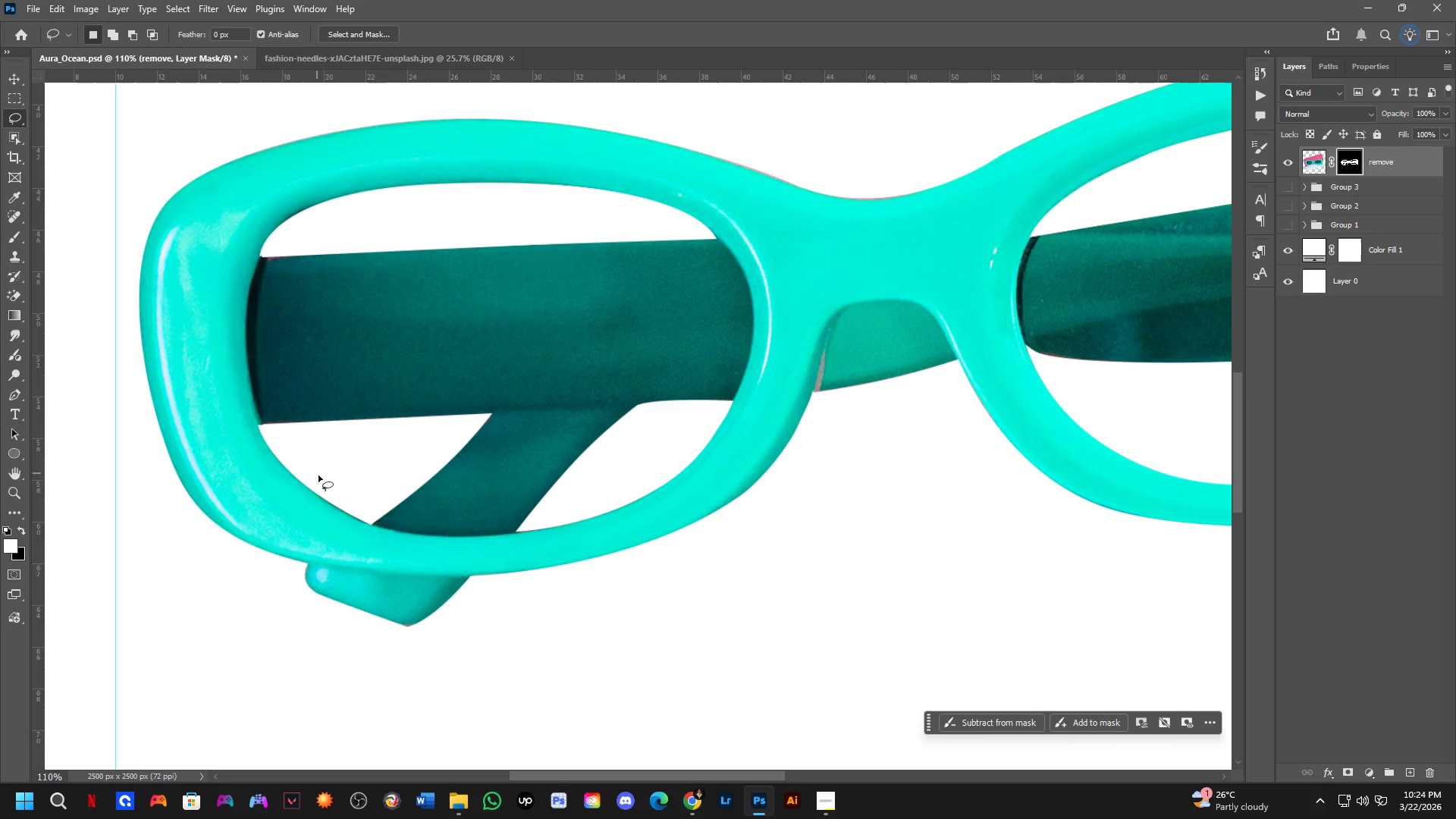 
key(Shift+ShiftLeft)
 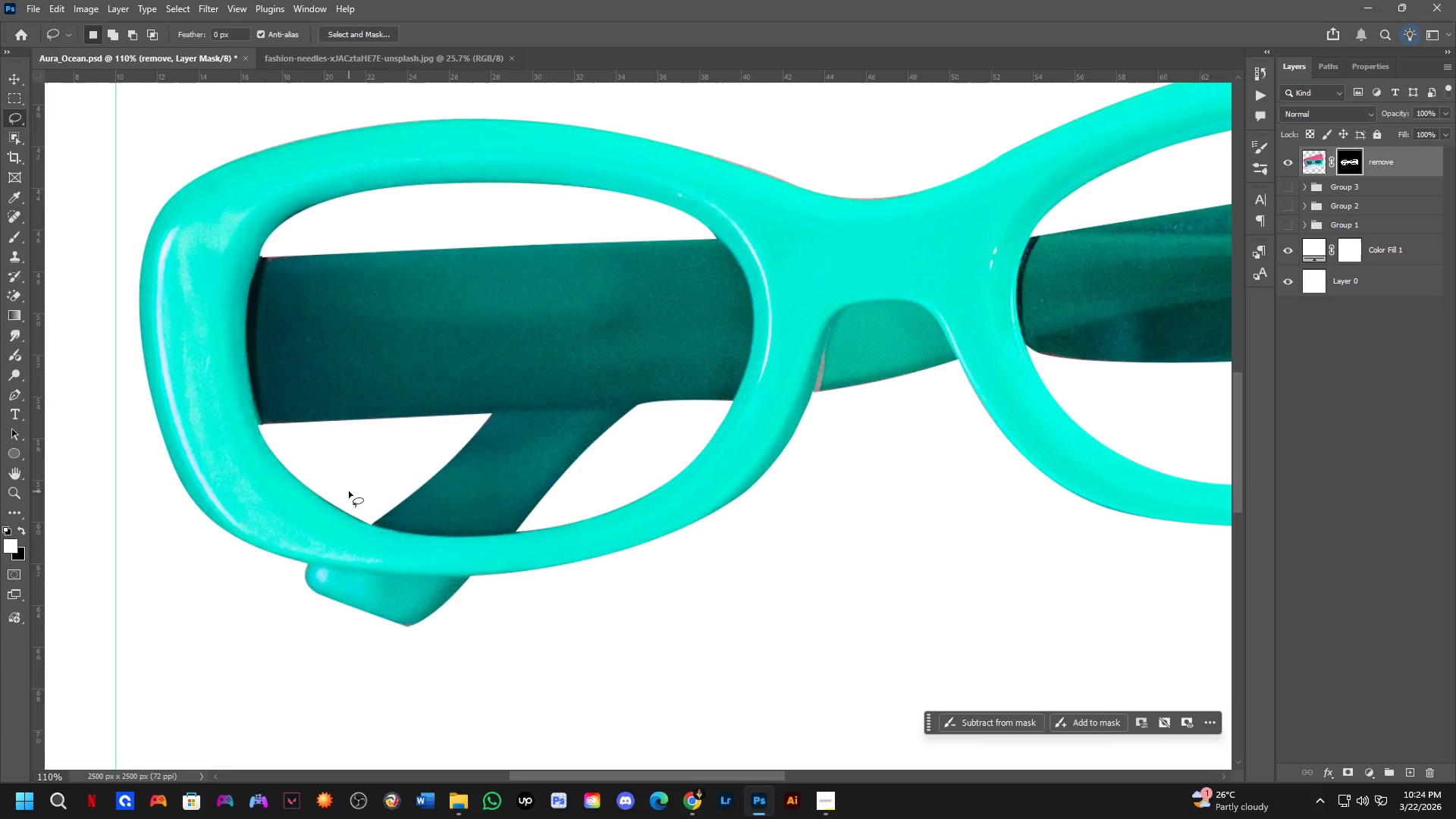 
scroll: coordinate [353, 499], scroll_direction: down, amount: 4.0
 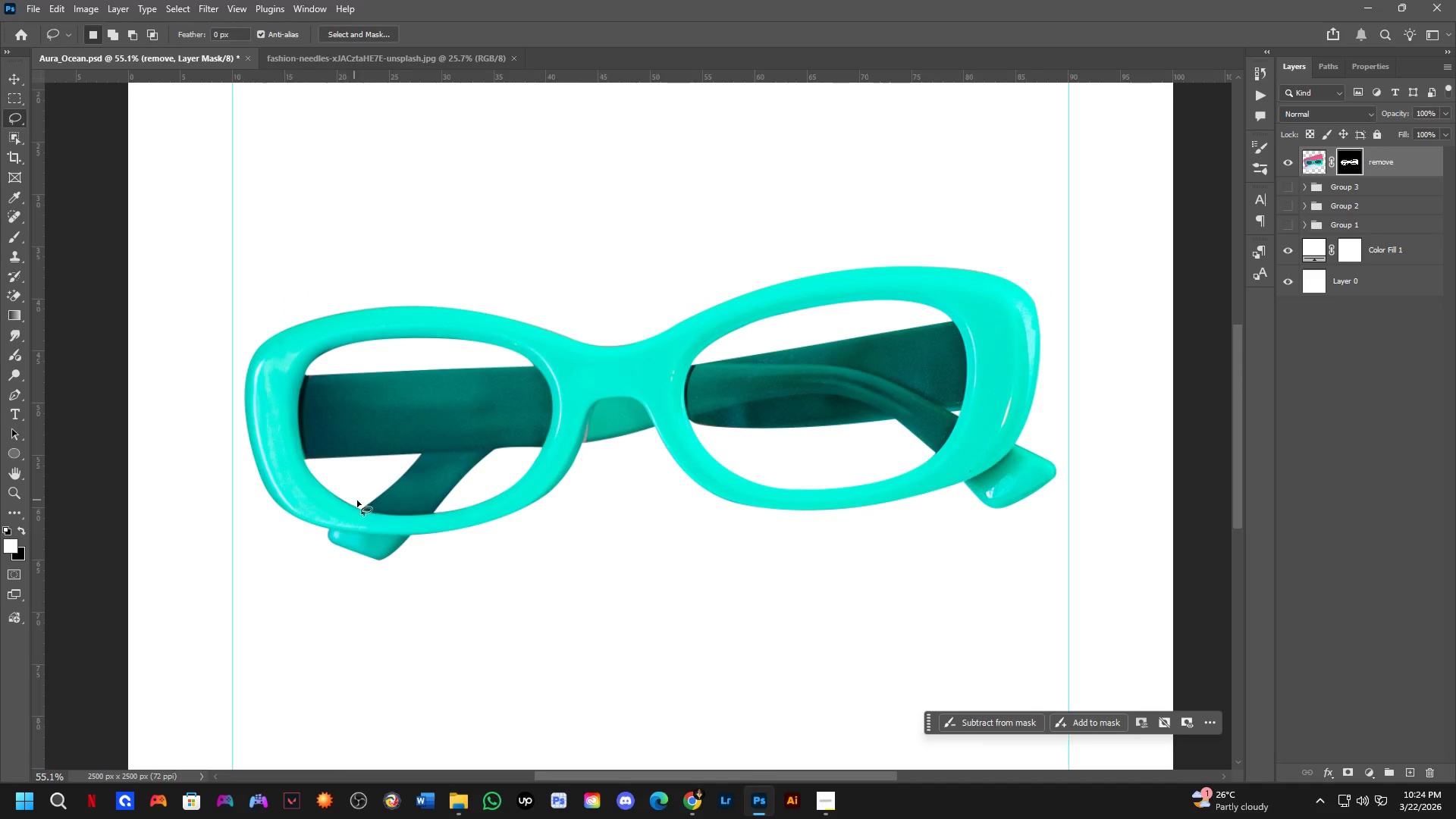 
hold_key(key=Space, duration=0.94)
 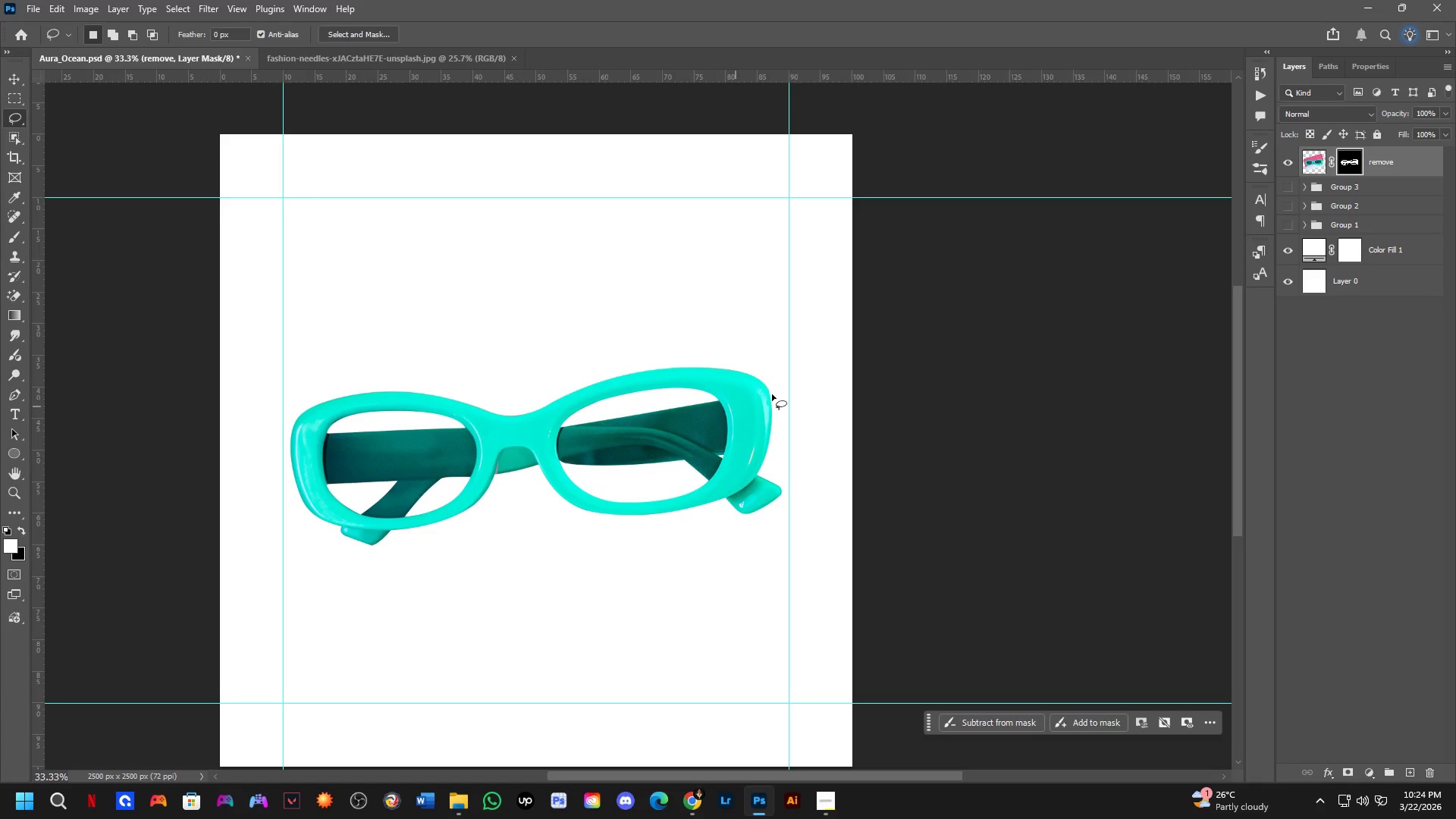 
left_click_drag(start_coordinate=[507, 529], to_coordinate=[447, 532])
 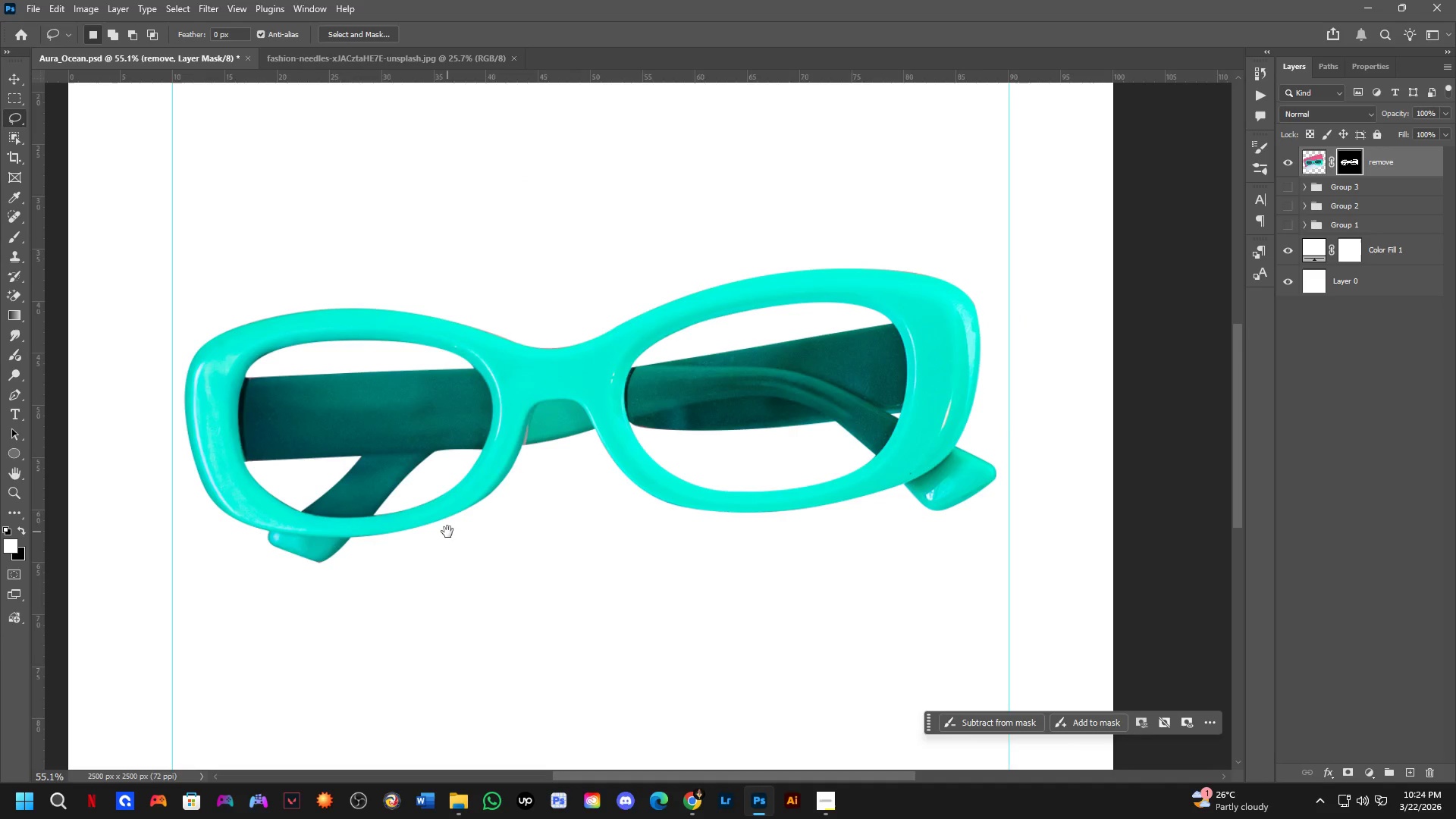 
key(Shift+ShiftLeft)
 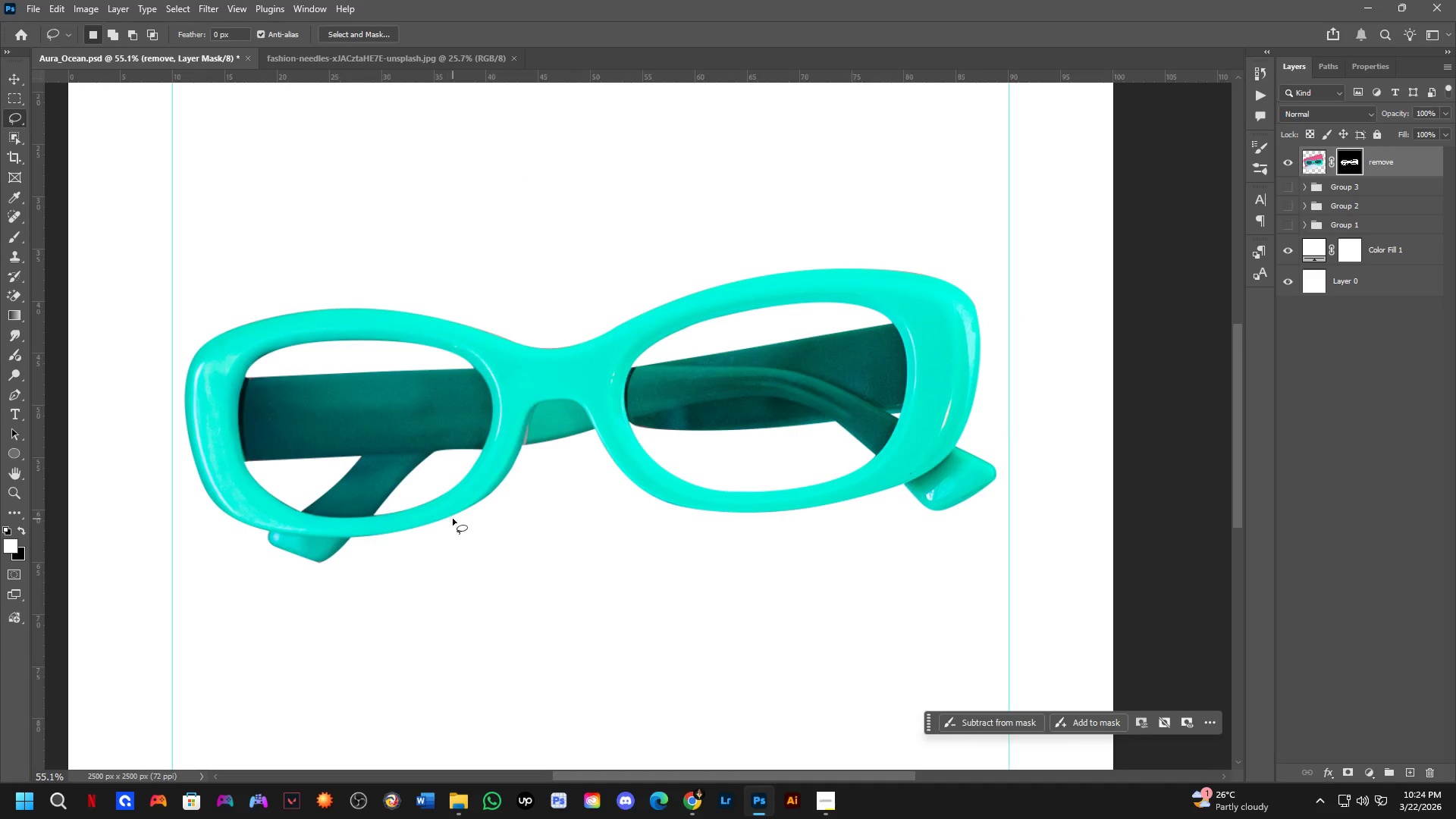 
scroll: coordinate [453, 519], scroll_direction: down, amount: 2.0
 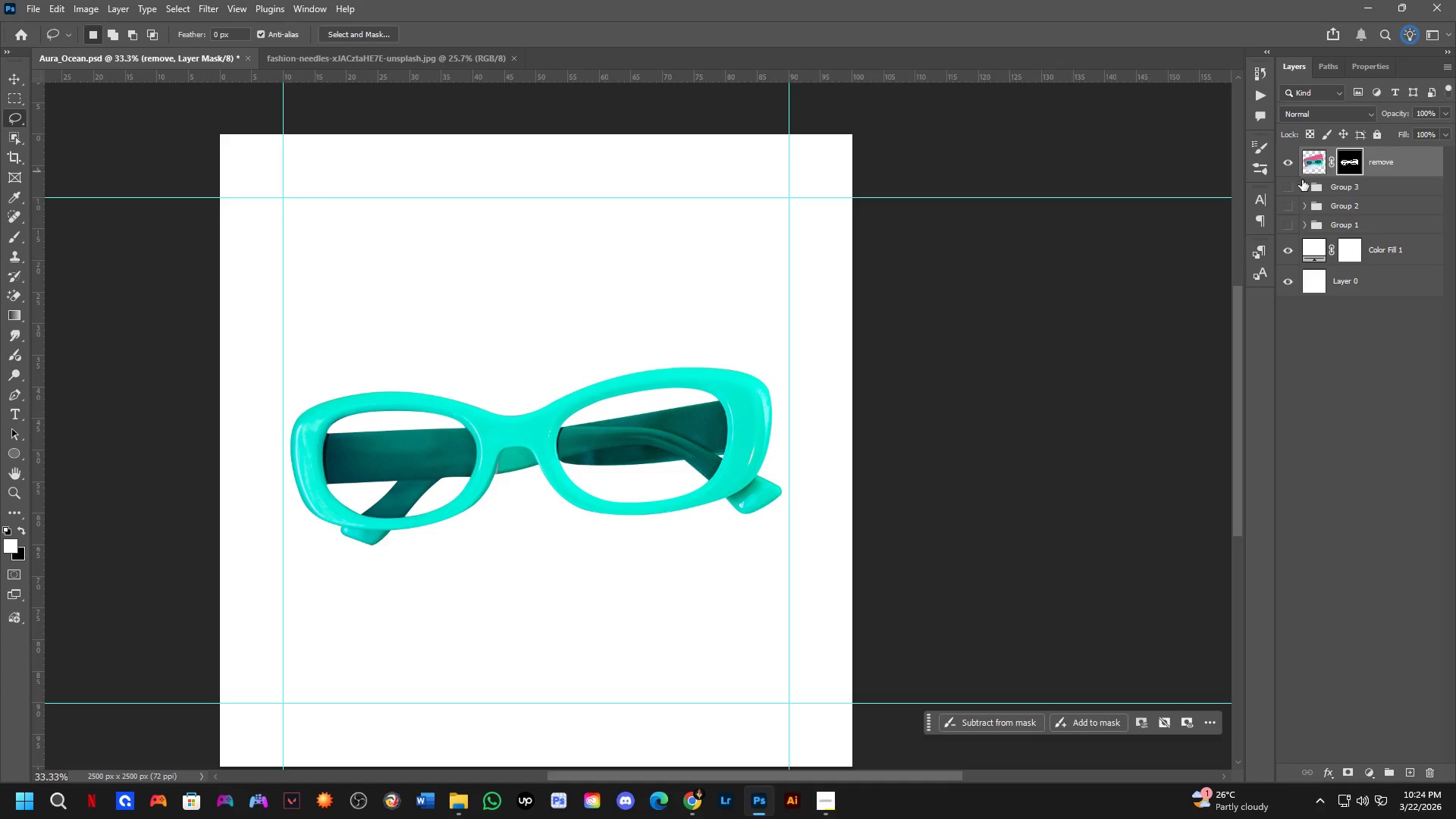 
key(Control+J)
 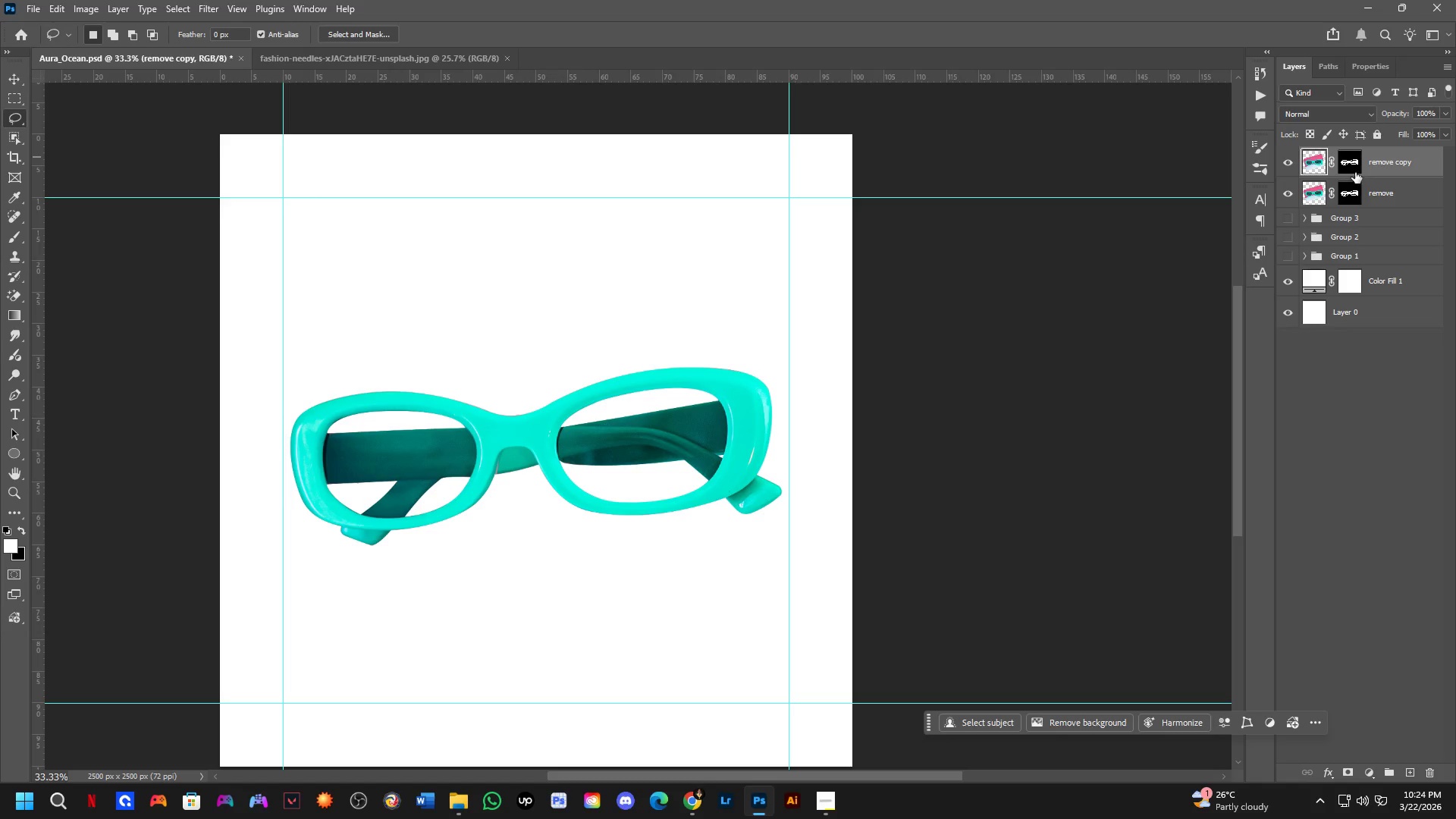 
left_click([1353, 167])
 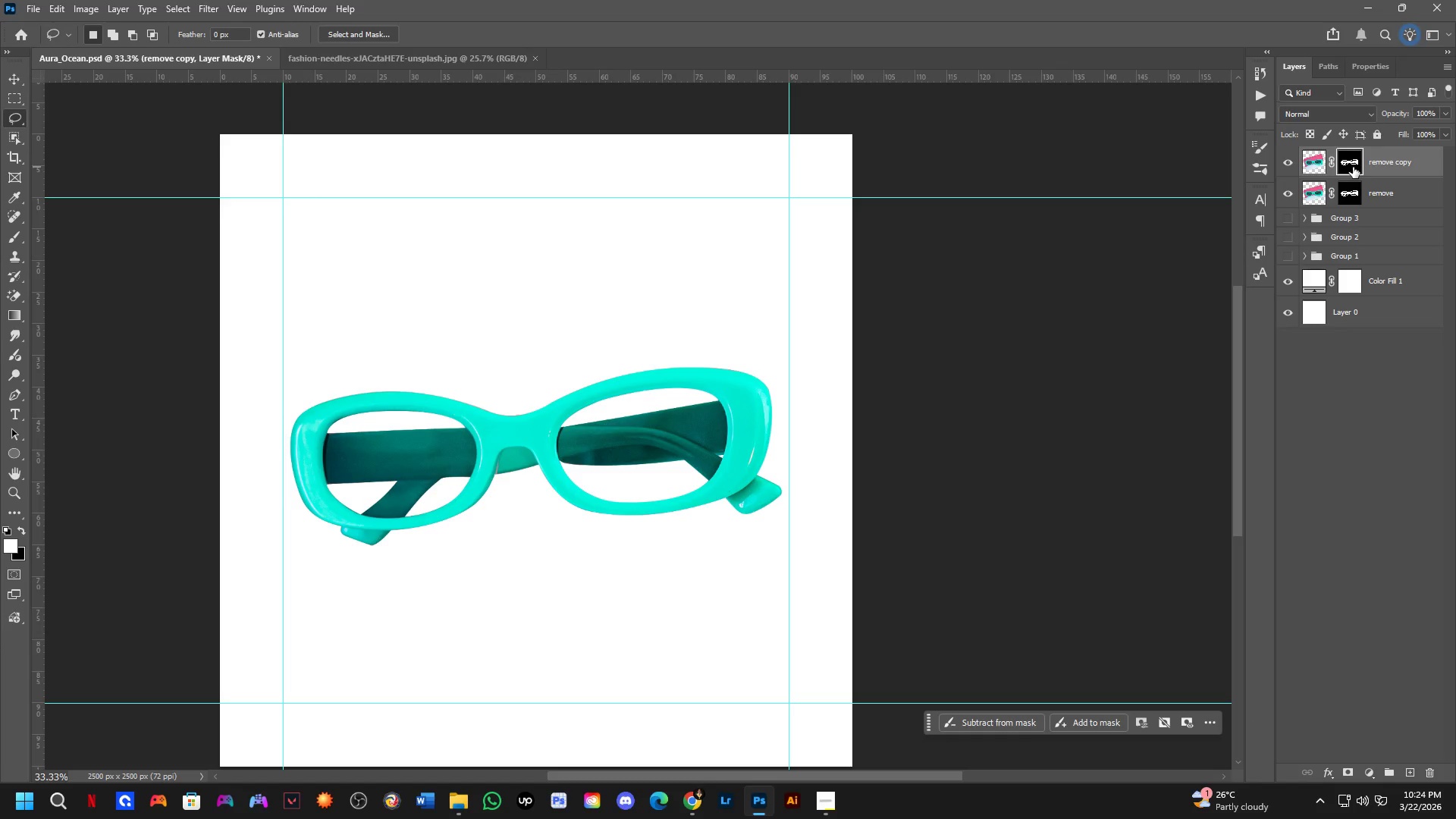 
key(Backspace)
 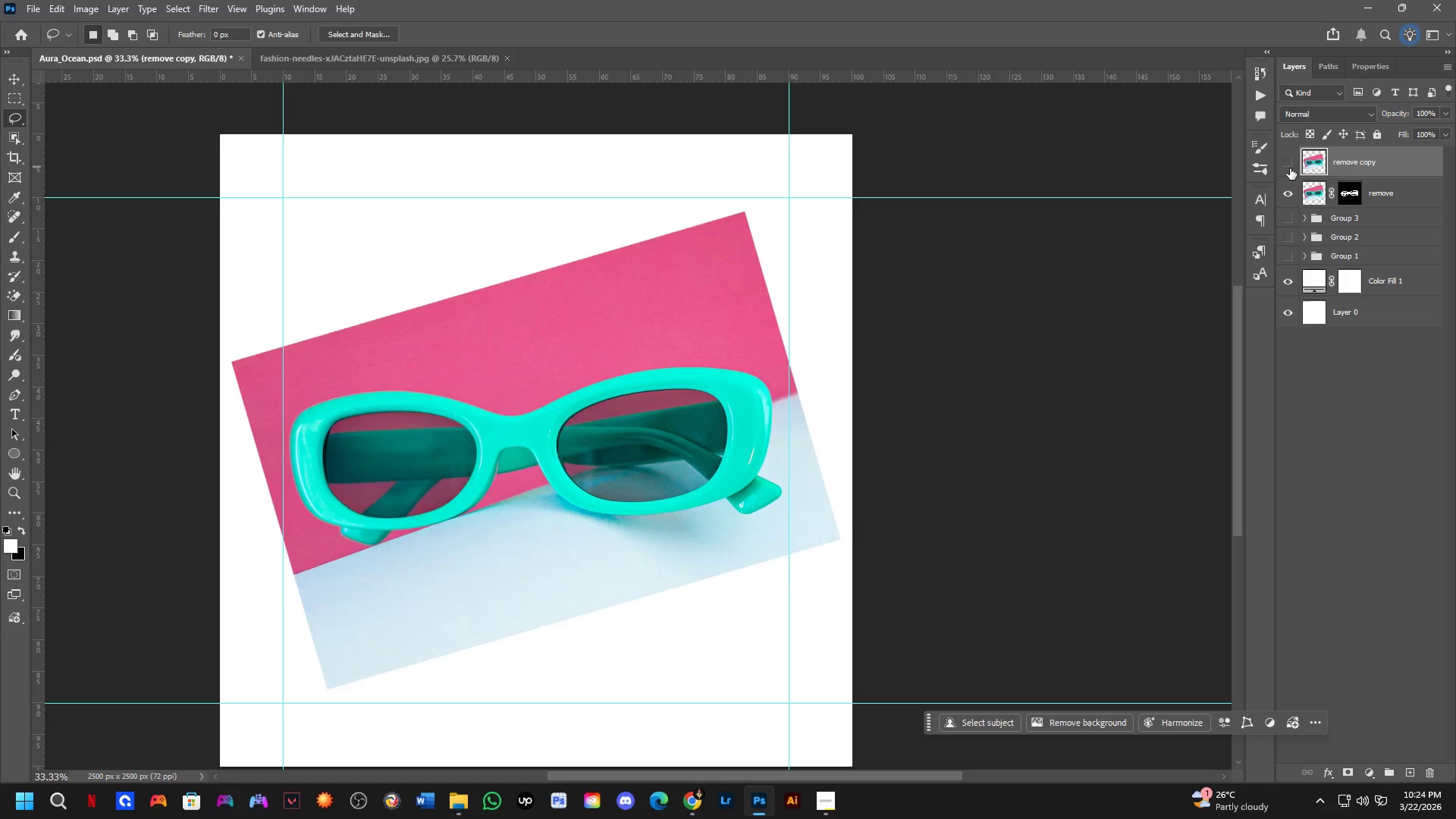 
double_click([1290, 168])
 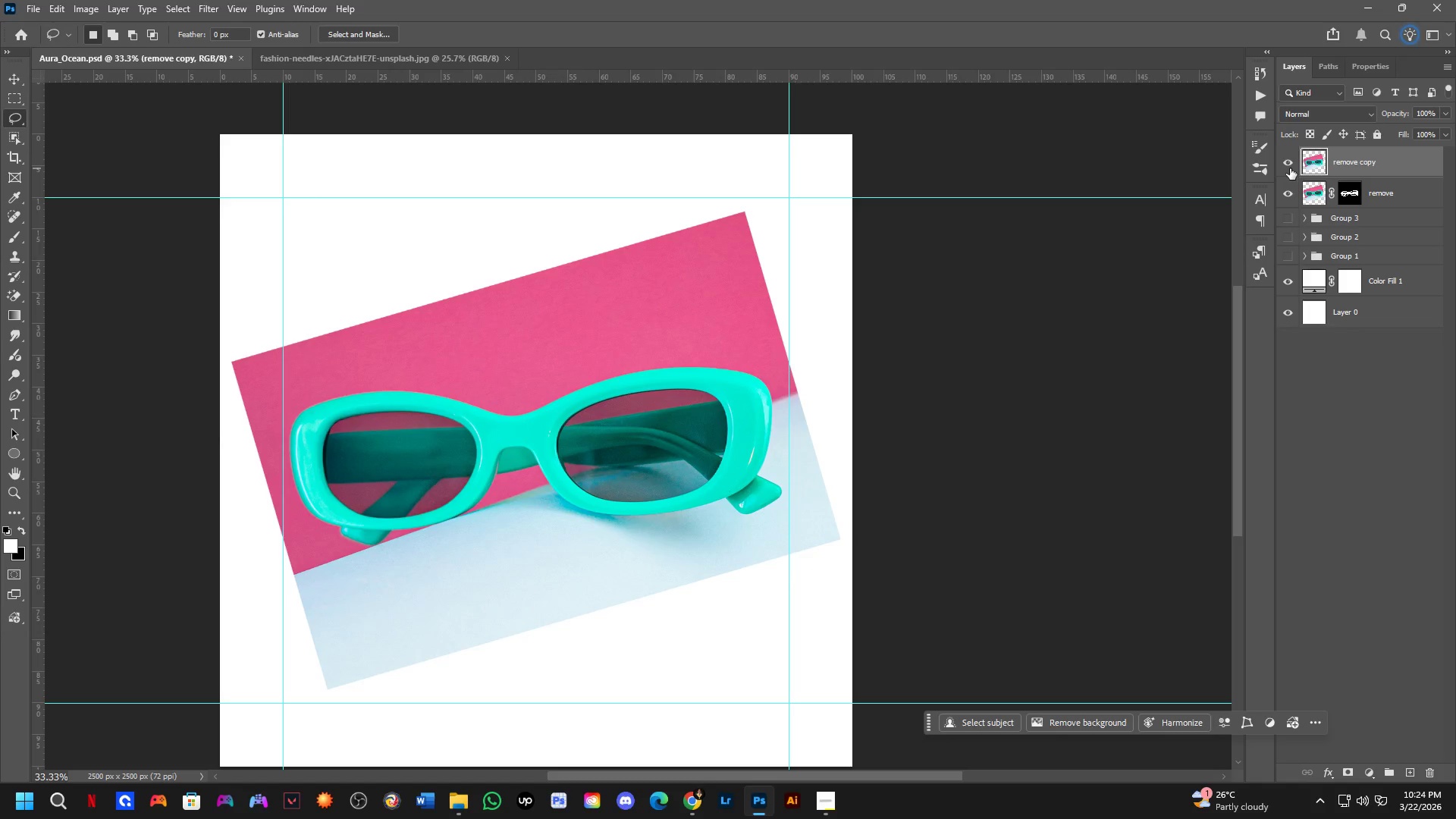 
left_click([1290, 168])
 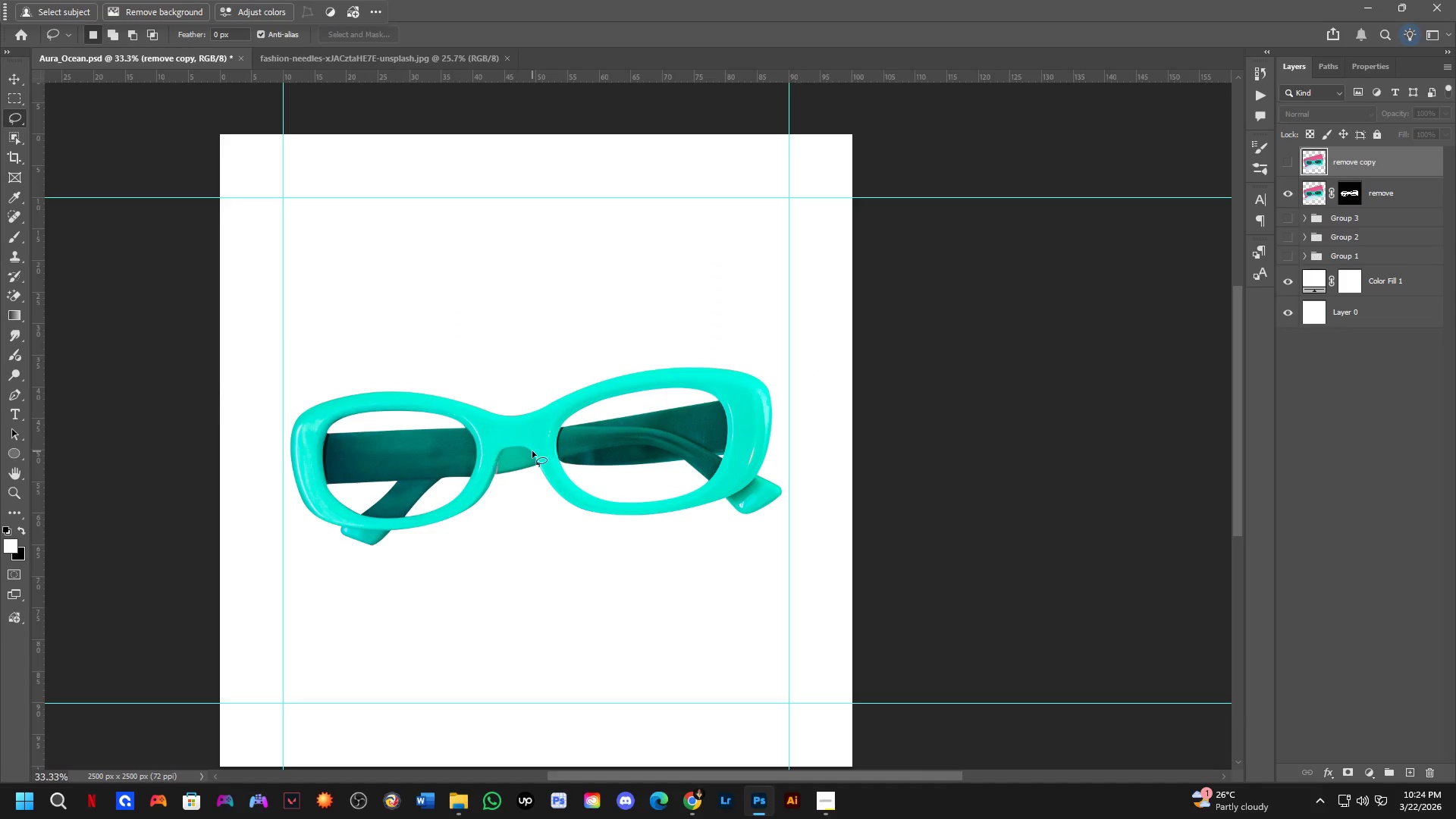 
scroll: coordinate [532, 451], scroll_direction: down, amount: 3.0
 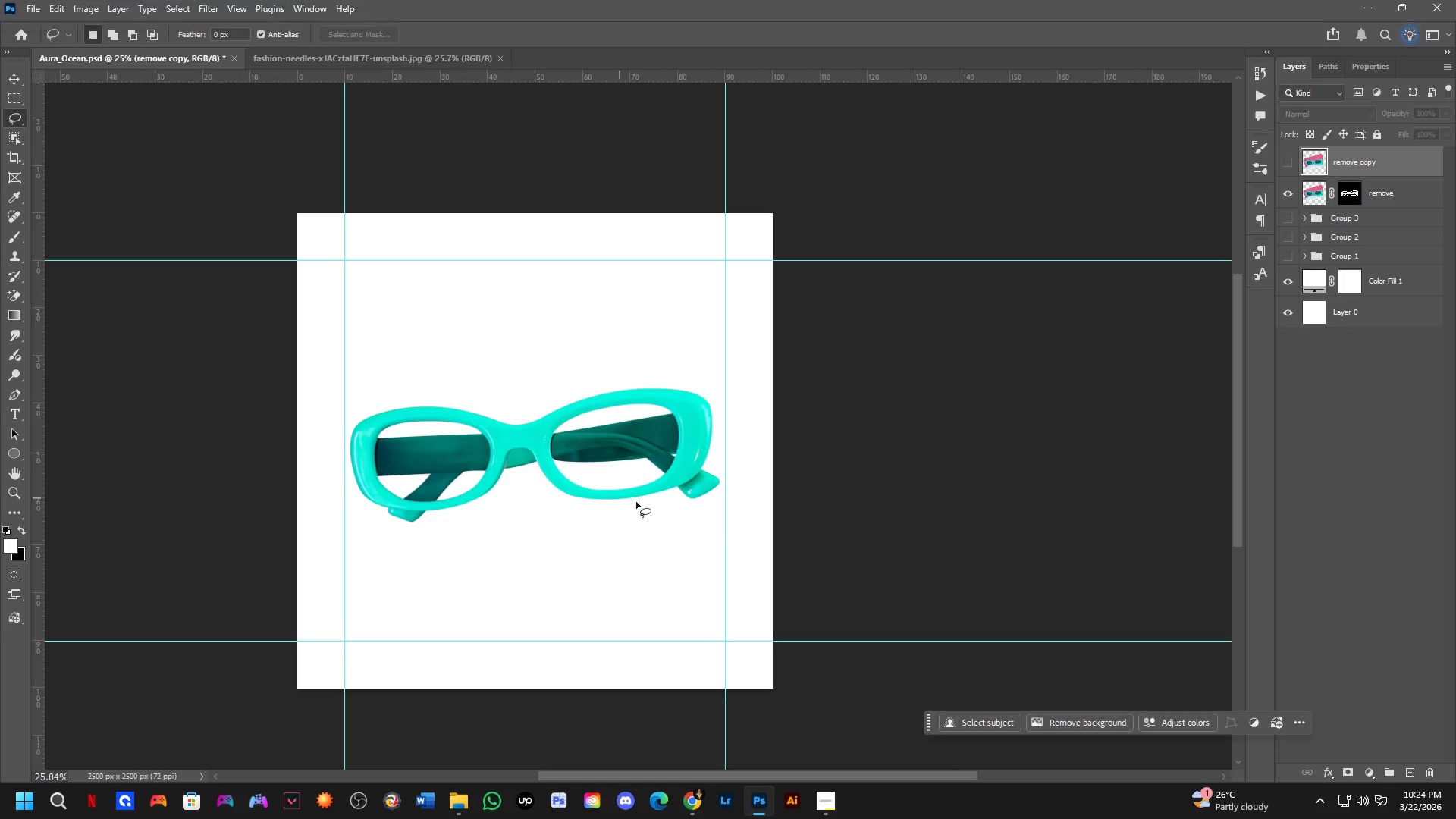 
hold_key(key=Space, duration=0.61)
 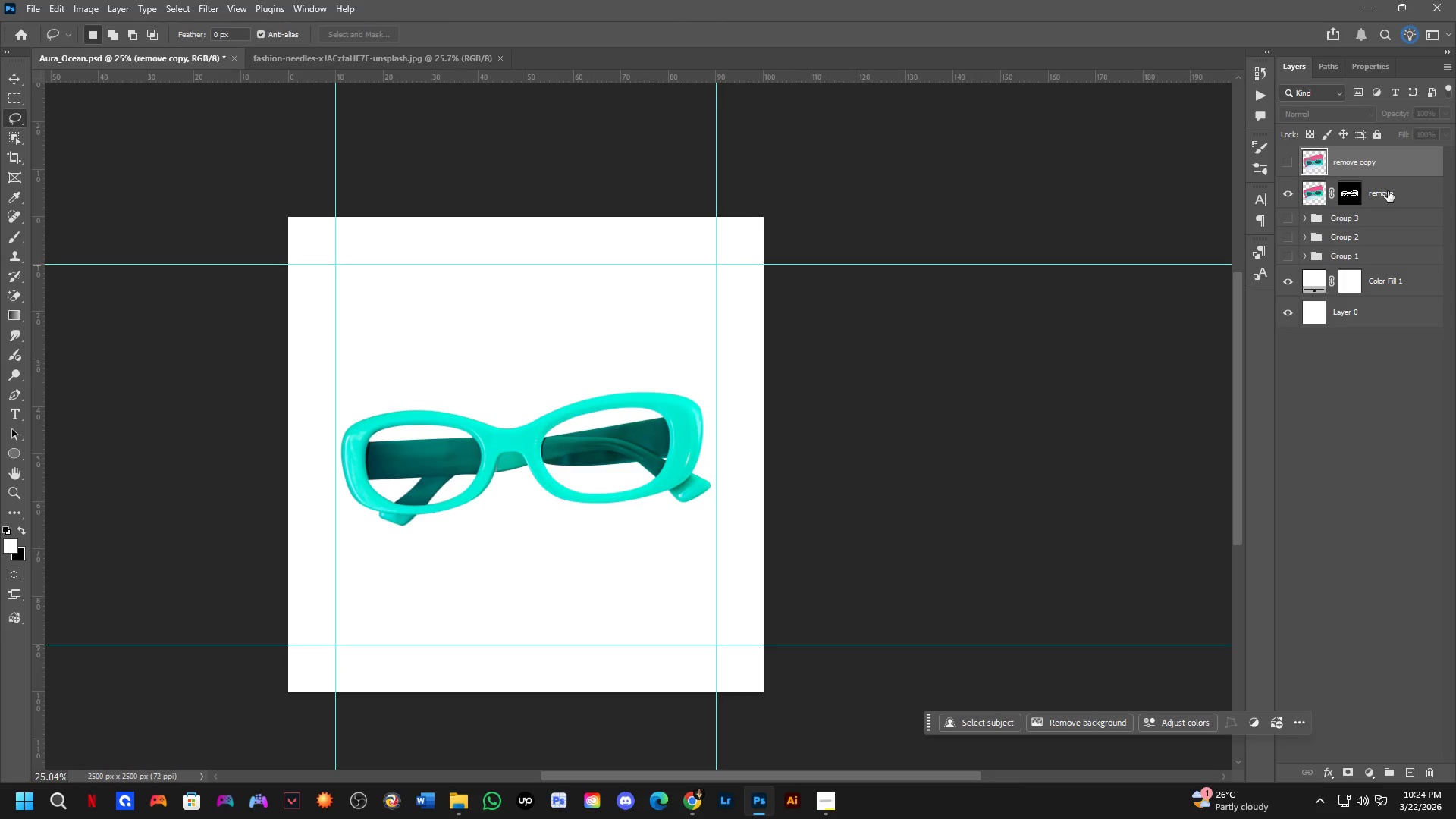 
left_click_drag(start_coordinate=[651, 504], to_coordinate=[642, 508])
 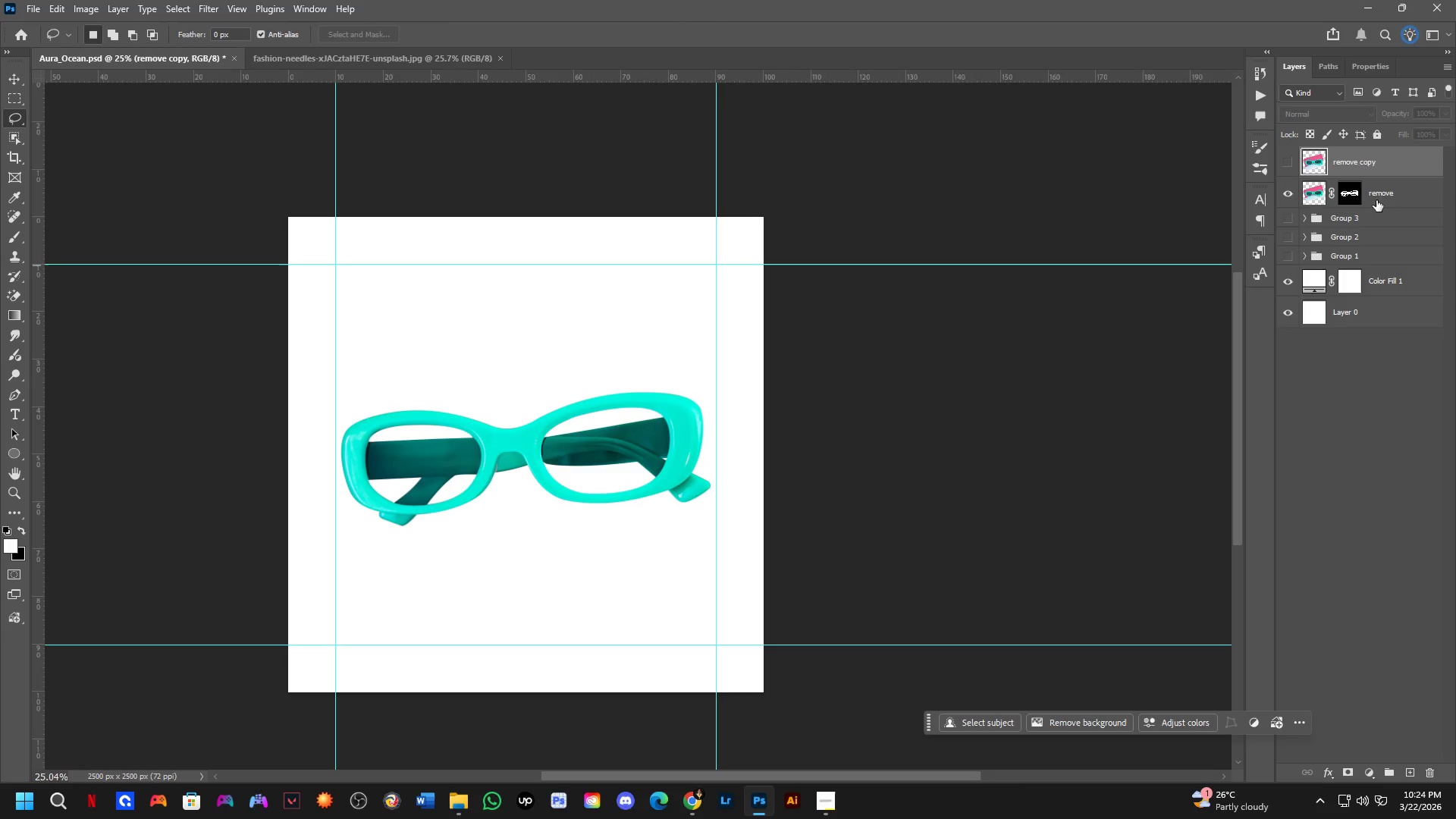 
left_click([1388, 191])
 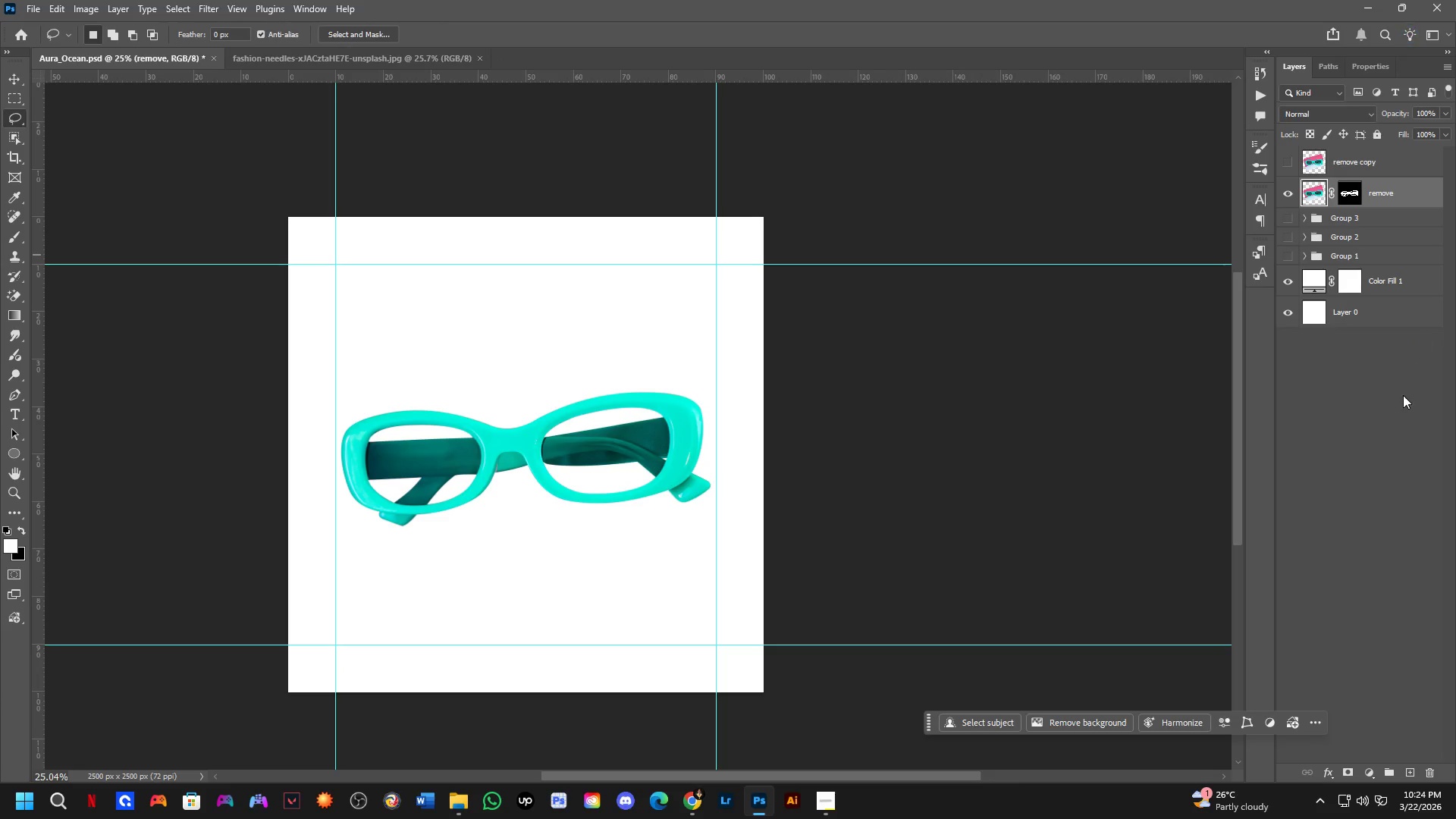 
key(Control+J)
 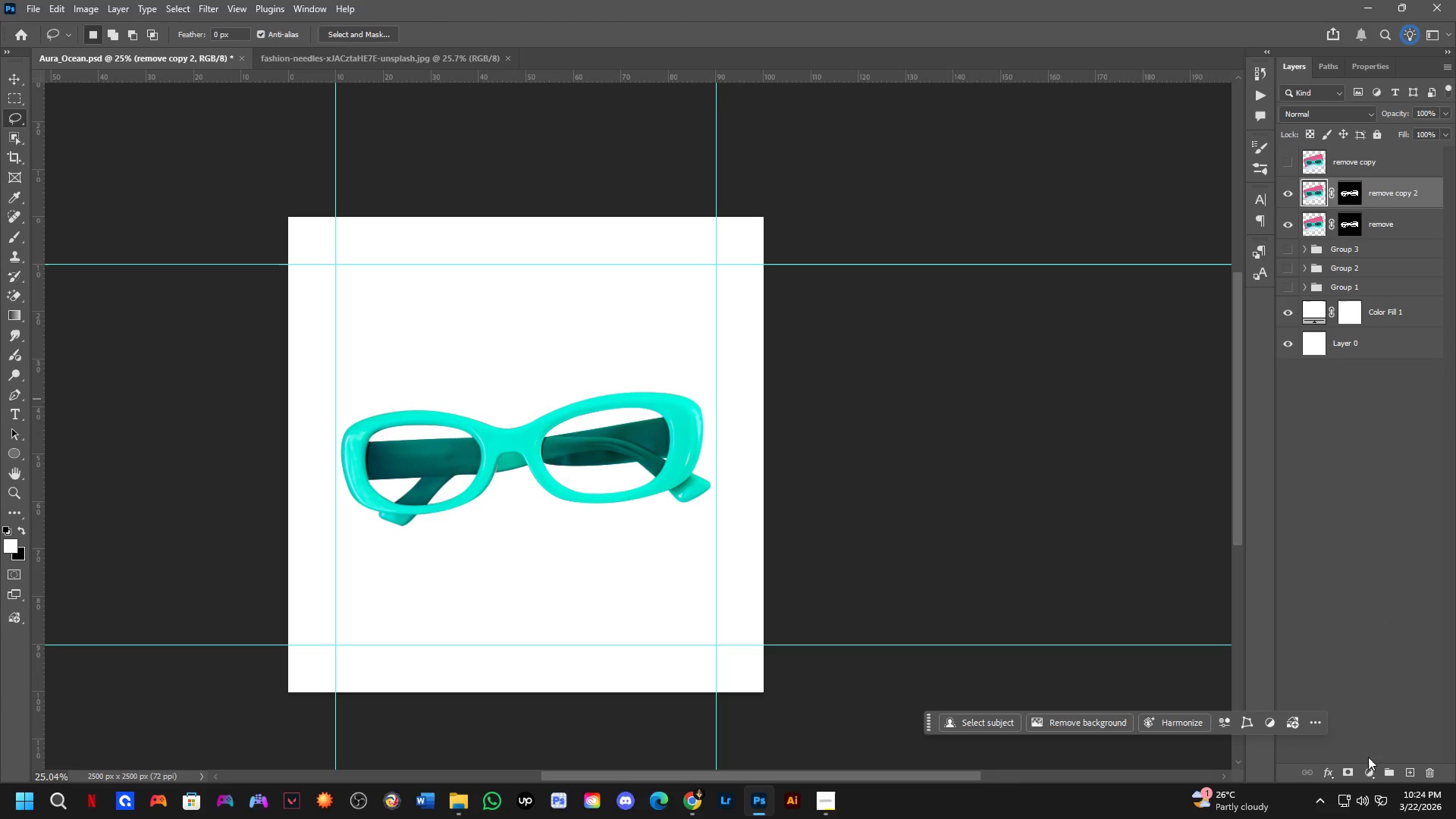 
left_click([1369, 774])
 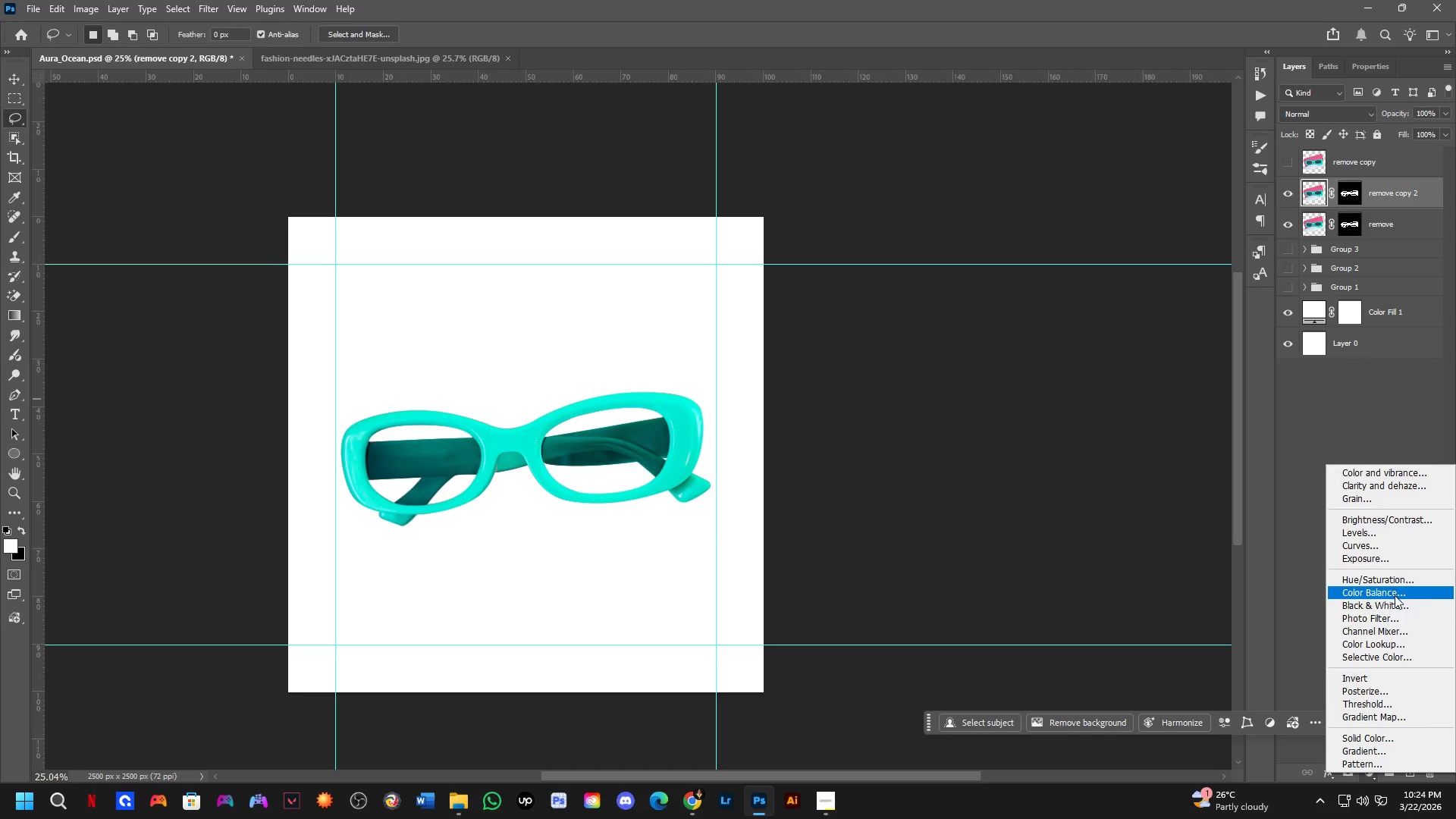 
left_click_drag(start_coordinate=[1395, 590], to_coordinate=[1396, 576])
 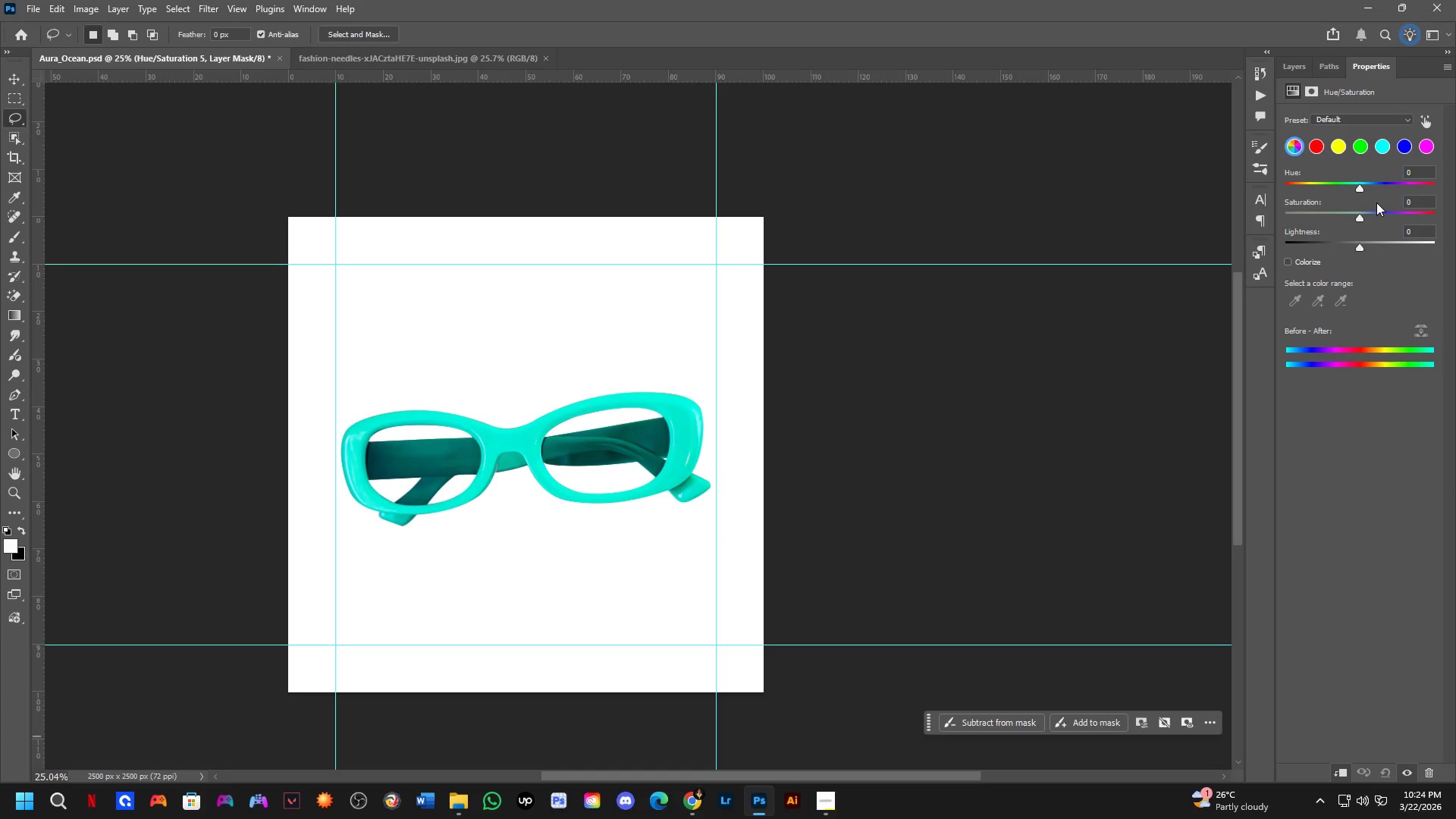 
left_click_drag(start_coordinate=[1361, 217], to_coordinate=[1262, 224])
 